 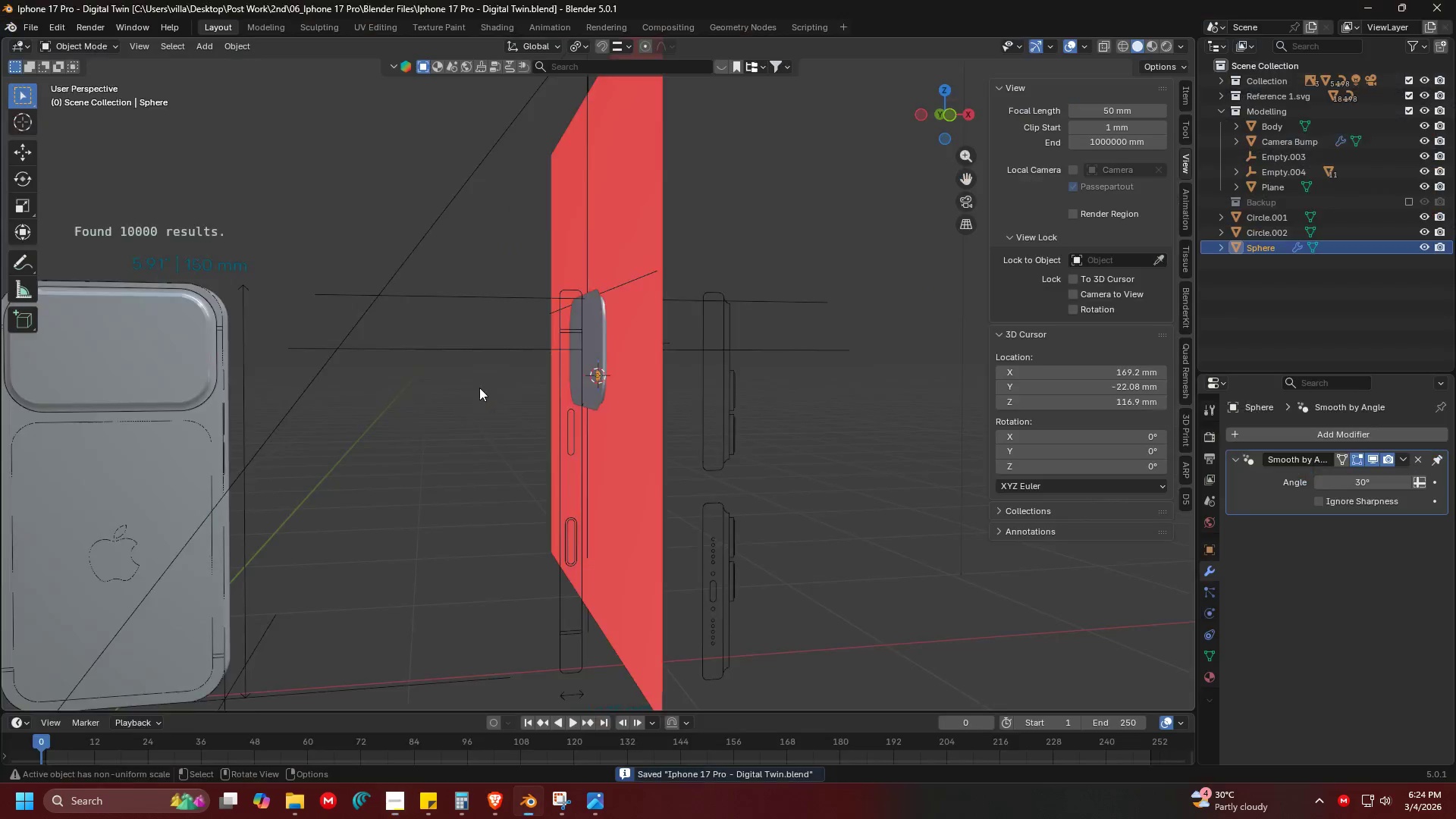 
scroll: coordinate [414, 425], scroll_direction: down, amount: 4.0
 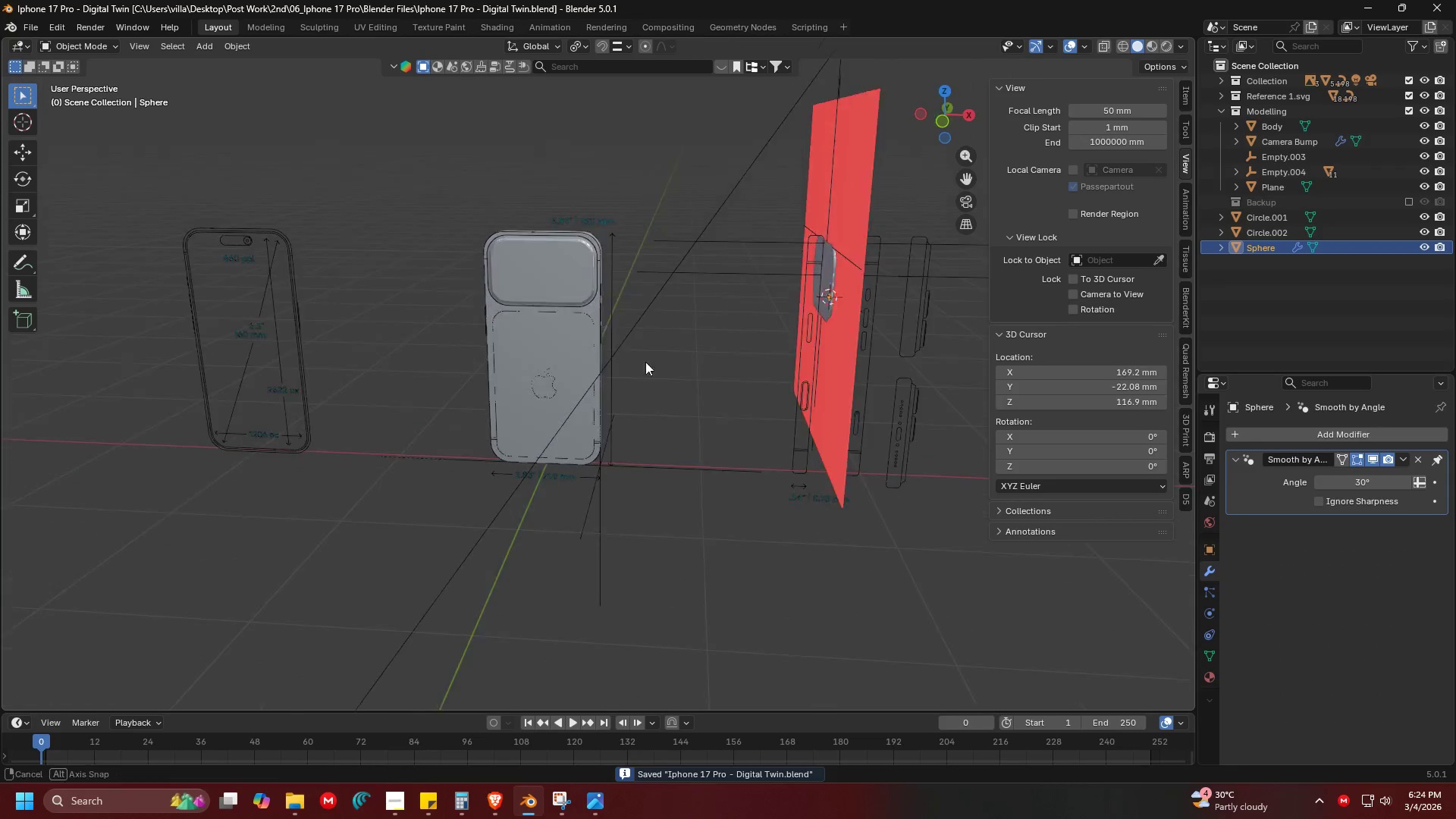 
hold_key(key=ShiftLeft, duration=1.5)
left_click([550, 524])
 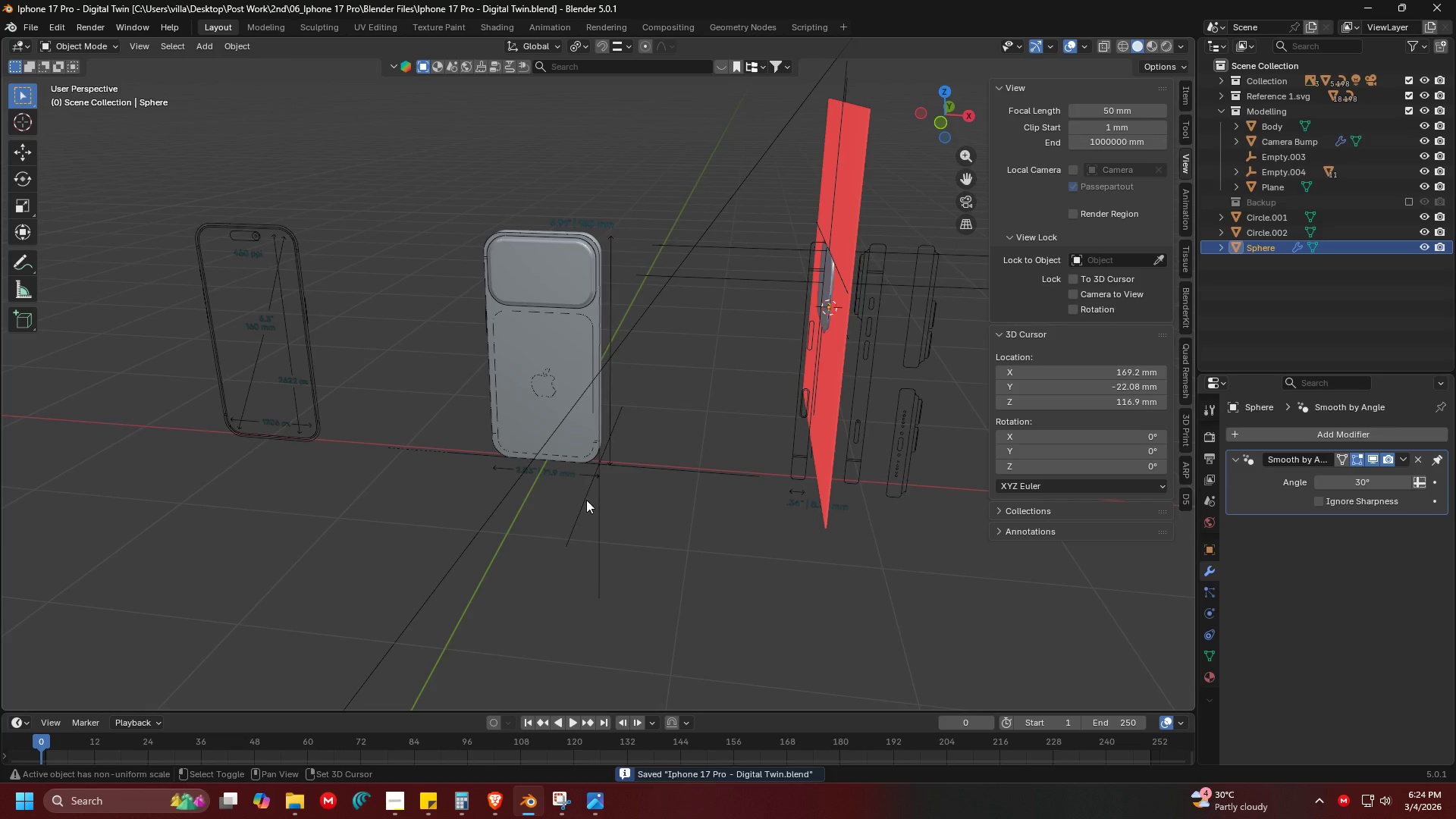 
key(Shift+ShiftLeft)
 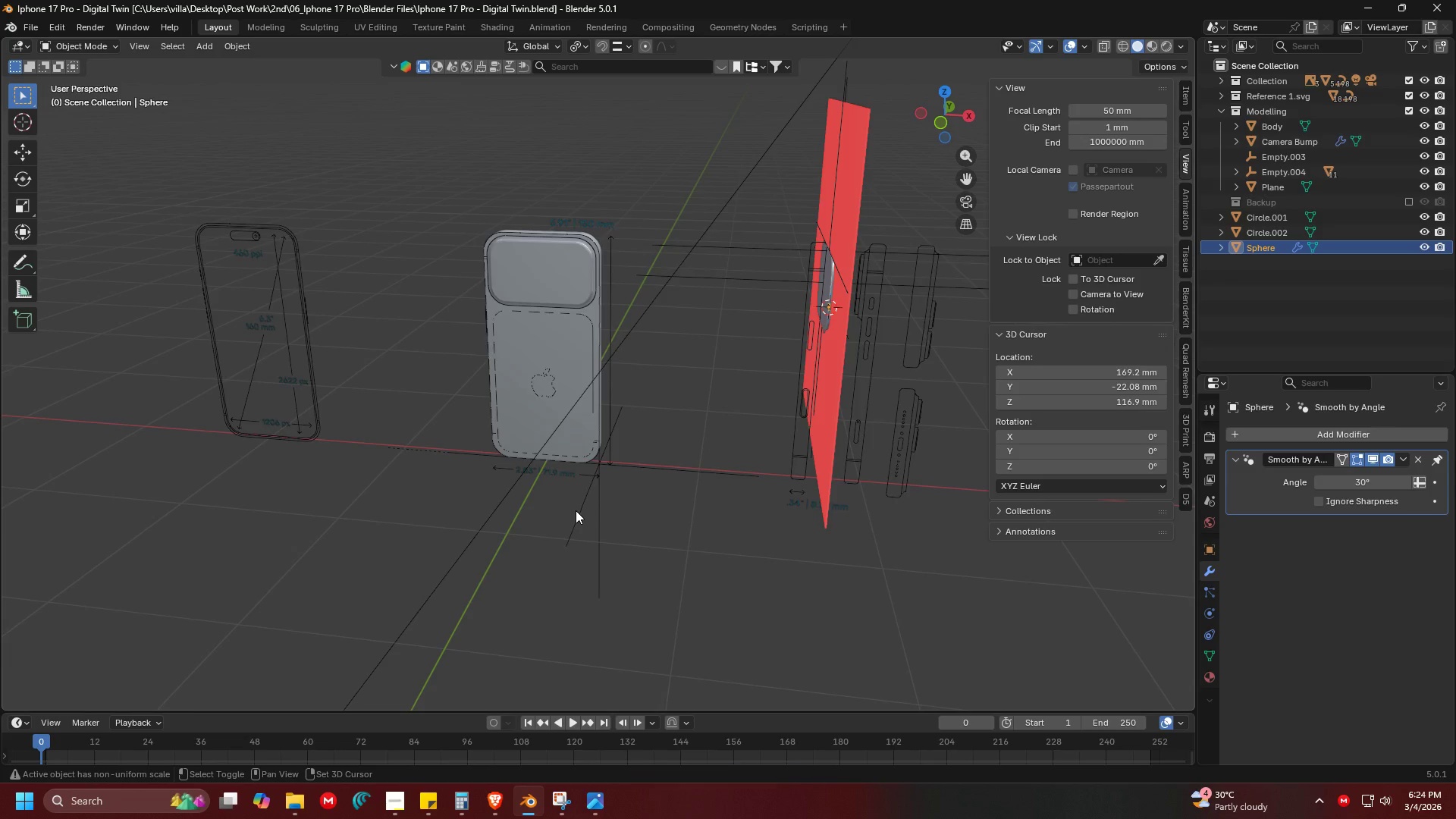 
key(Shift+ShiftLeft)
 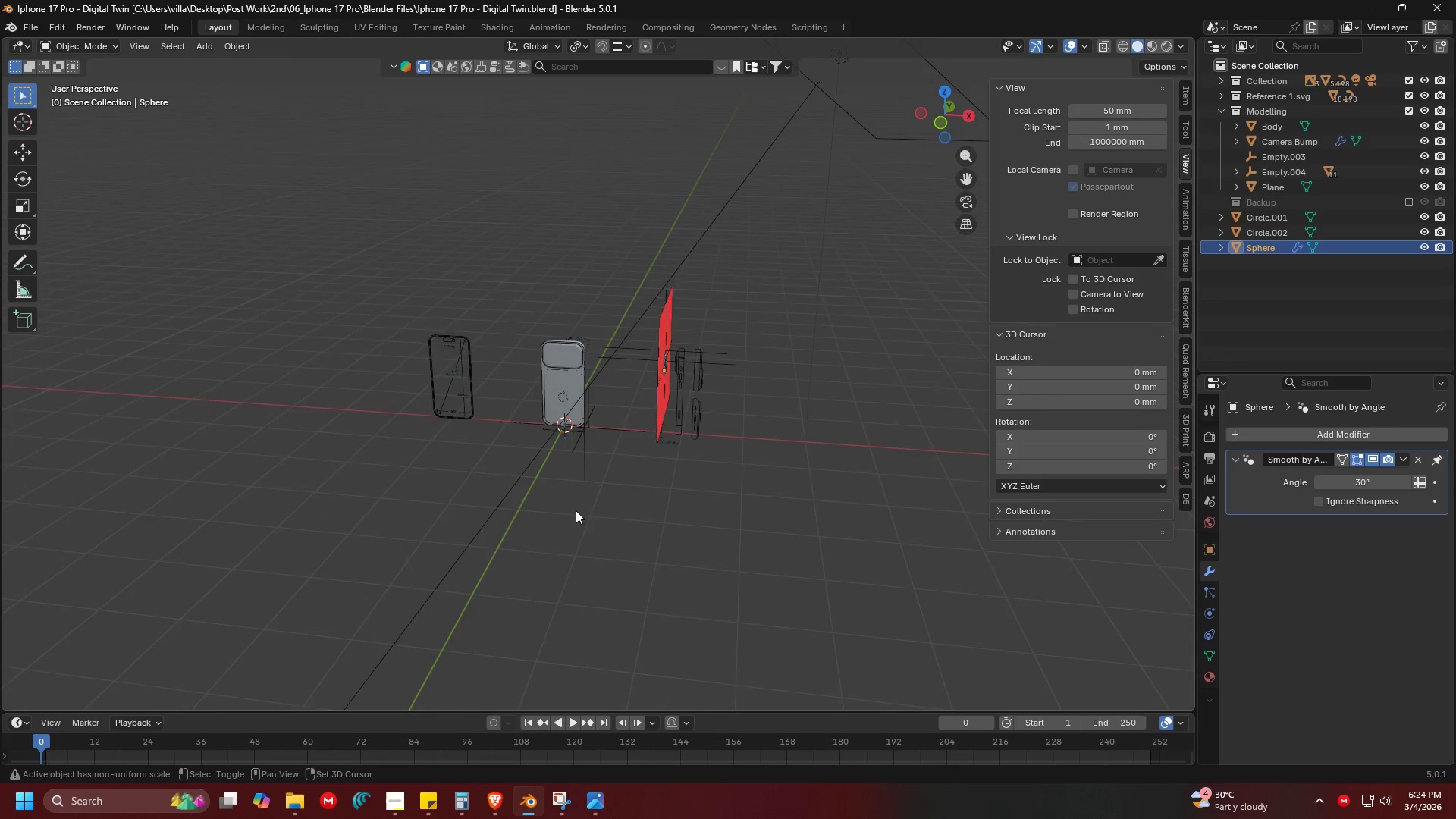 
key(Shift+ShiftLeft)
 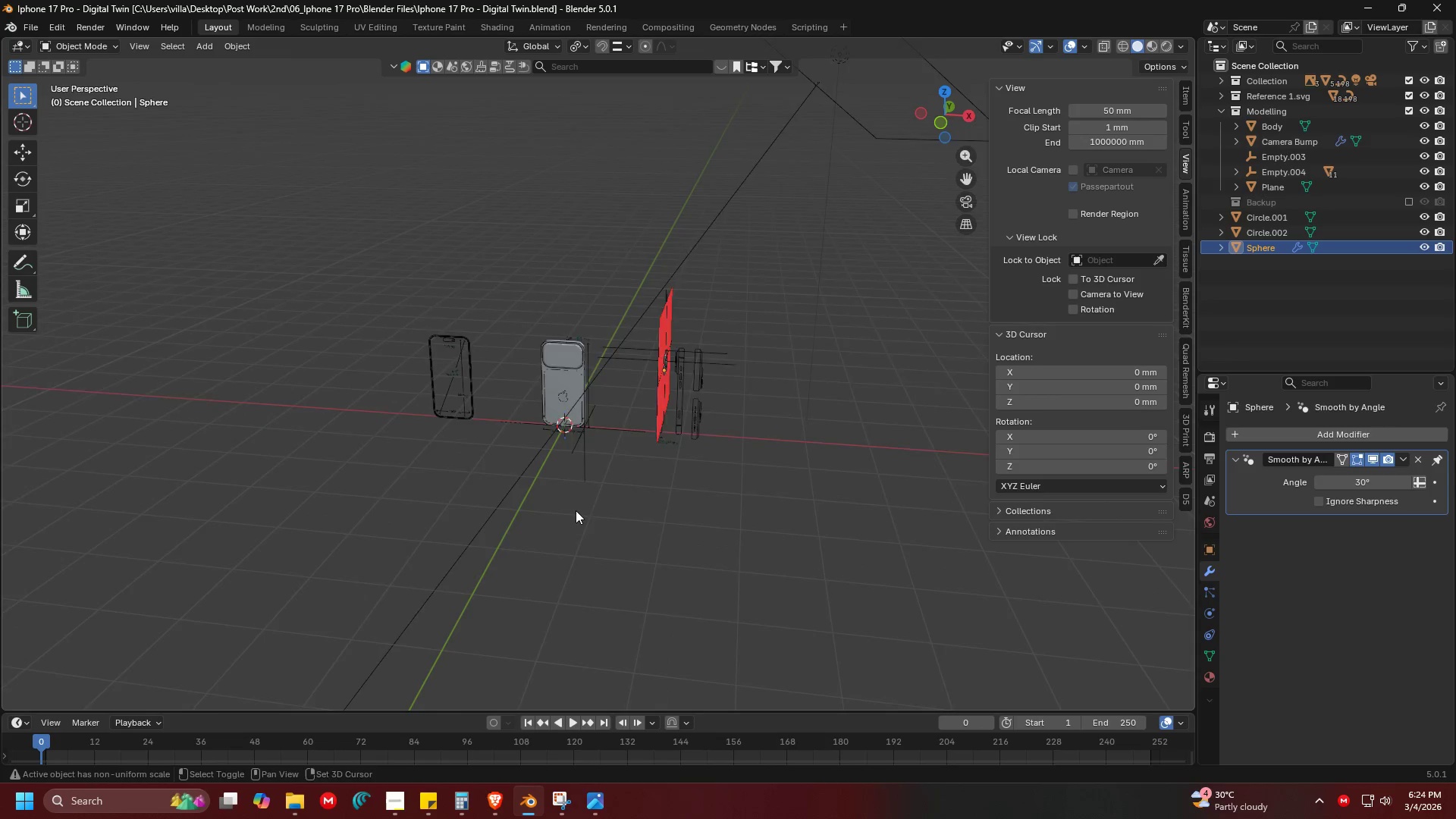 
key(Shift+C)
 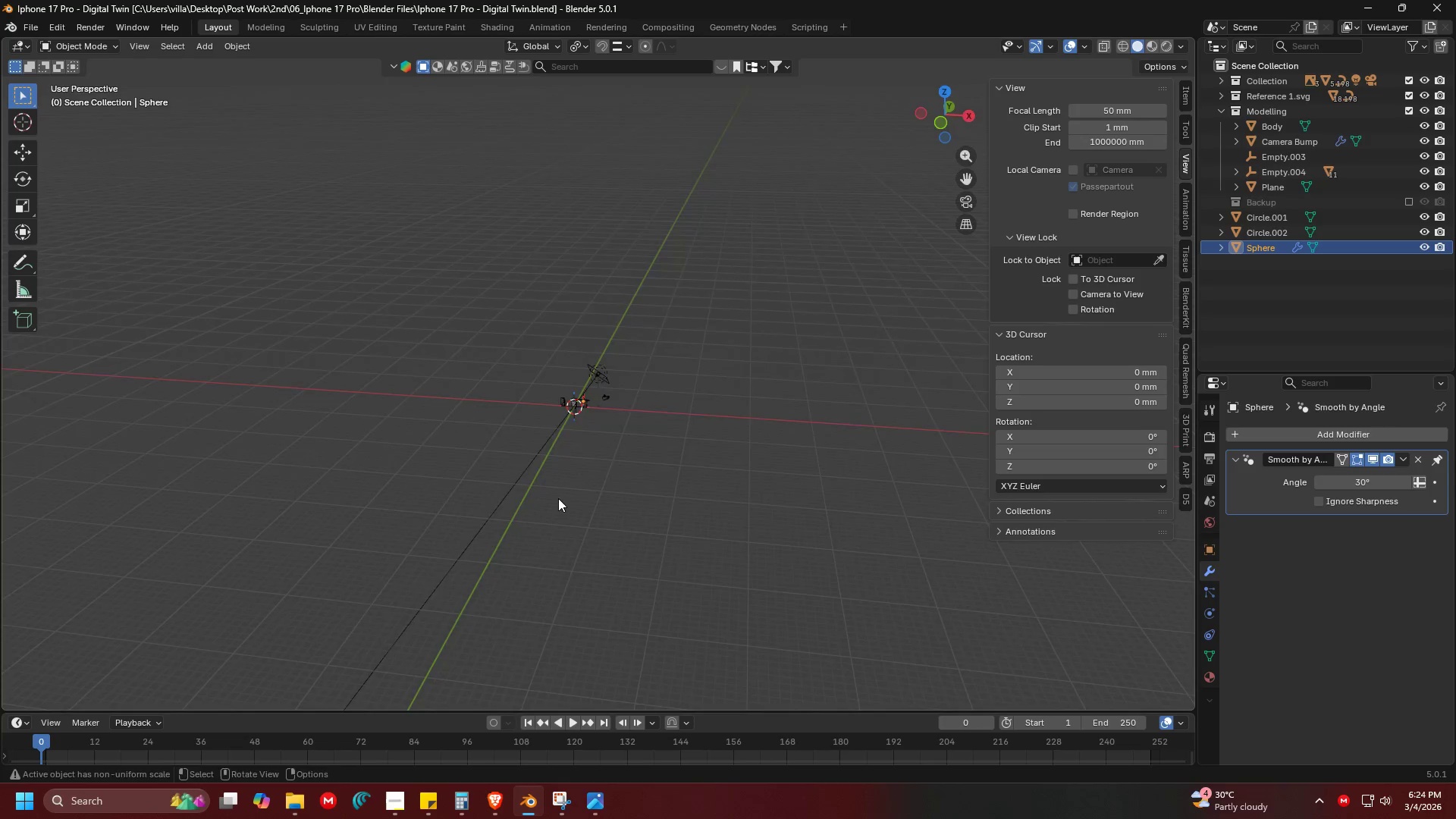 
hold_key(key=ShiftLeft, duration=0.41)
 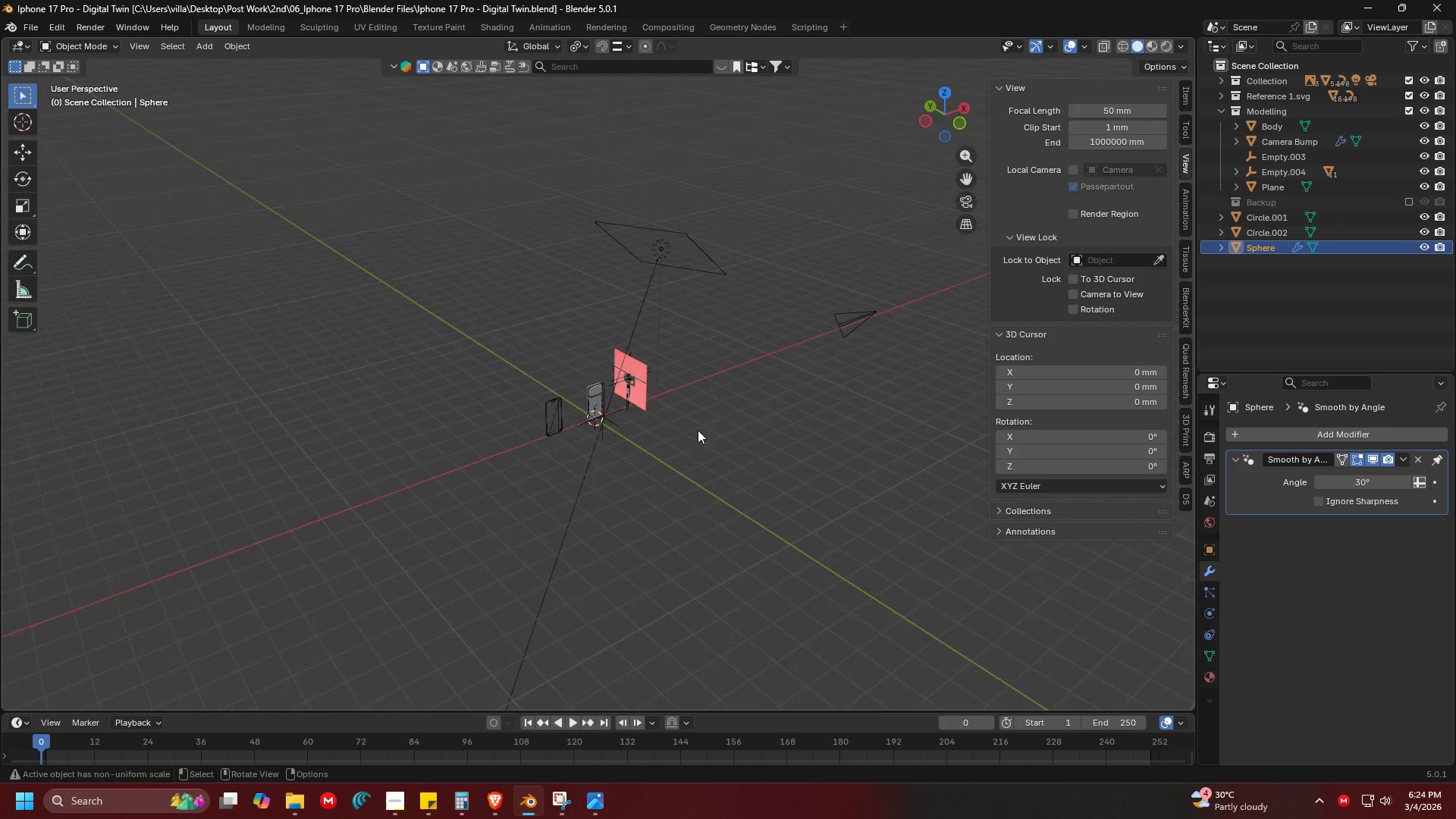 
scroll: coordinate [670, 513], scroll_direction: up, amount: 10.0
 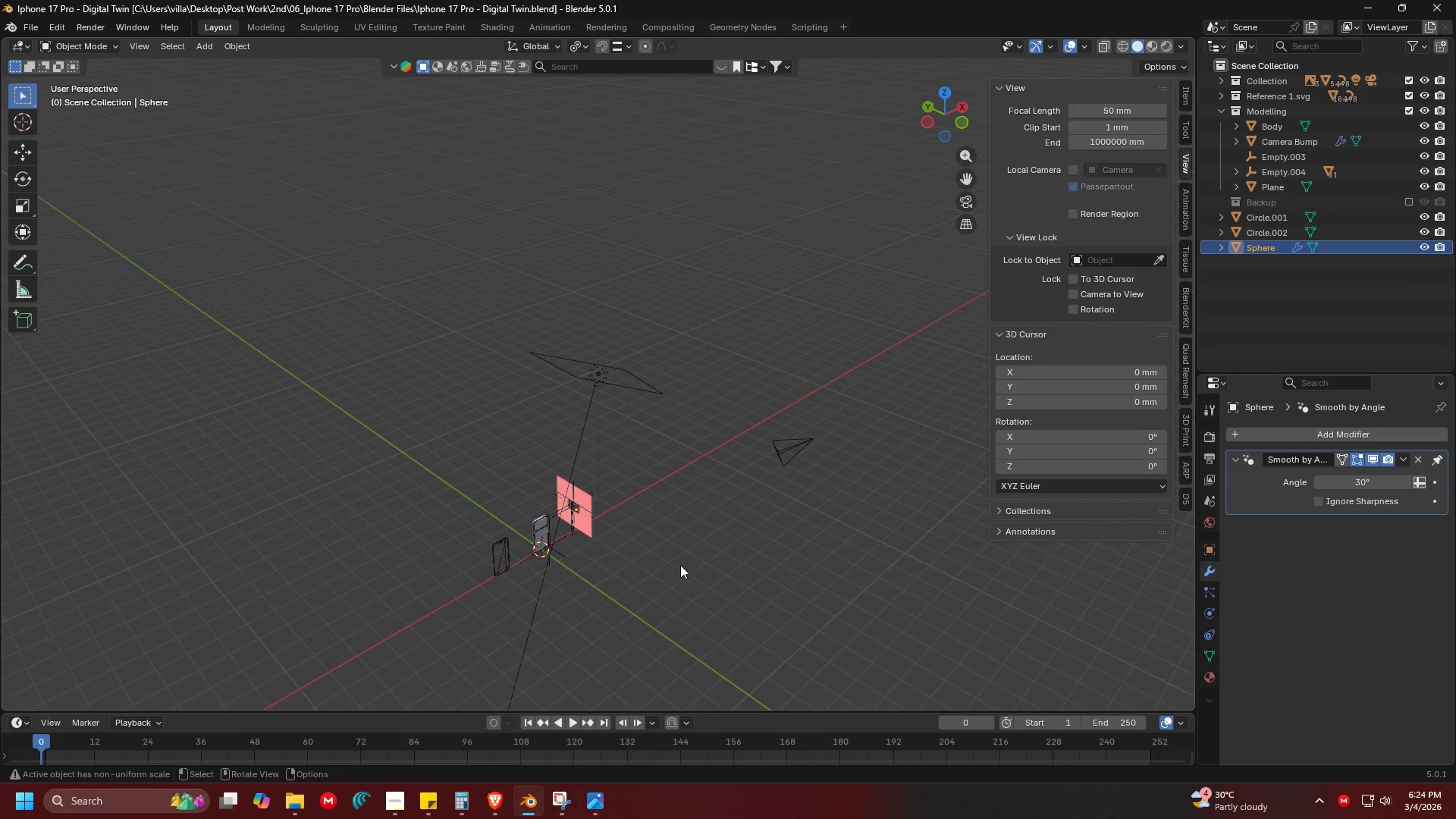 
key(Shift+ShiftLeft)
 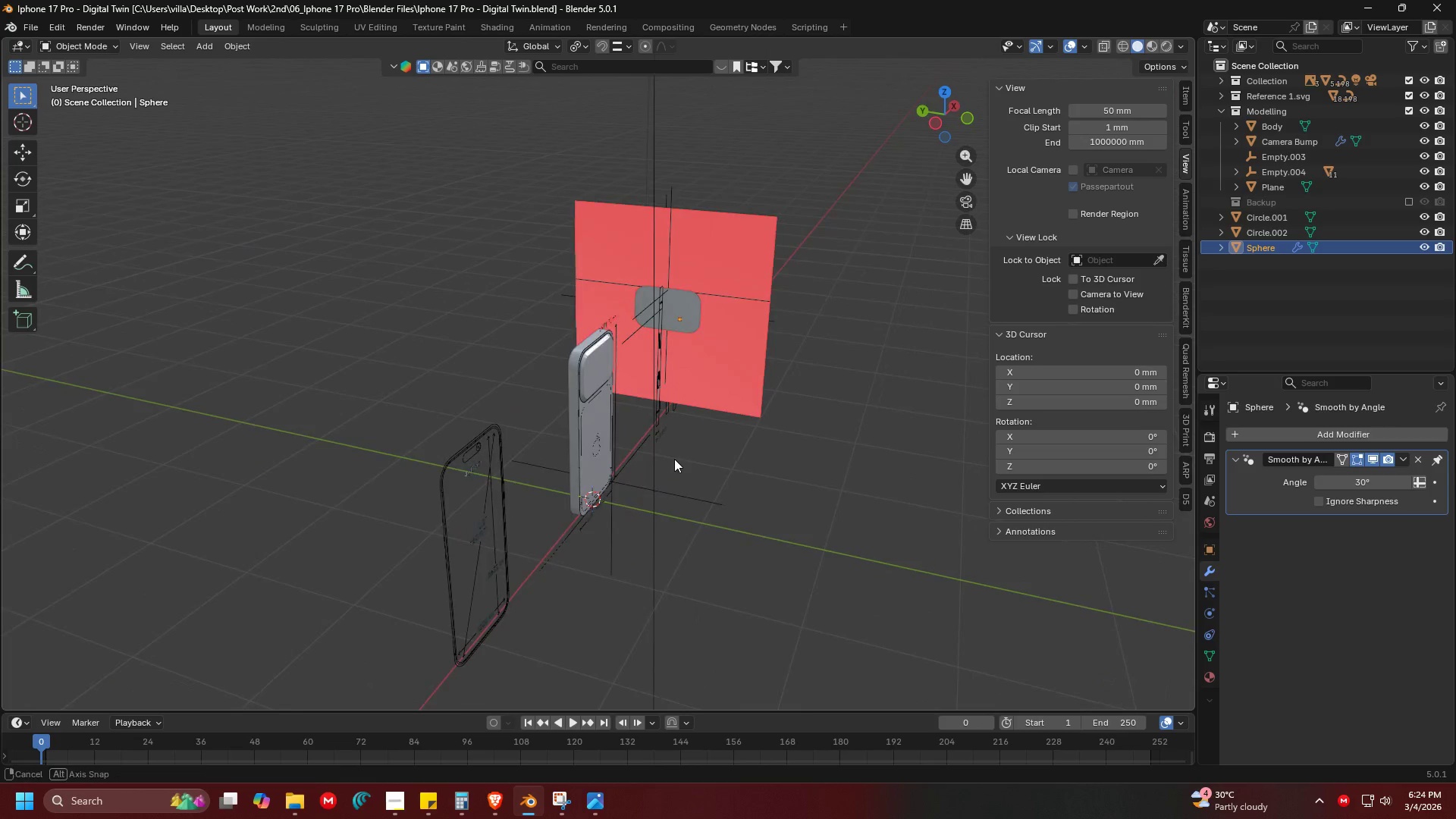 
scroll: coordinate [671, 493], scroll_direction: up, amount: 8.0
 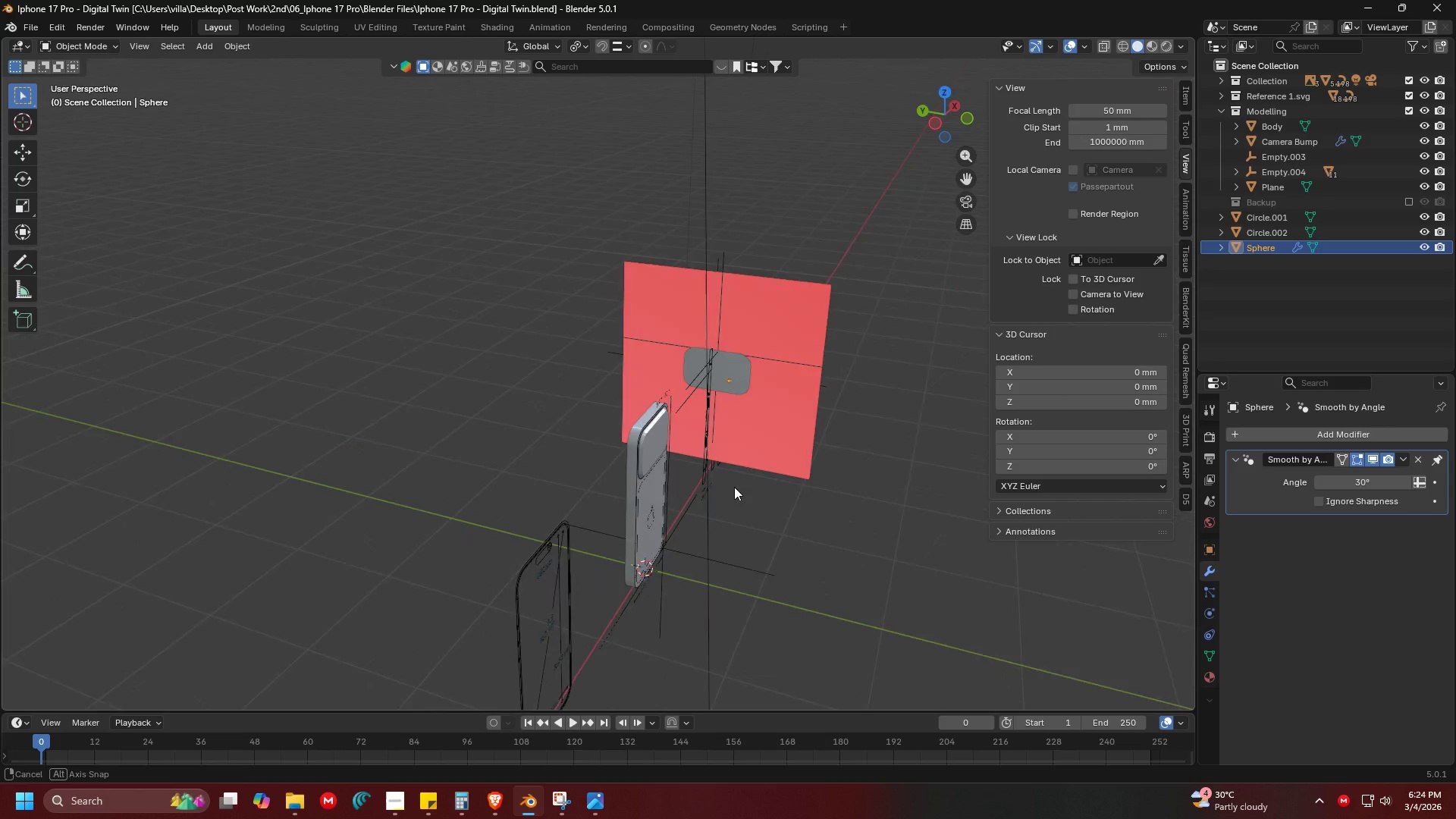 
key(Shift+A)
 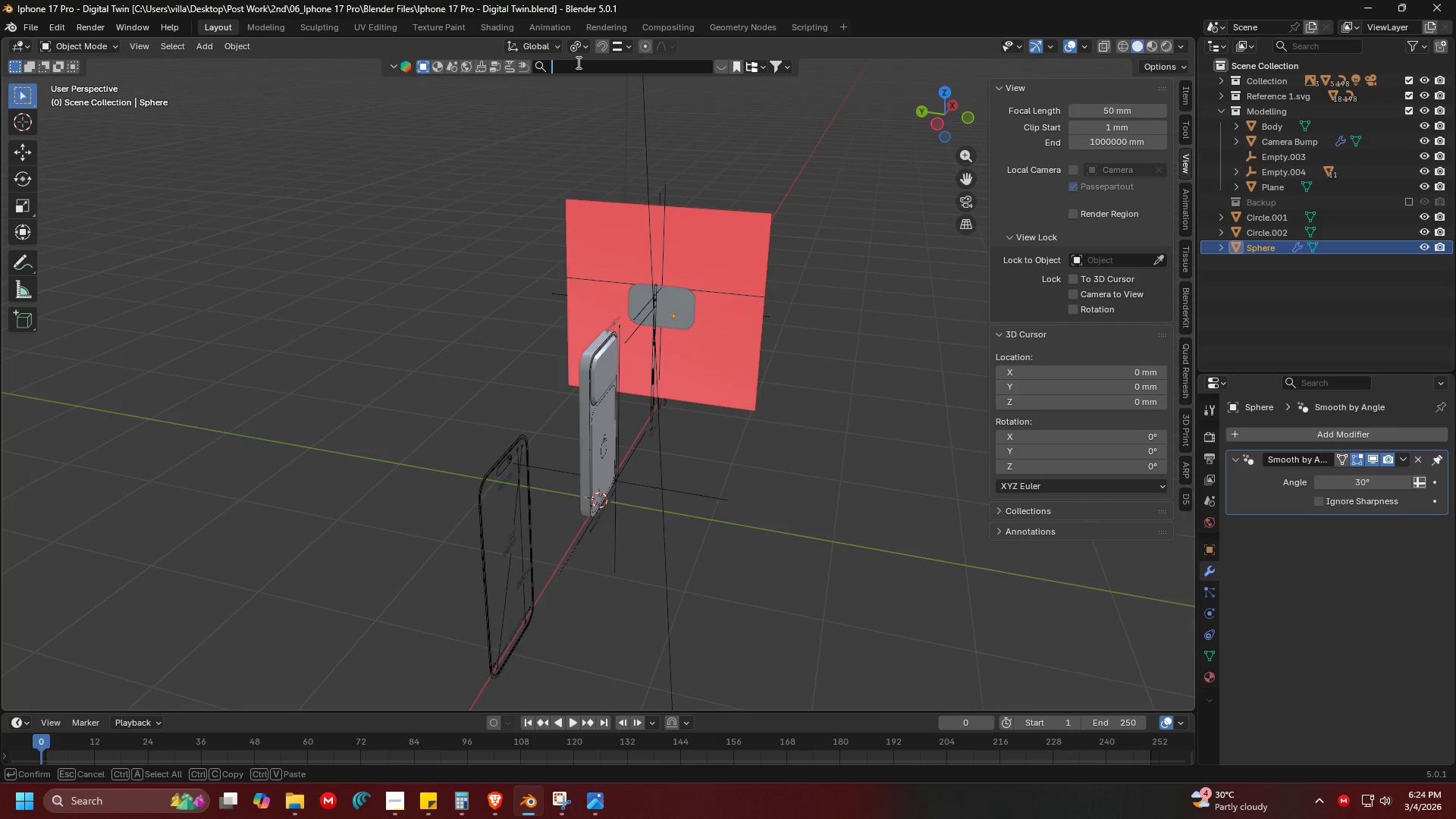 
type(lens)
 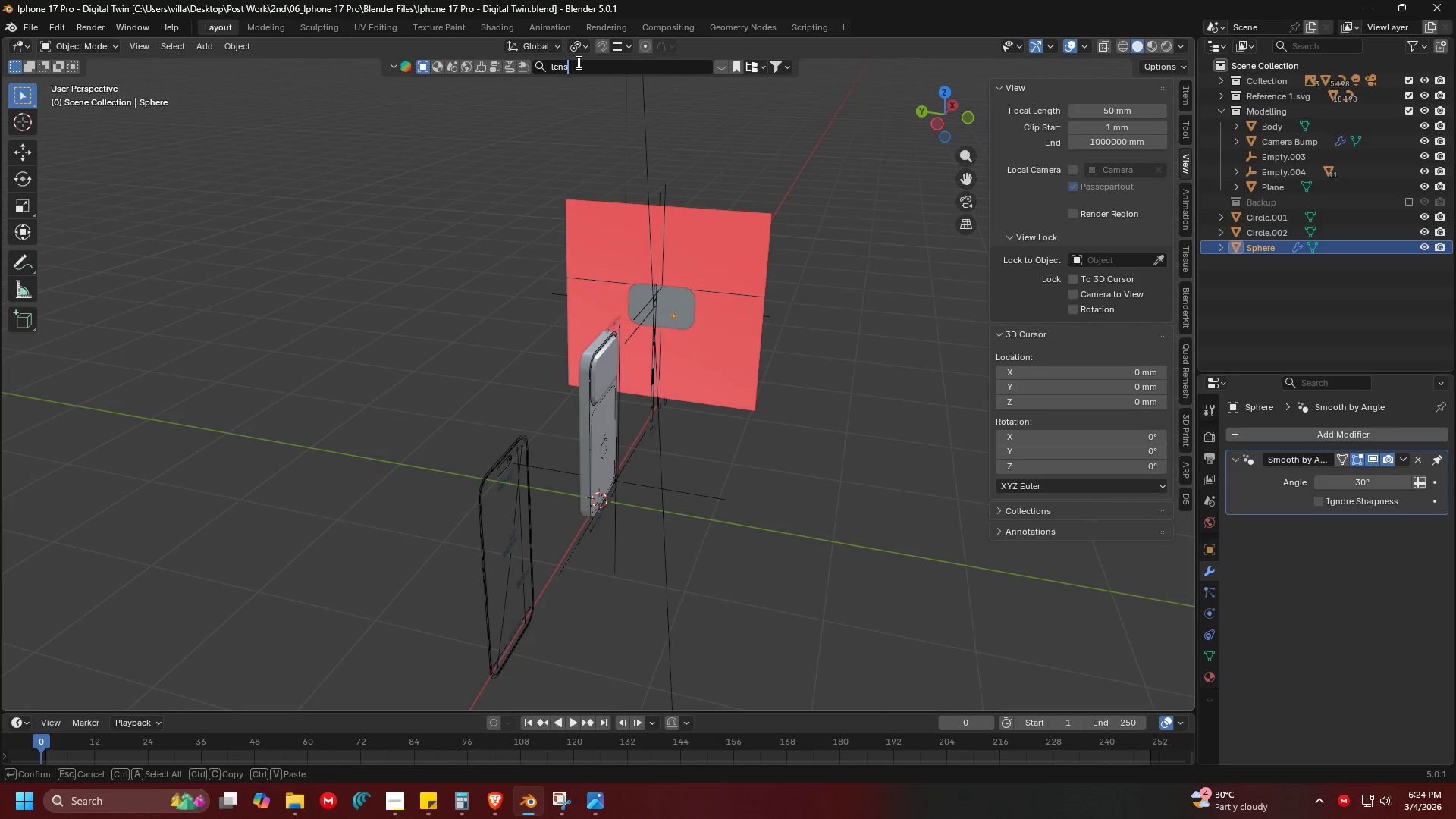 
key(Enter)
 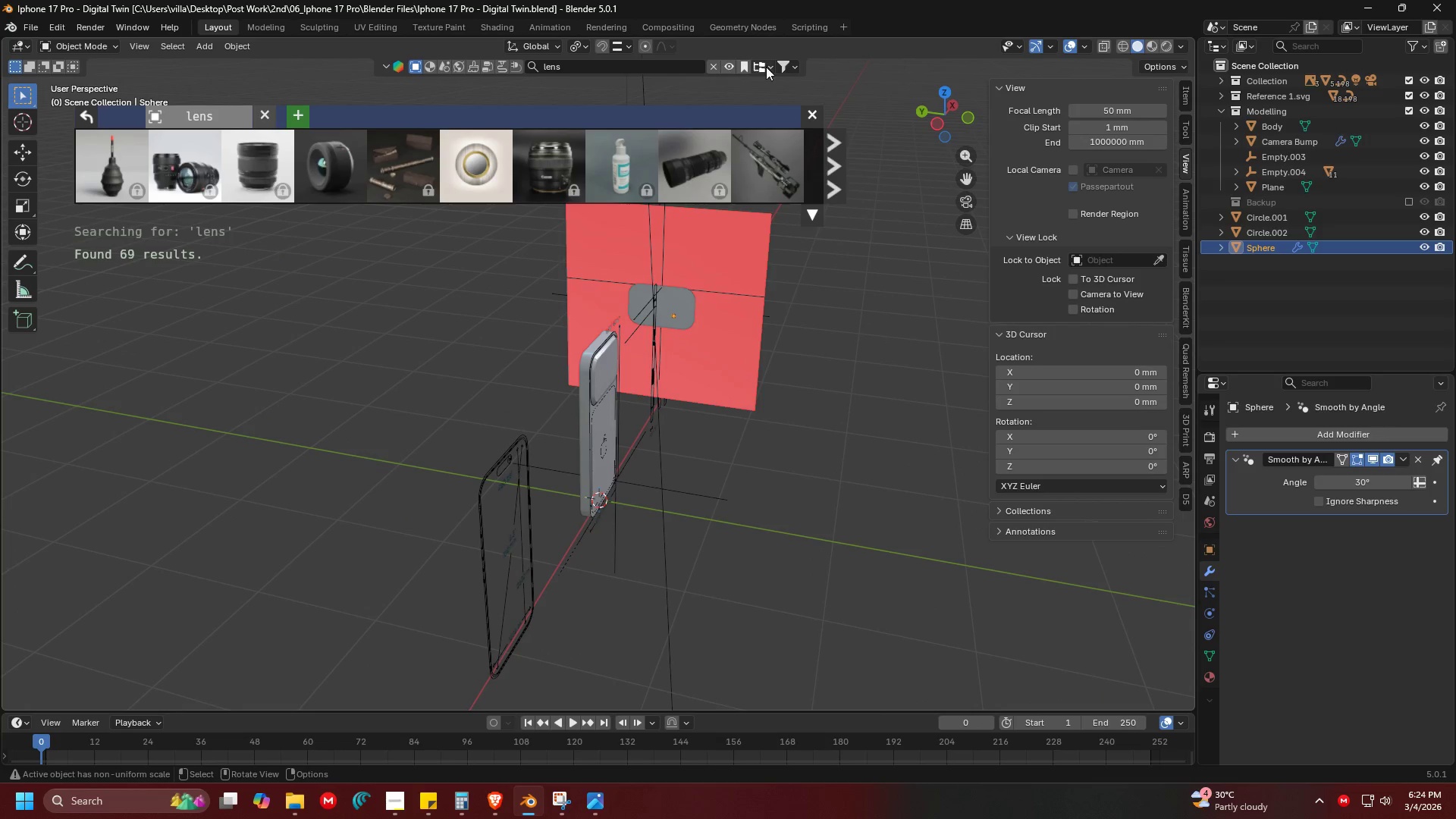 
left_click([777, 64])
 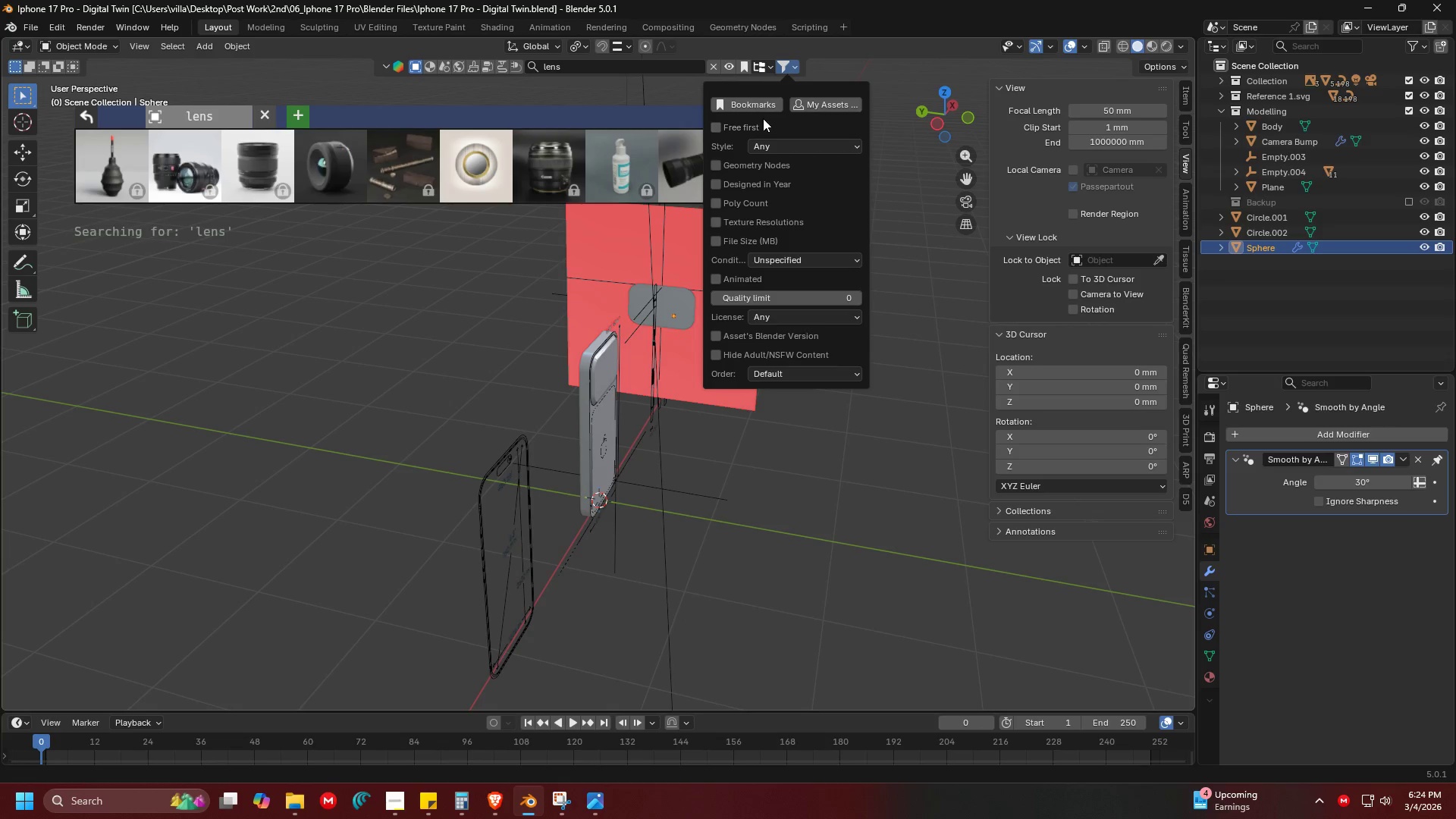 
left_click([757, 121])
 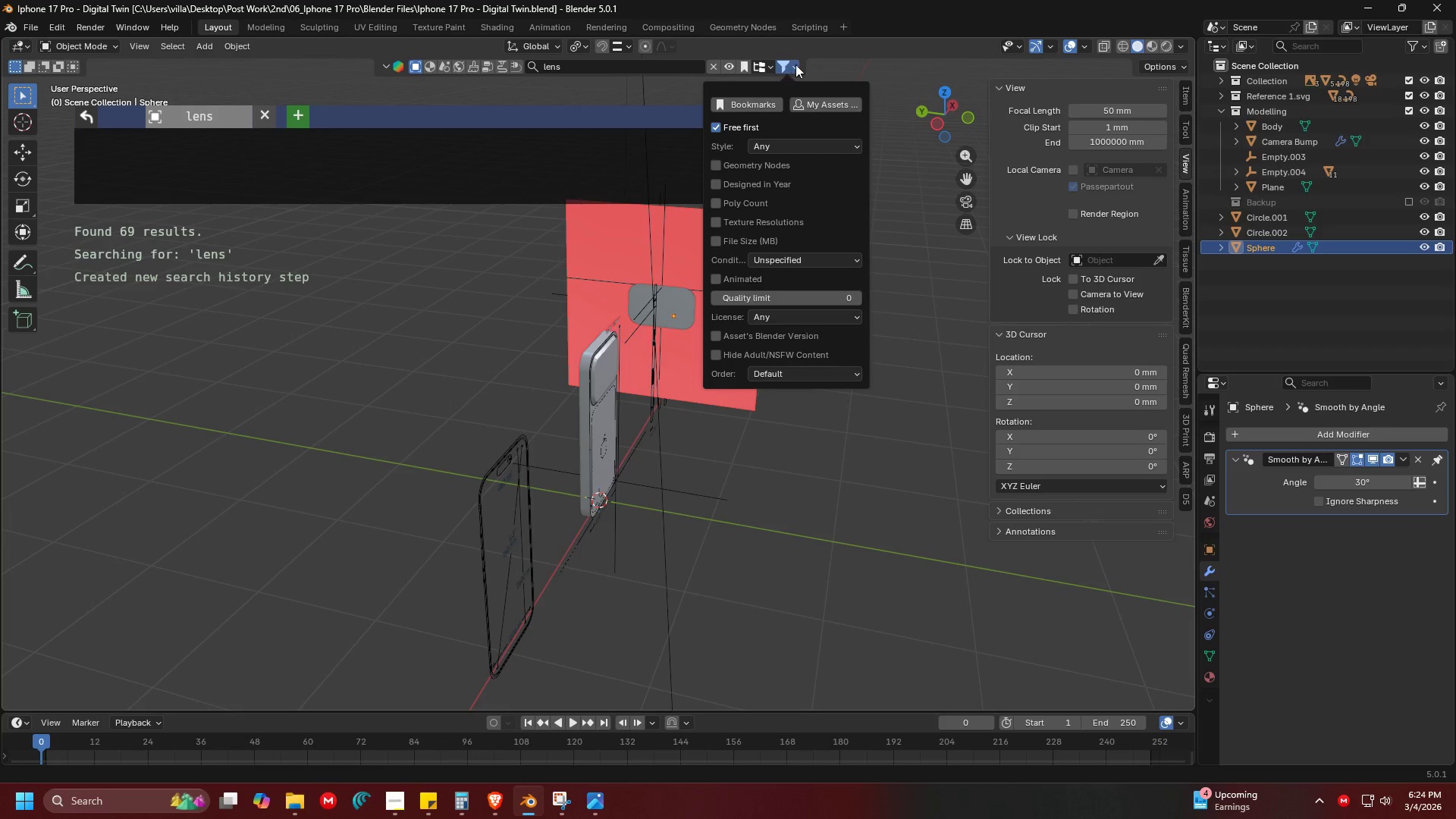 
left_click([797, 63])
 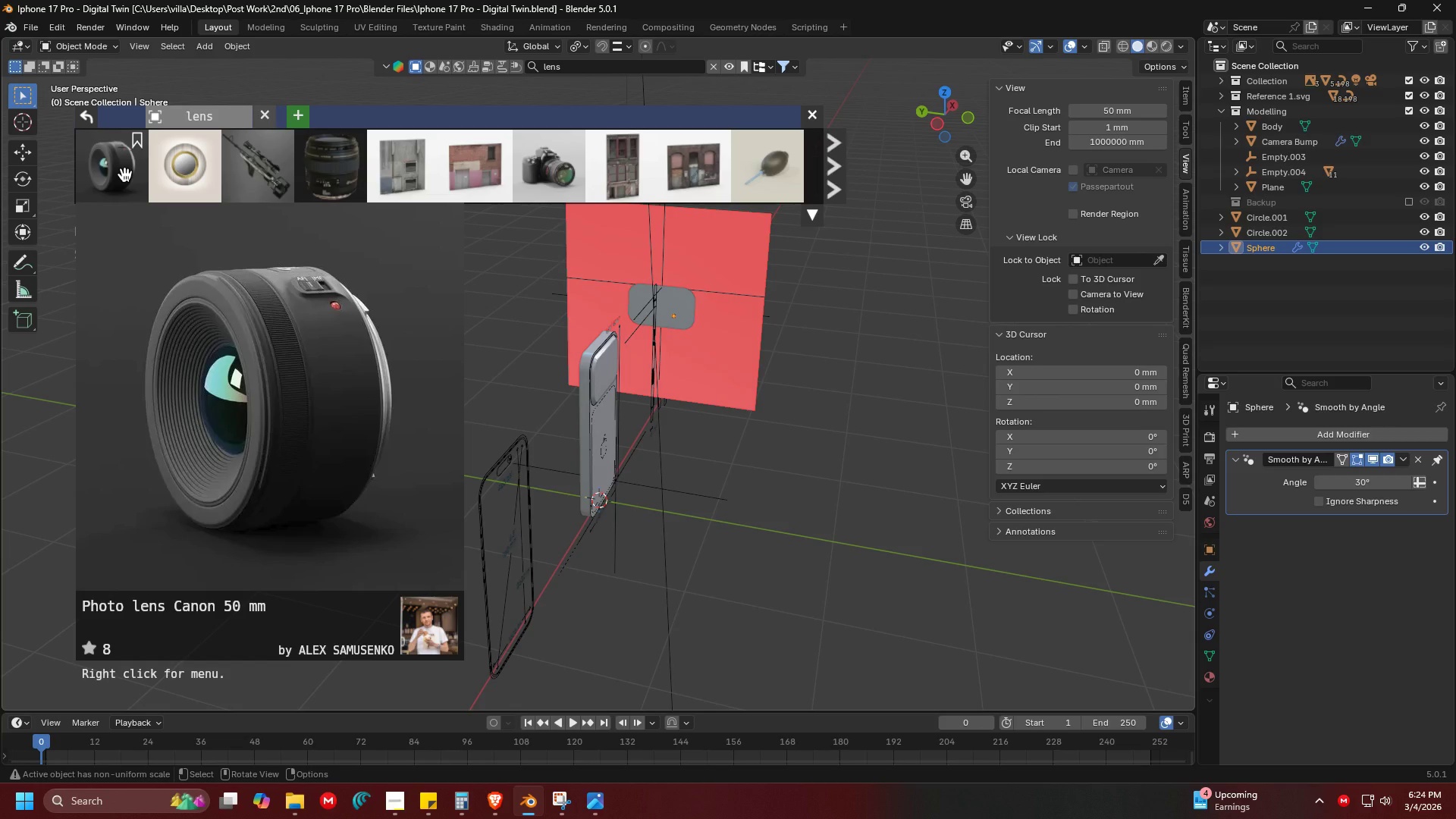 
left_click([124, 174])
 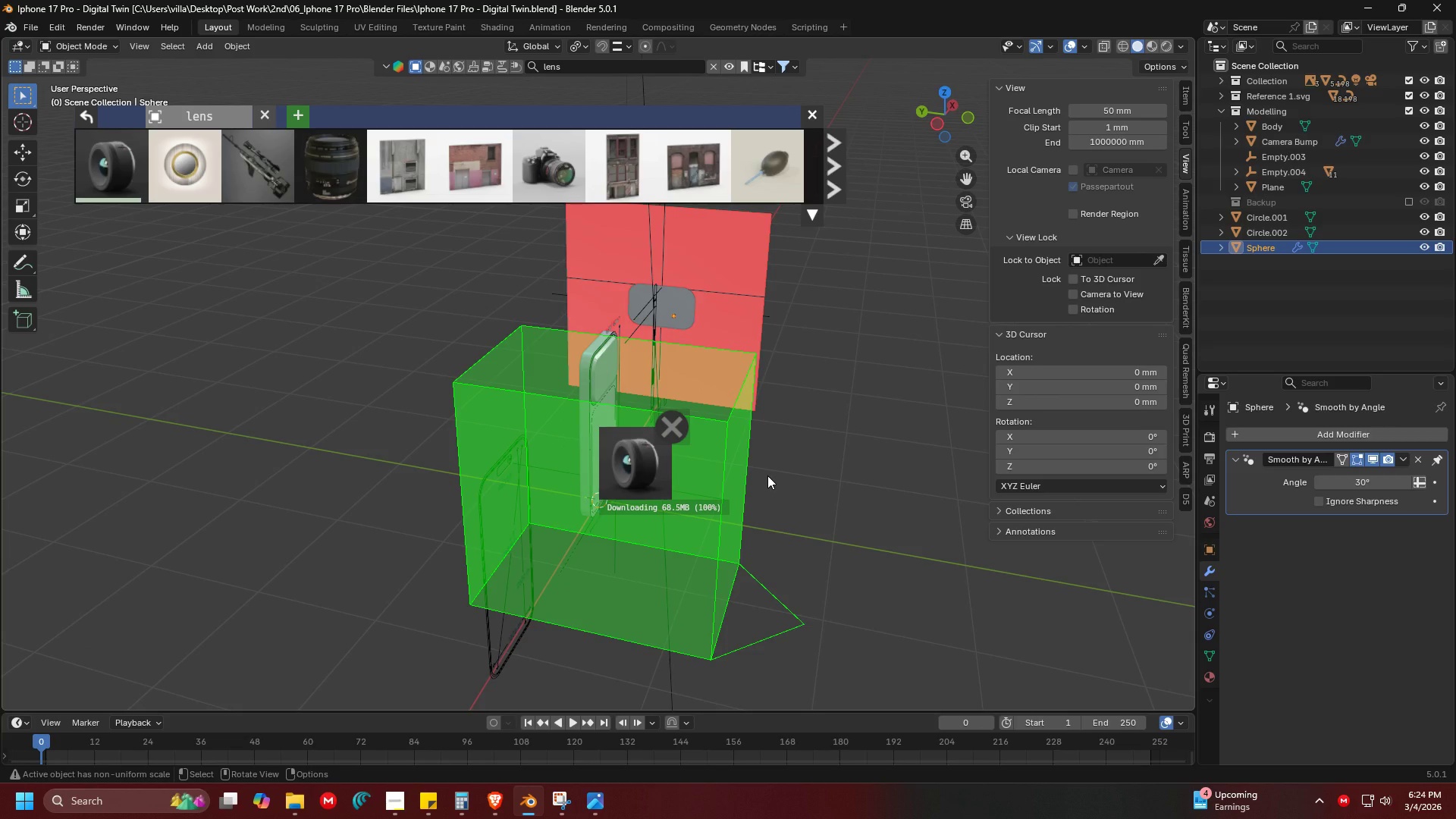 
wait(8.42)
 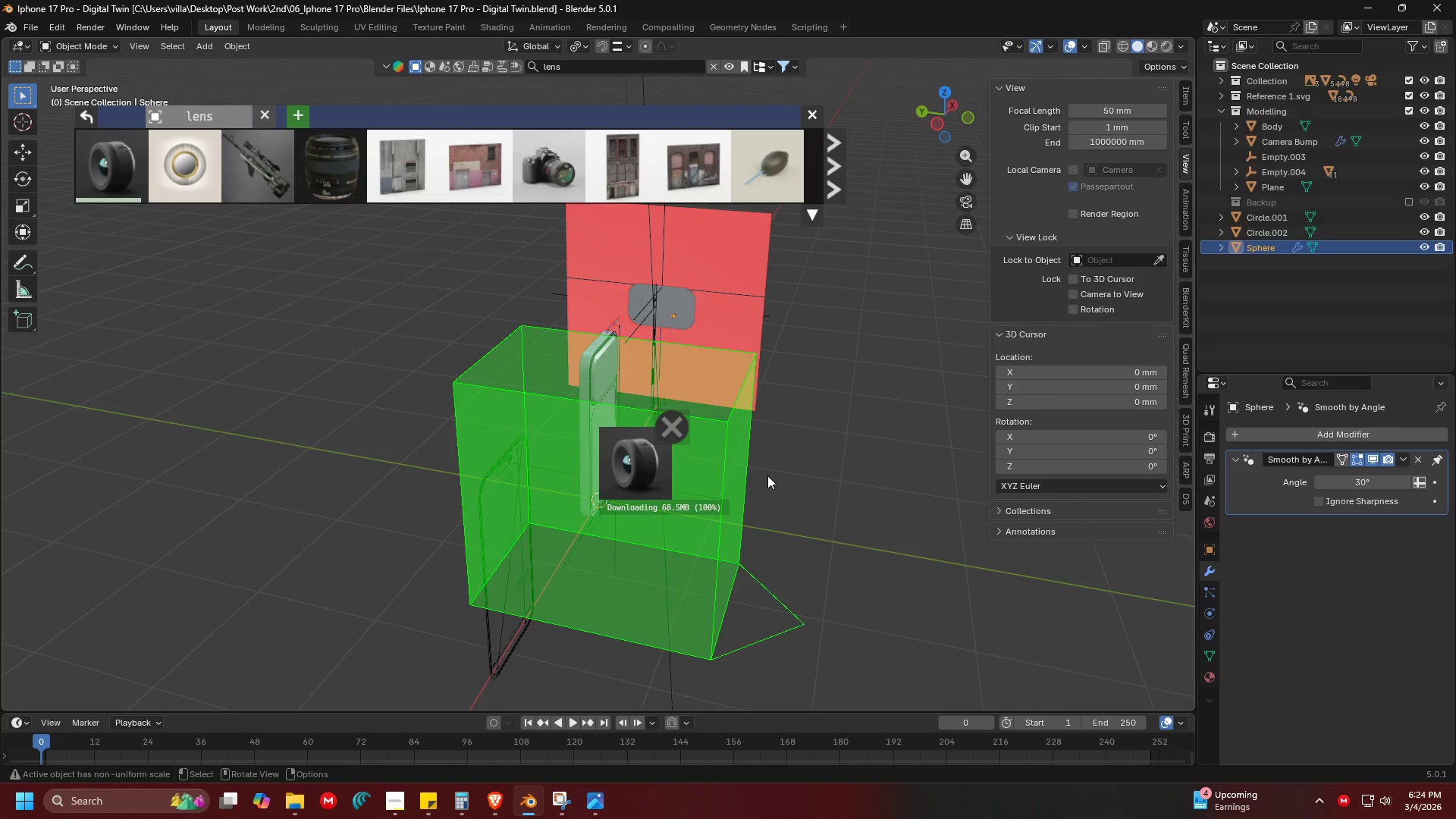 
double_click([679, 515])
 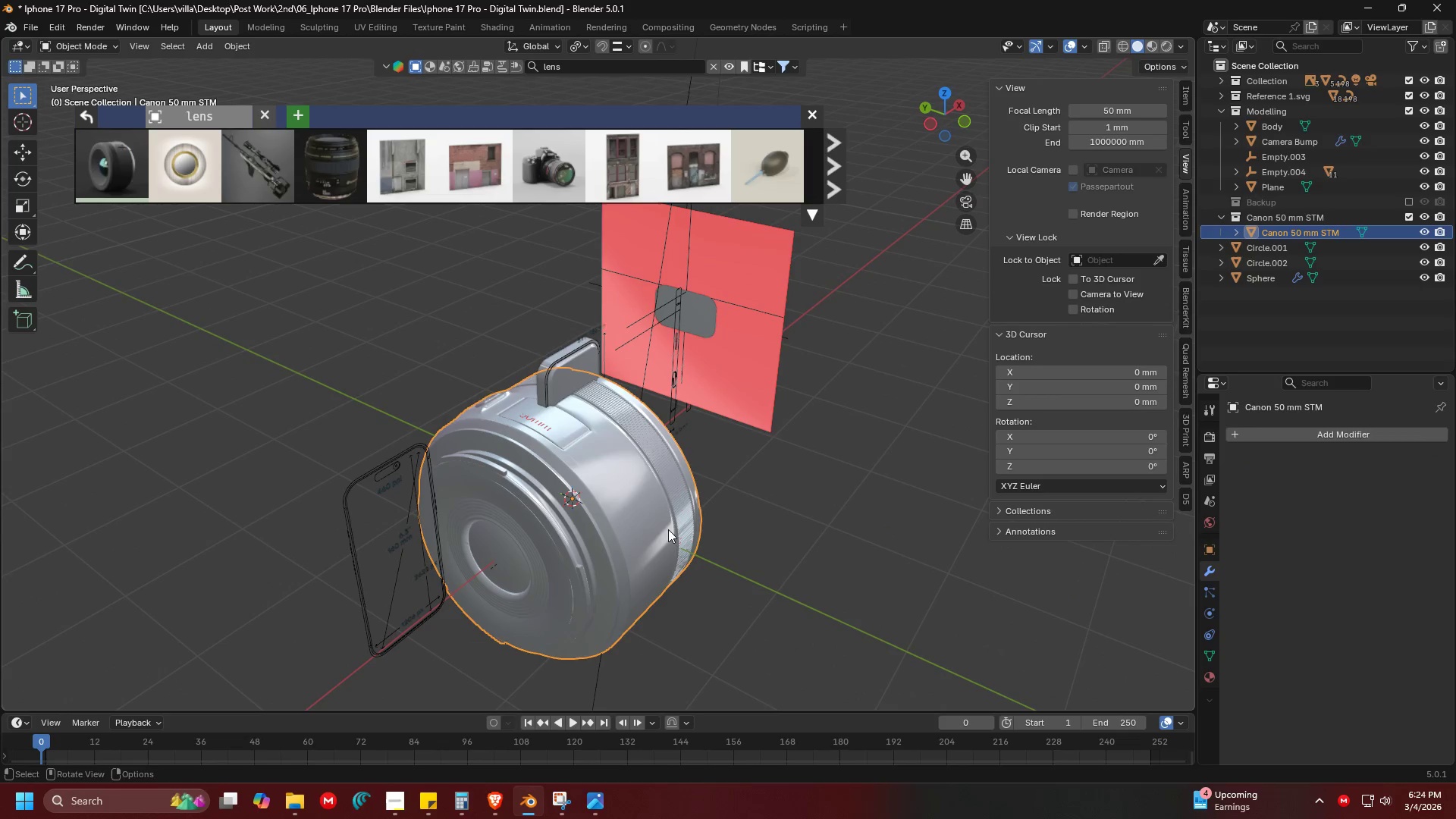 
key(G)
 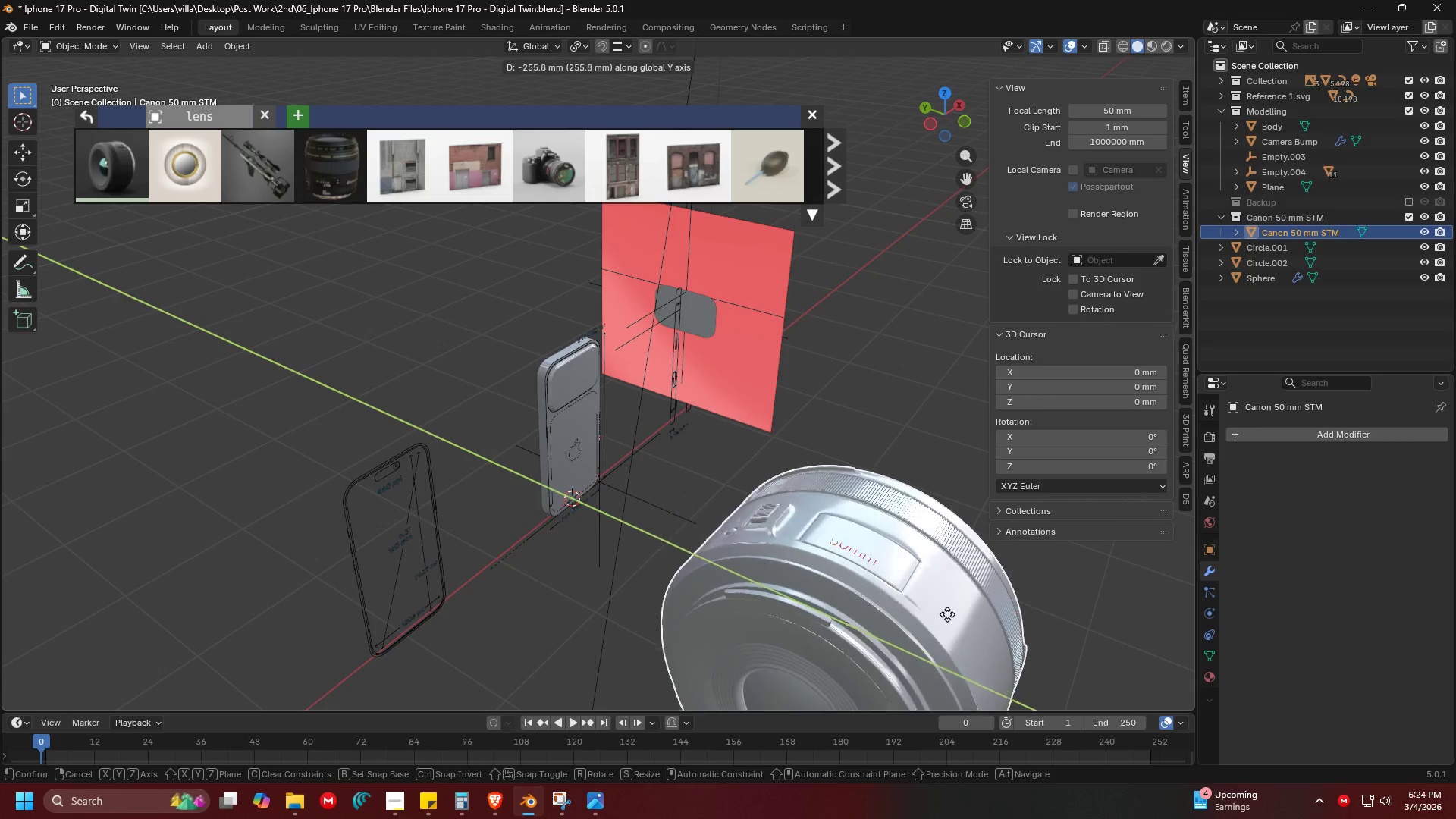 
left_click([995, 618])
 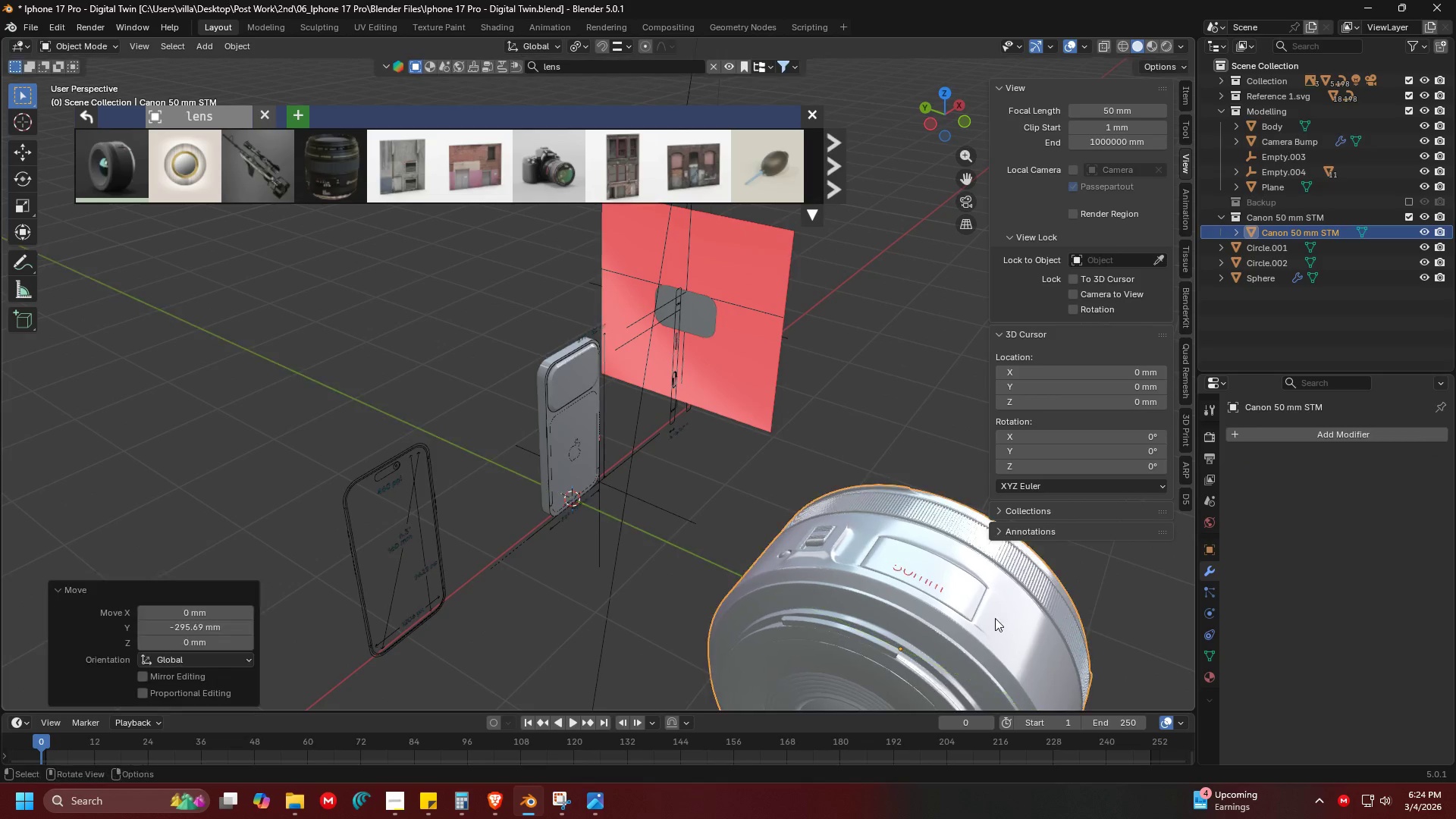 
key(Shift+ShiftLeft)
 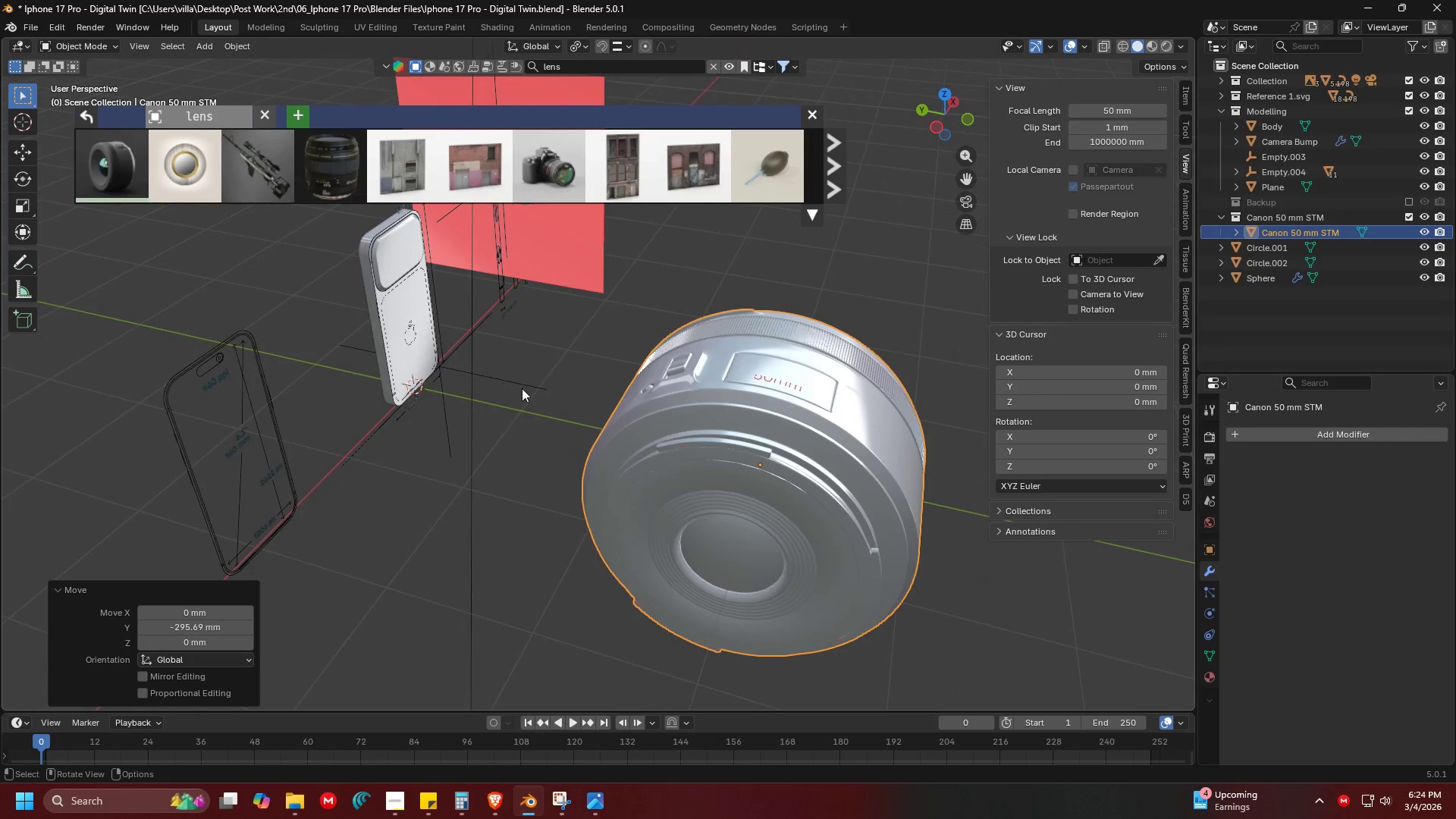 
key(G)
 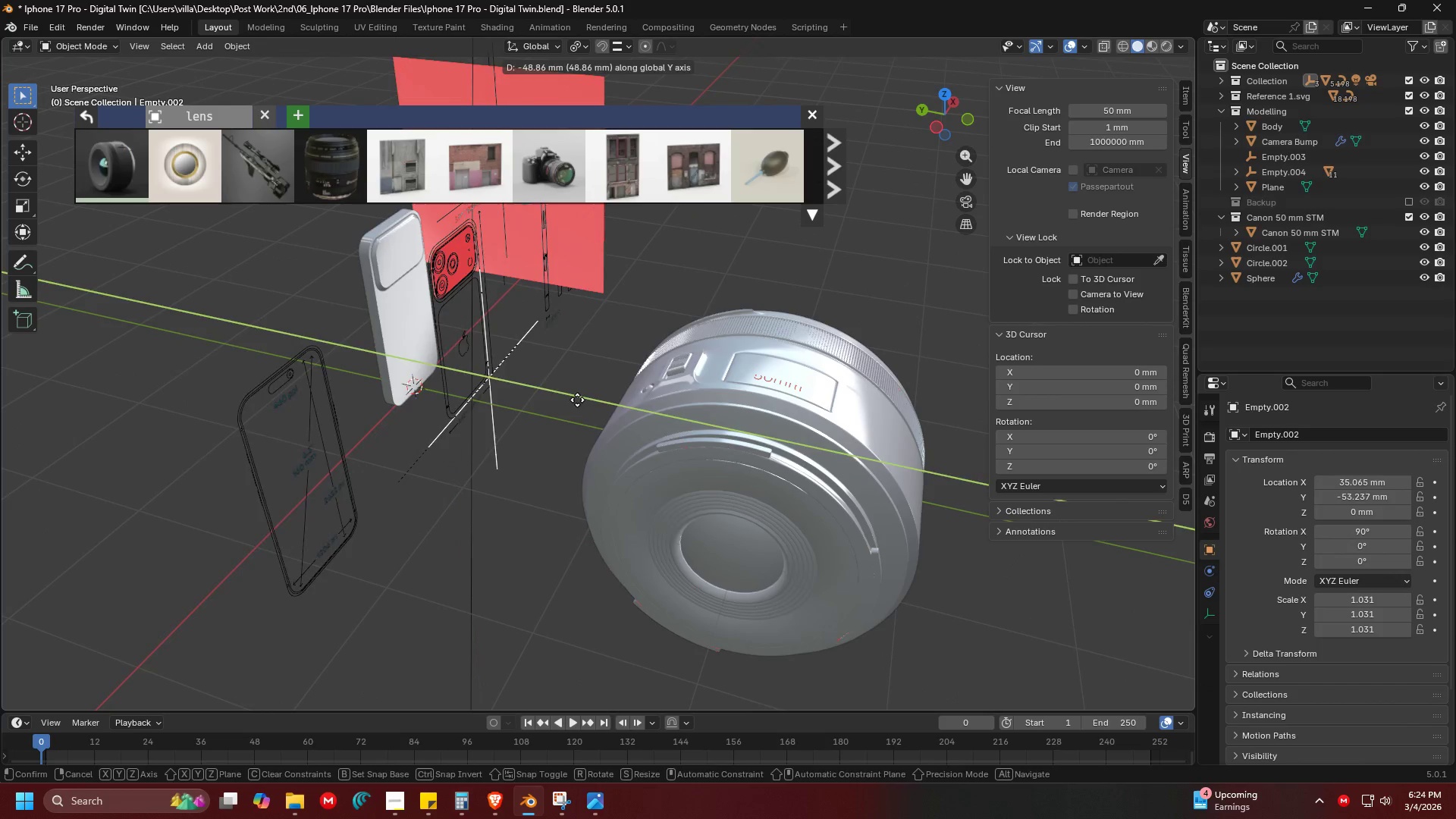 
key(Escape)
 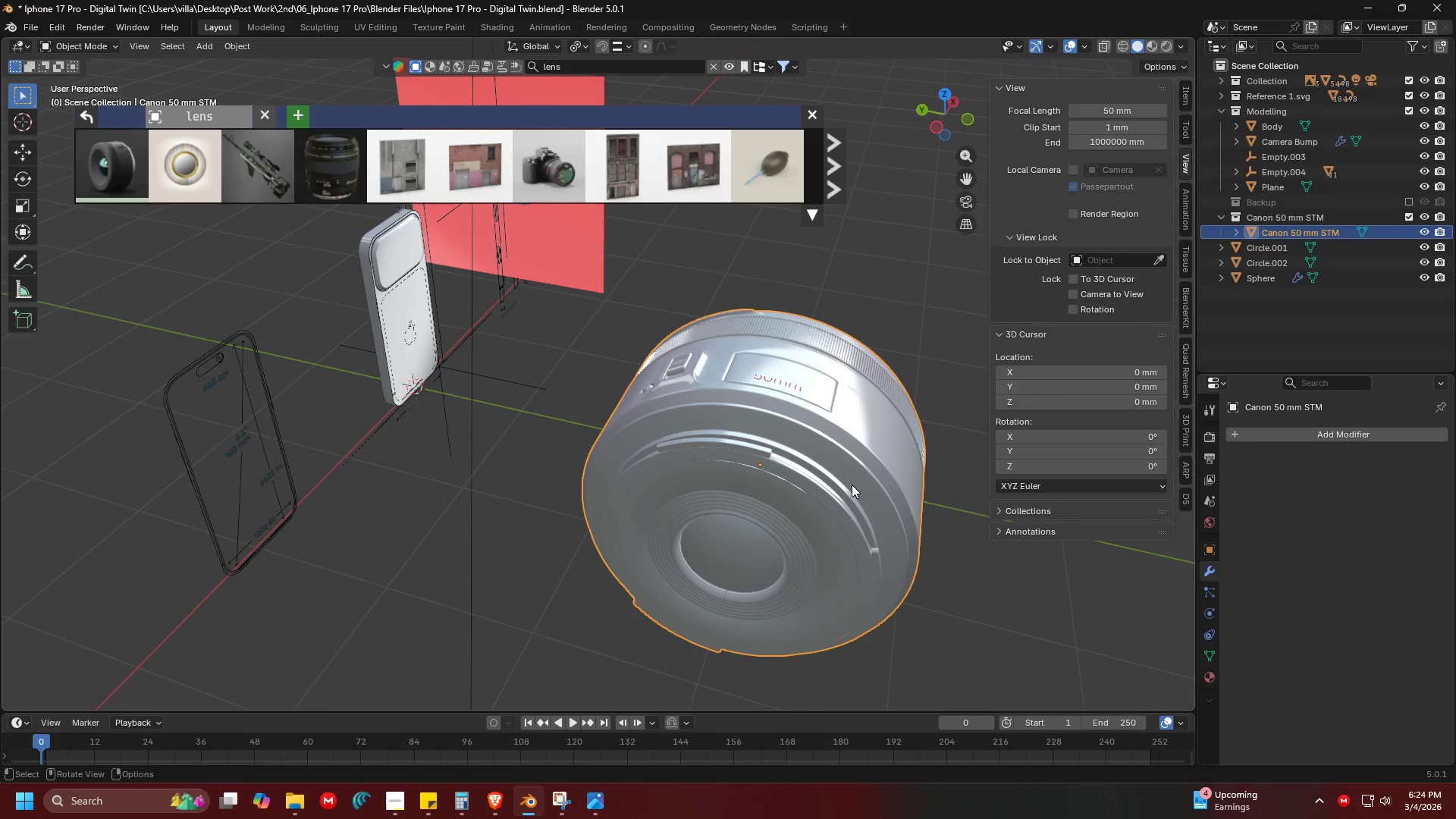 
key(Shift+ShiftLeft)
 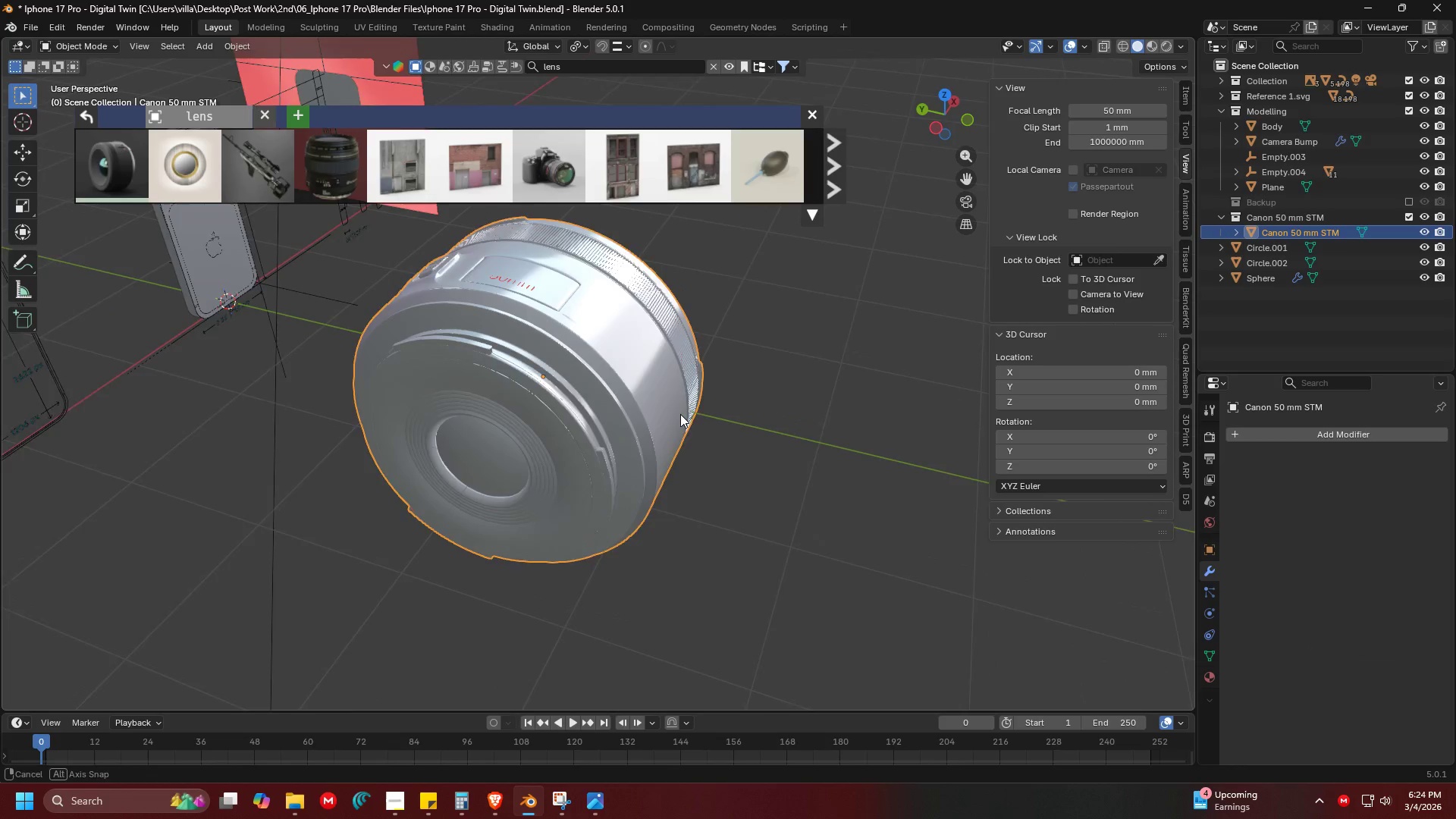 
key(G)
 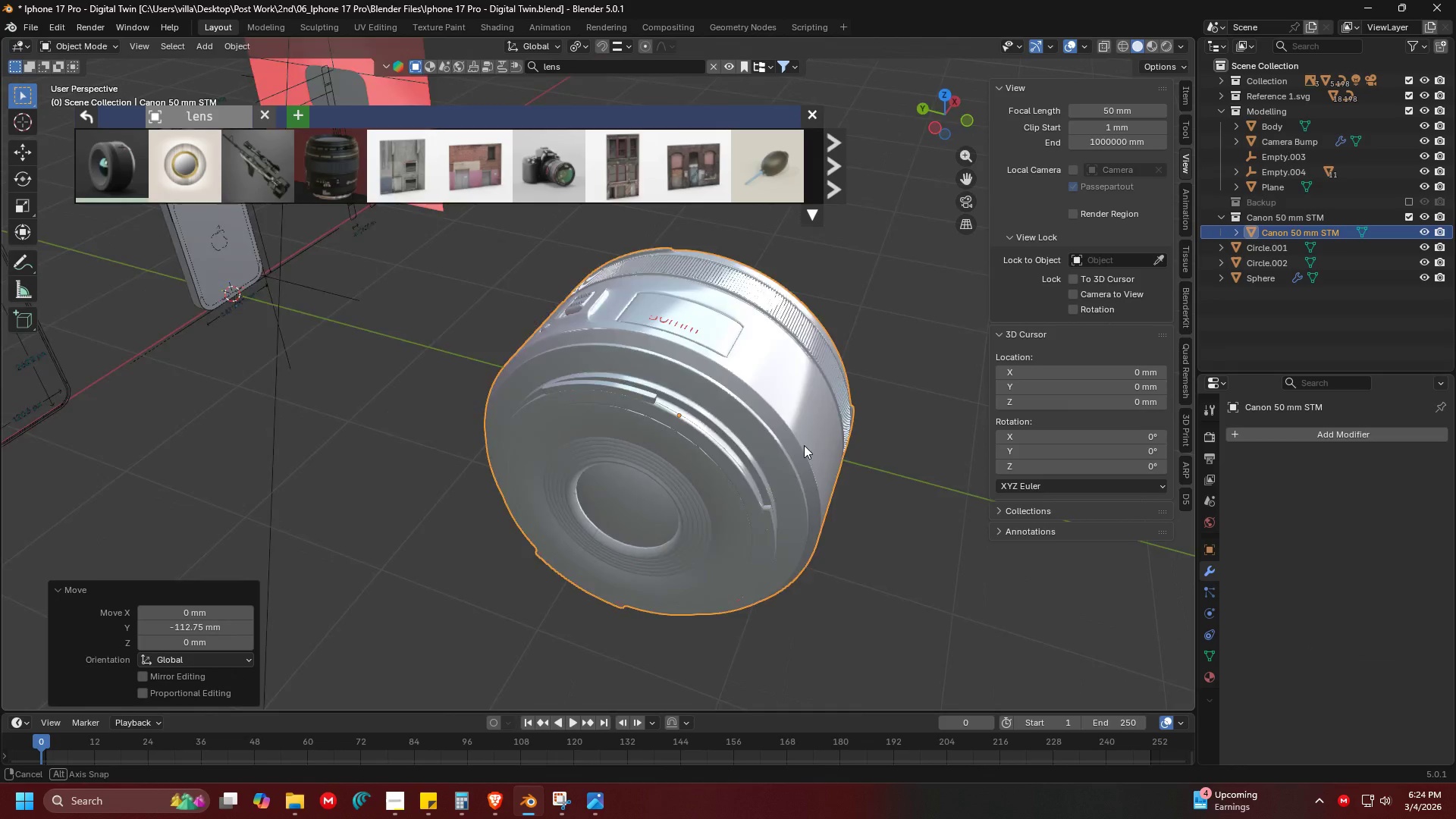 
key(Shift+ShiftLeft)
 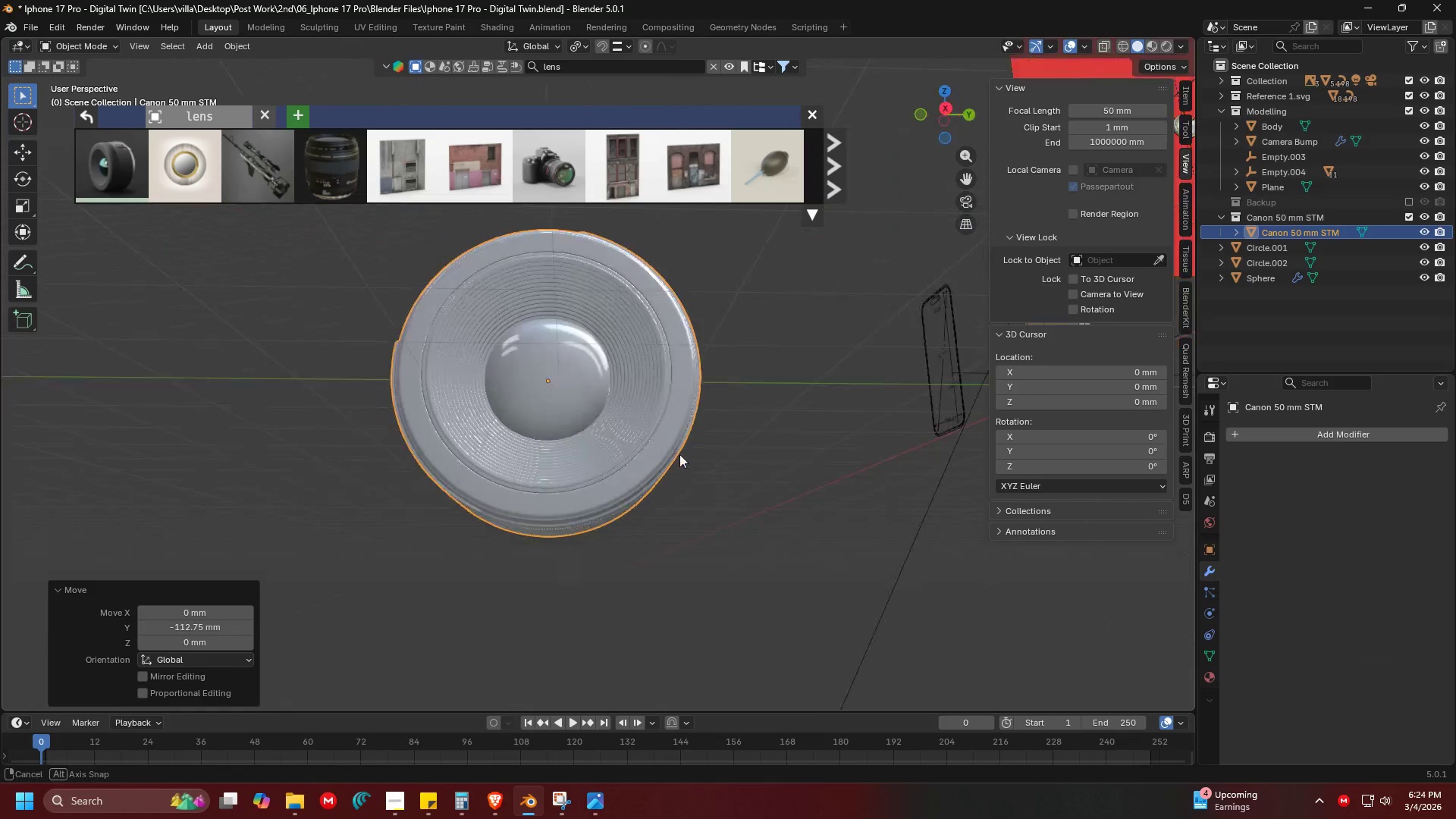 
key(Control+ControlLeft)
 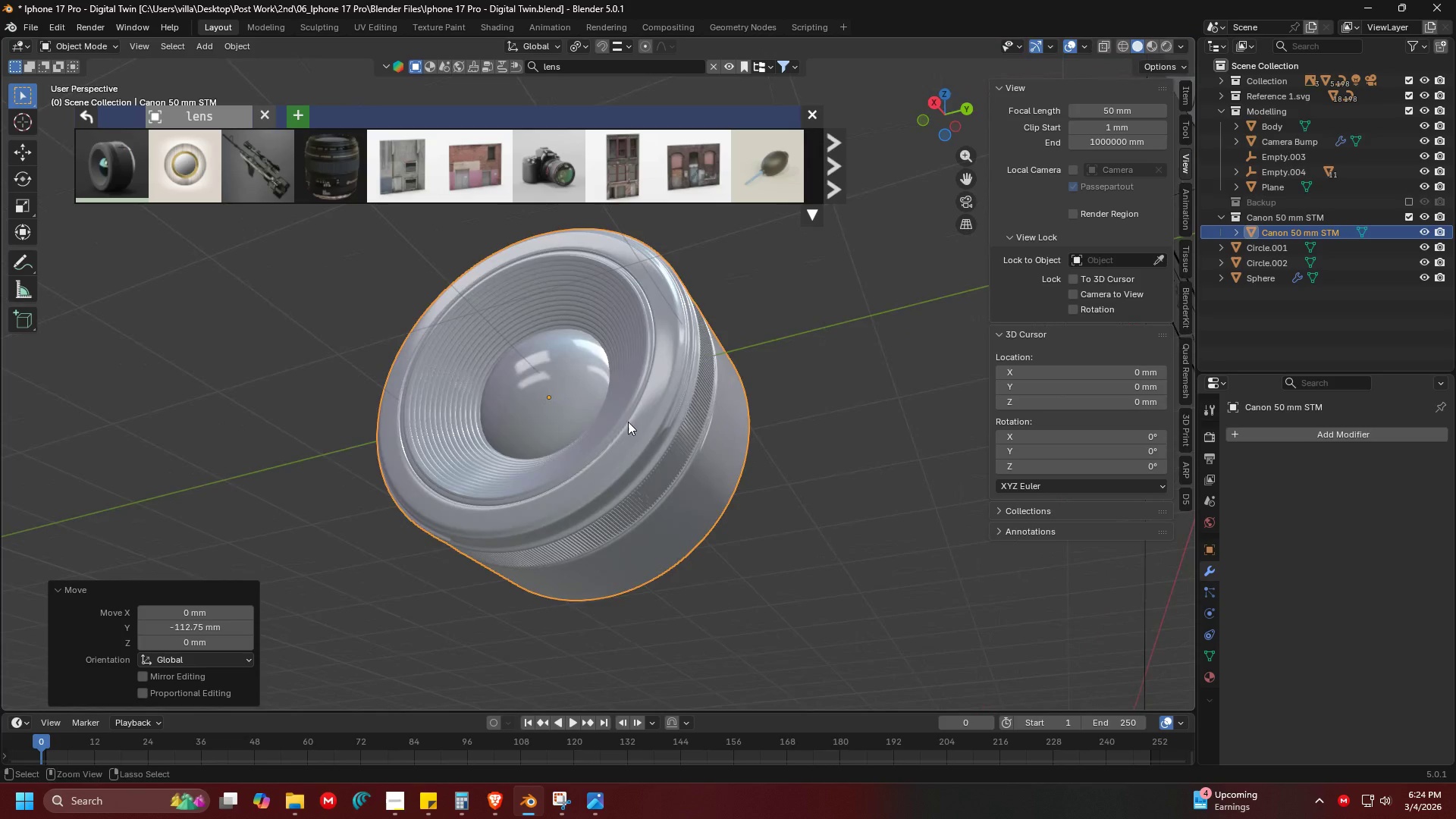 
key(Control+S)
 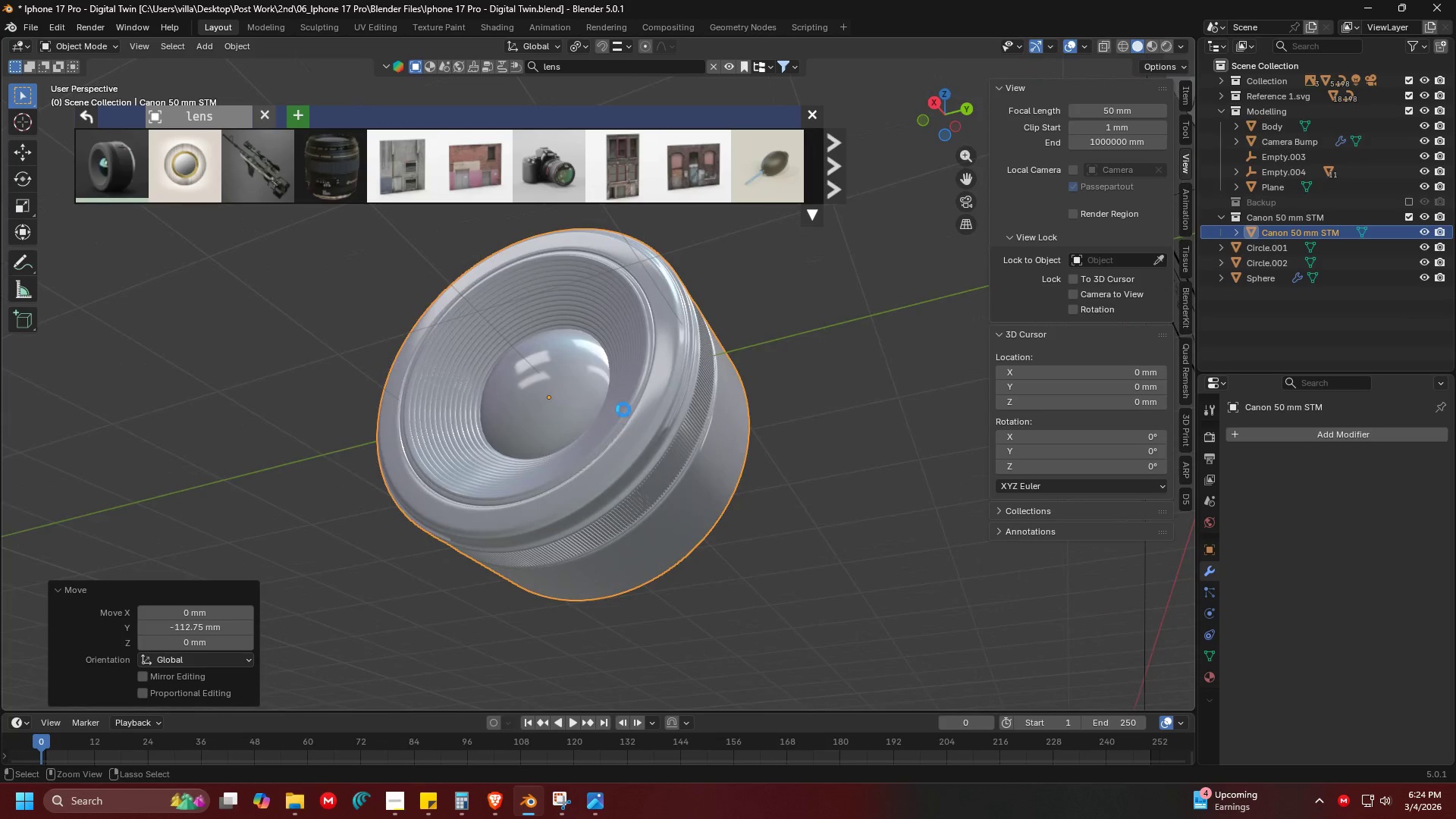 
scroll: coordinate [629, 422], scroll_direction: up, amount: 4.0
 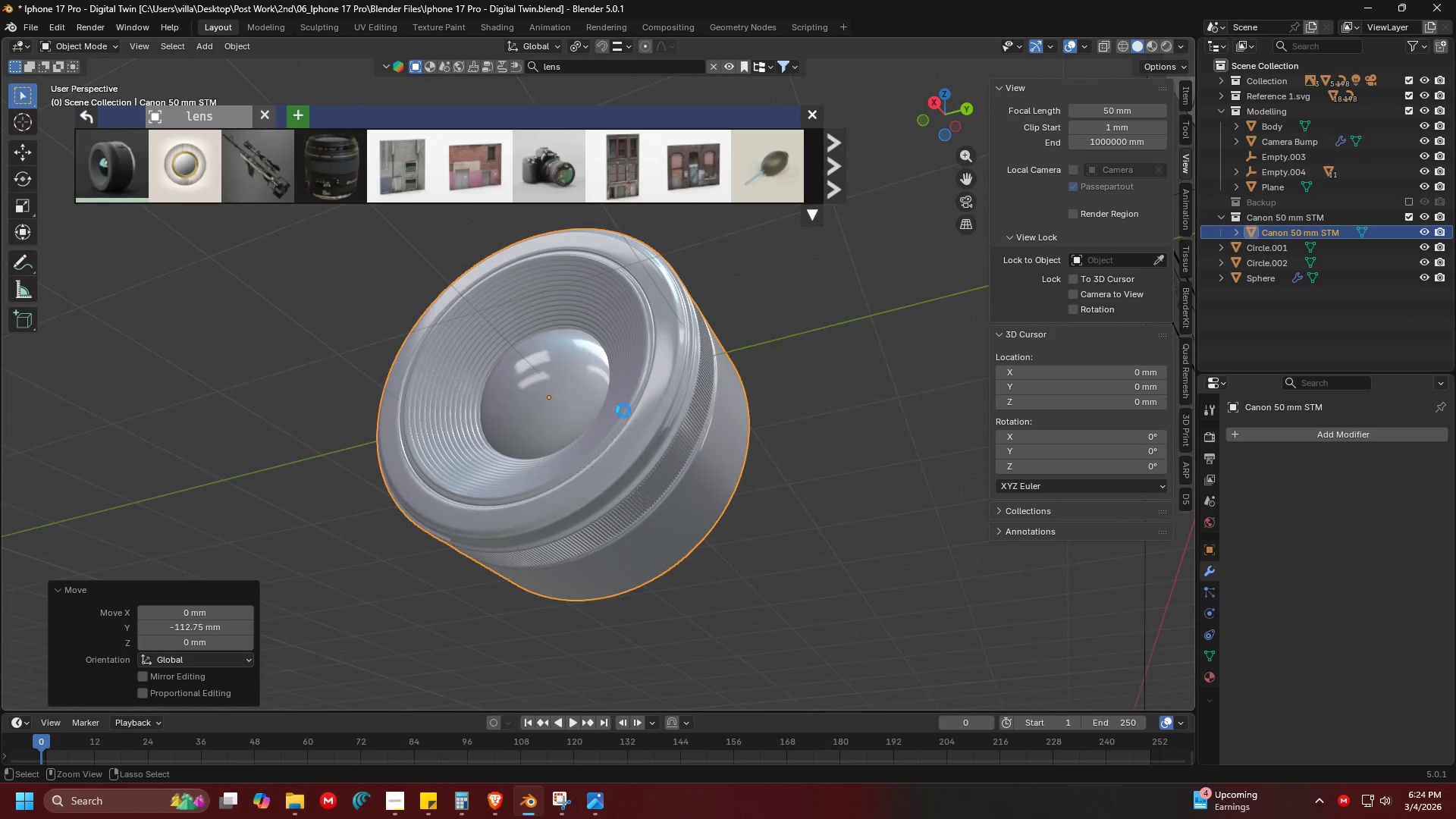 
hold_key(key=Z, duration=0.81)
 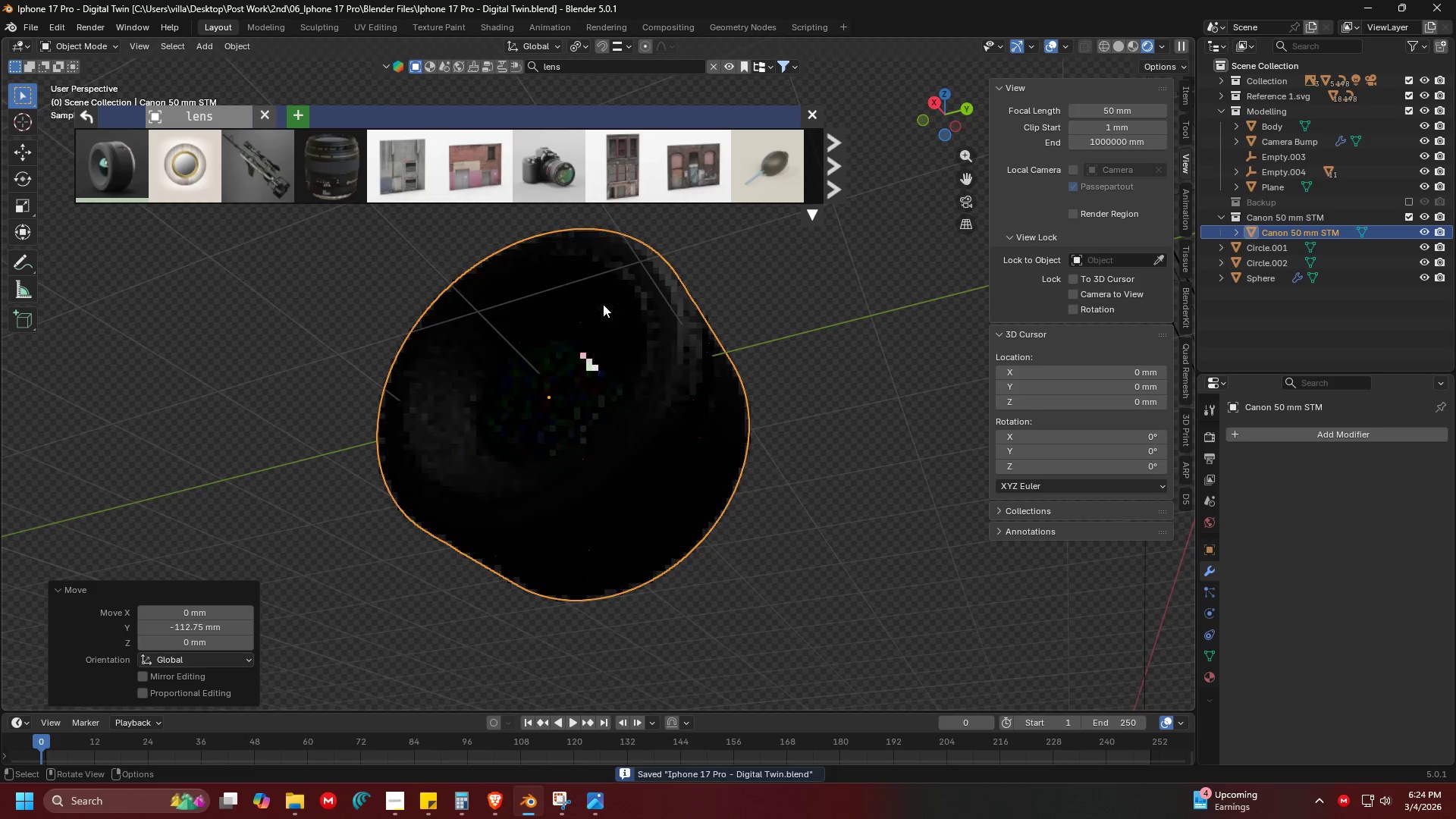 
left_click([603, 304])
 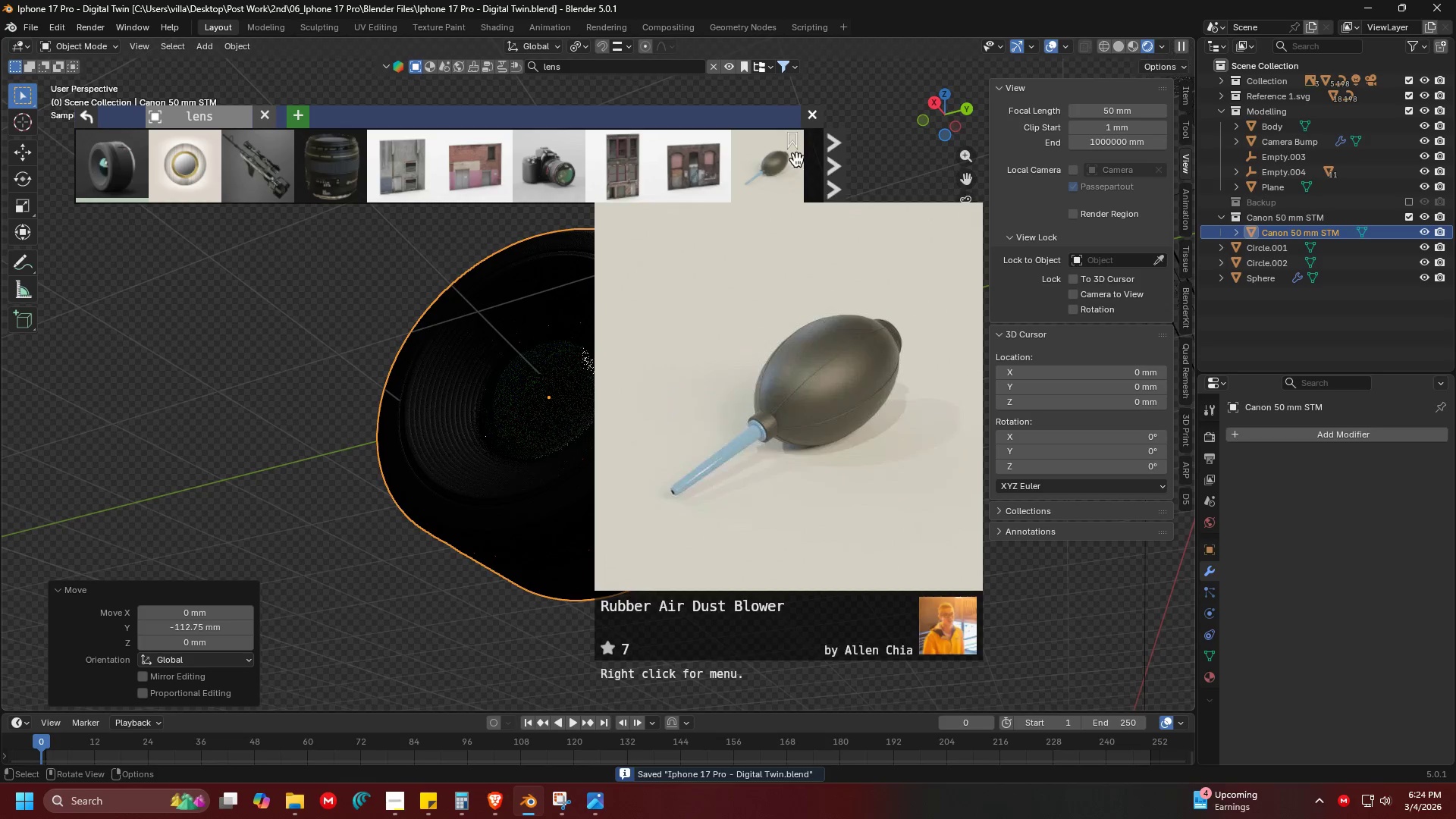 
left_click([814, 118])
 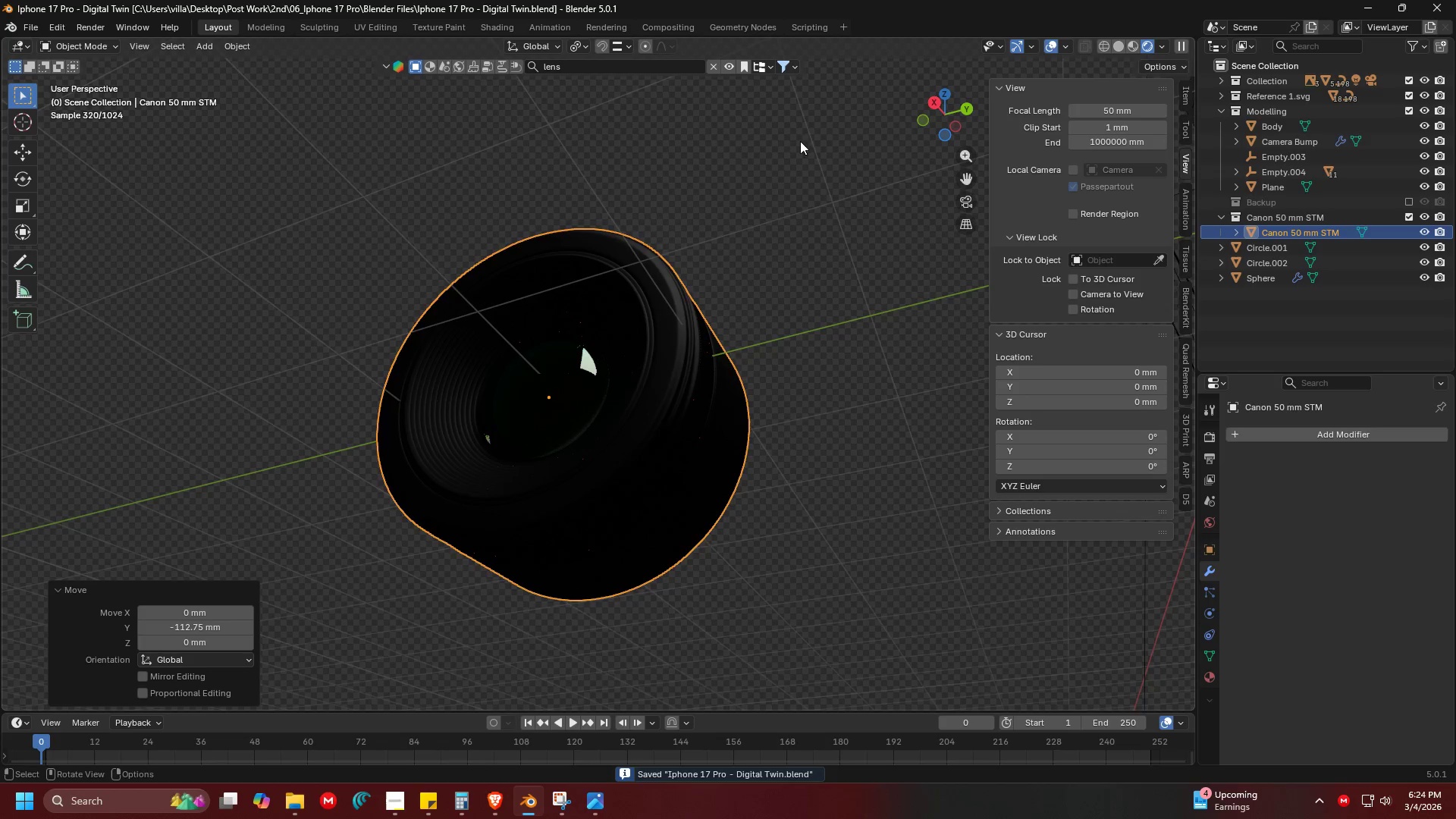 
key(Shift+ShiftLeft)
 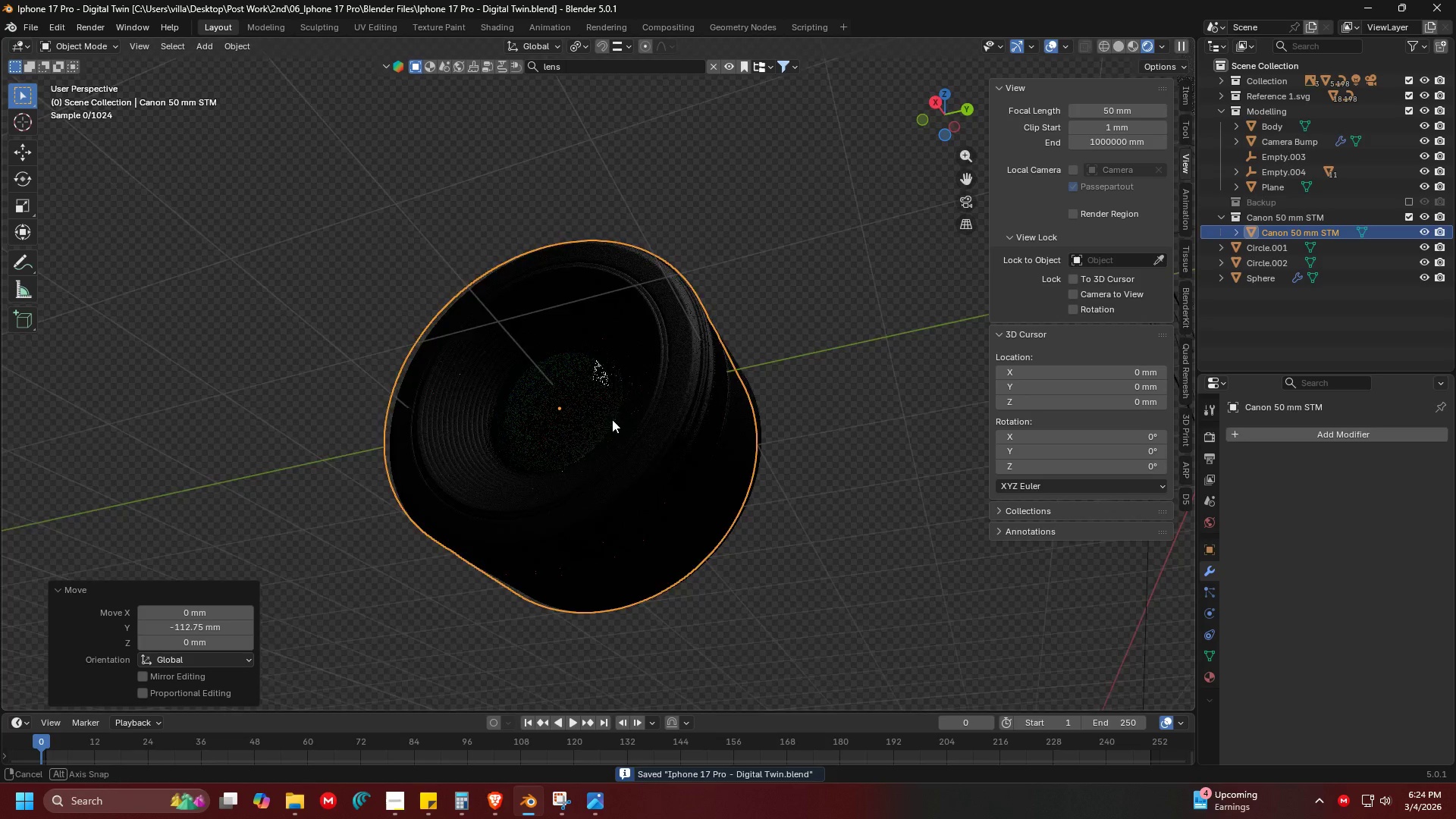 
left_click([513, 389])
 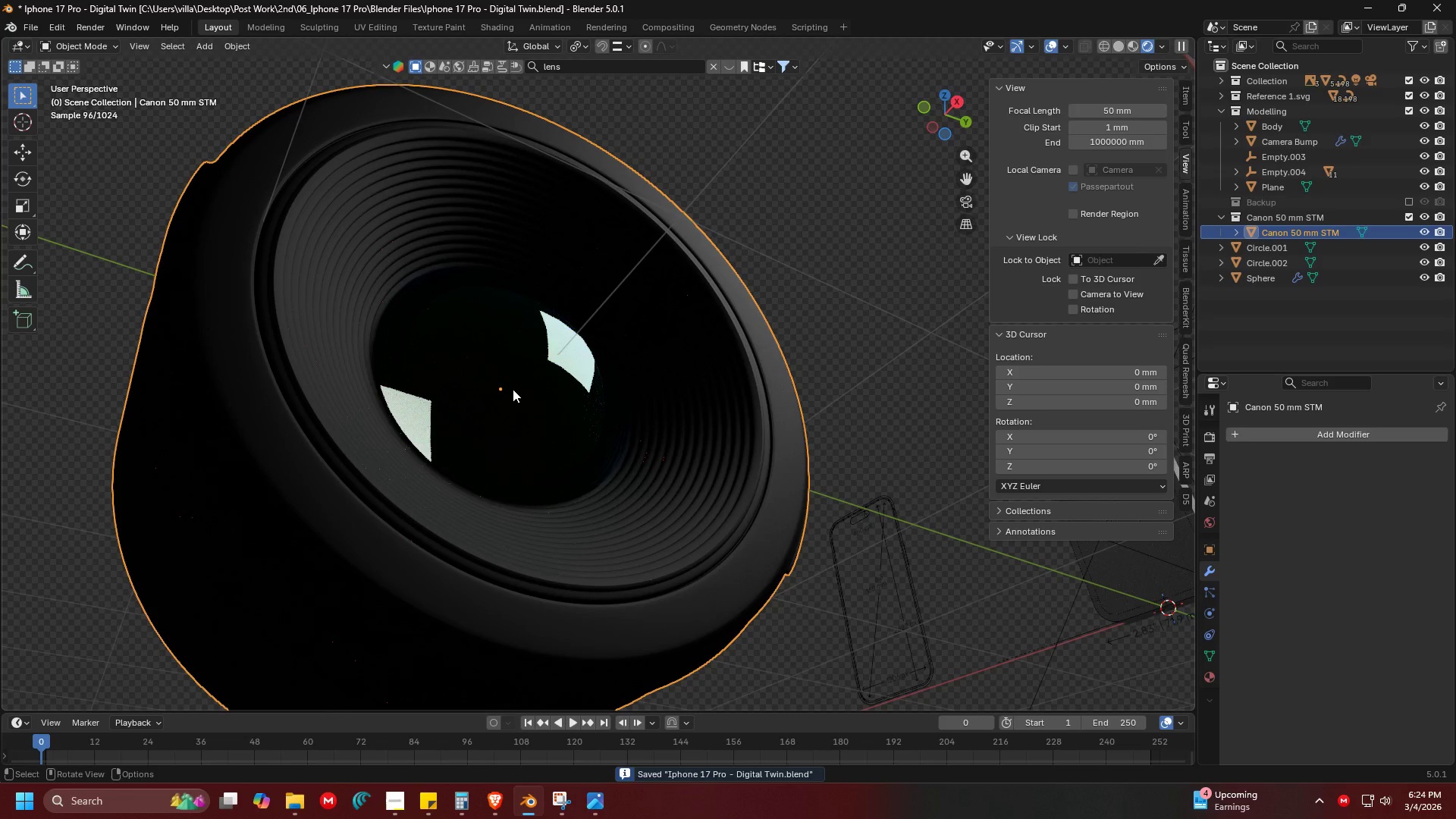 
scroll: coordinate [711, 412], scroll_direction: up, amount: 4.0
 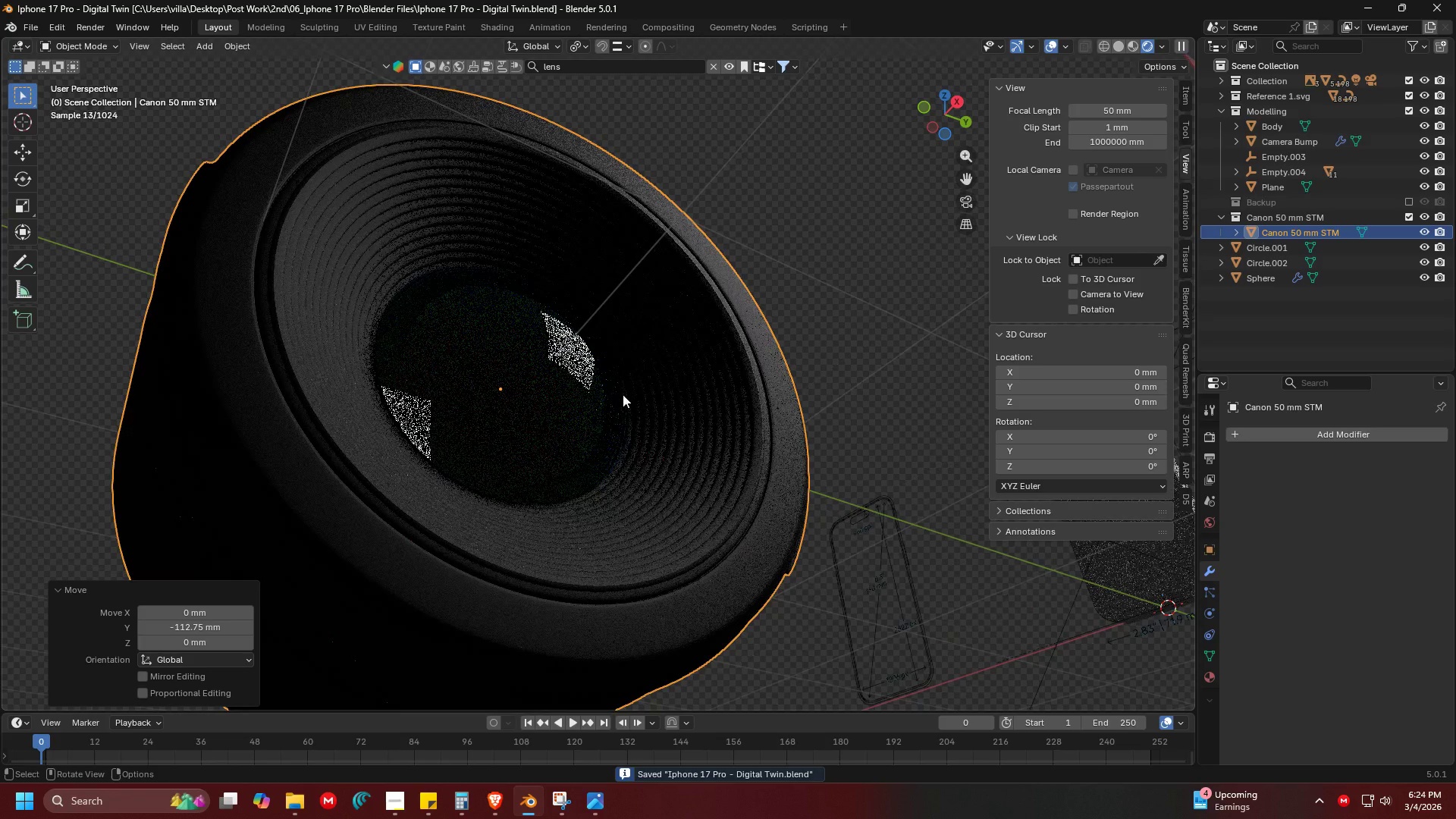 
double_click([513, 389])
 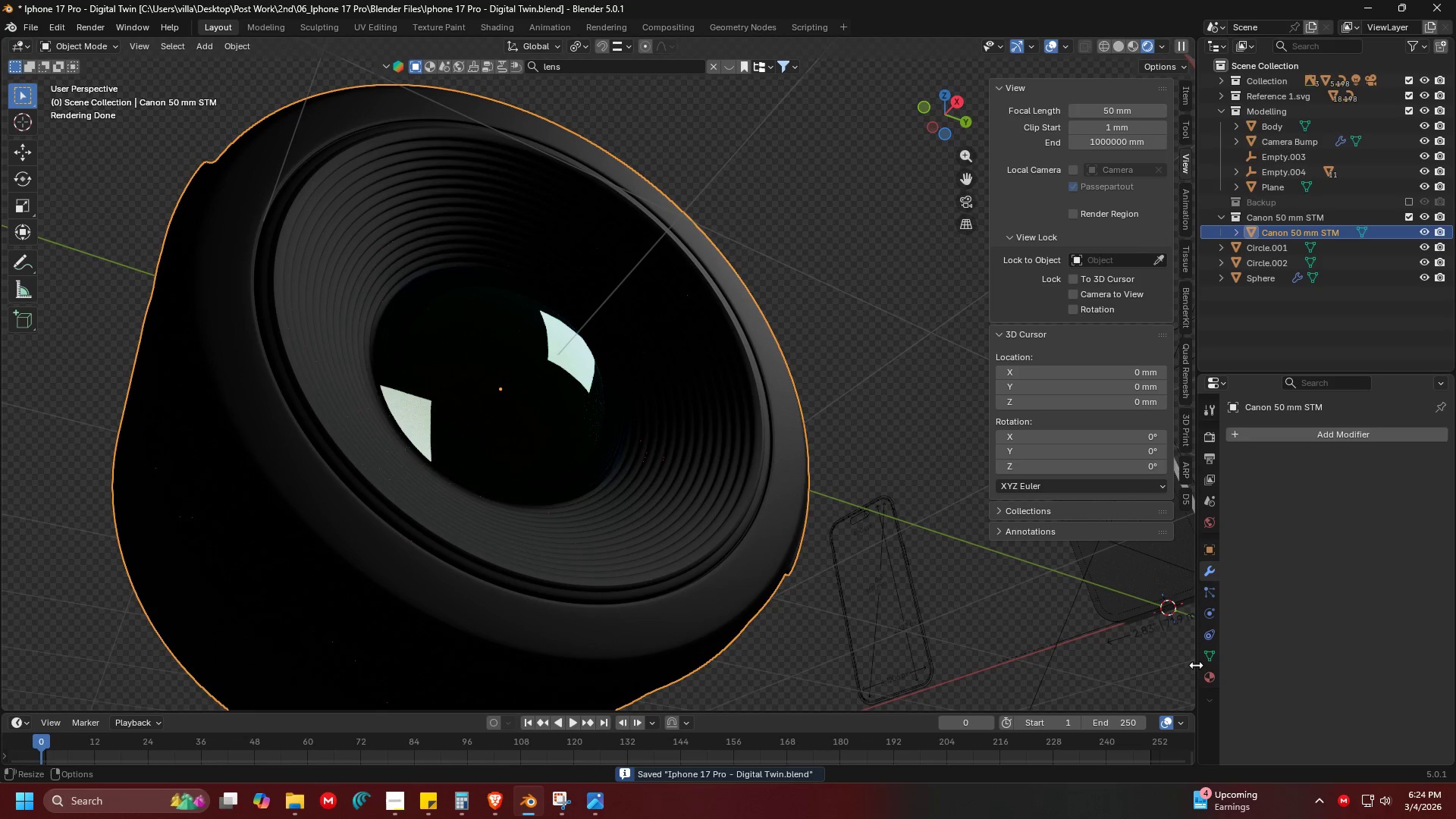 
left_click([1210, 676])
 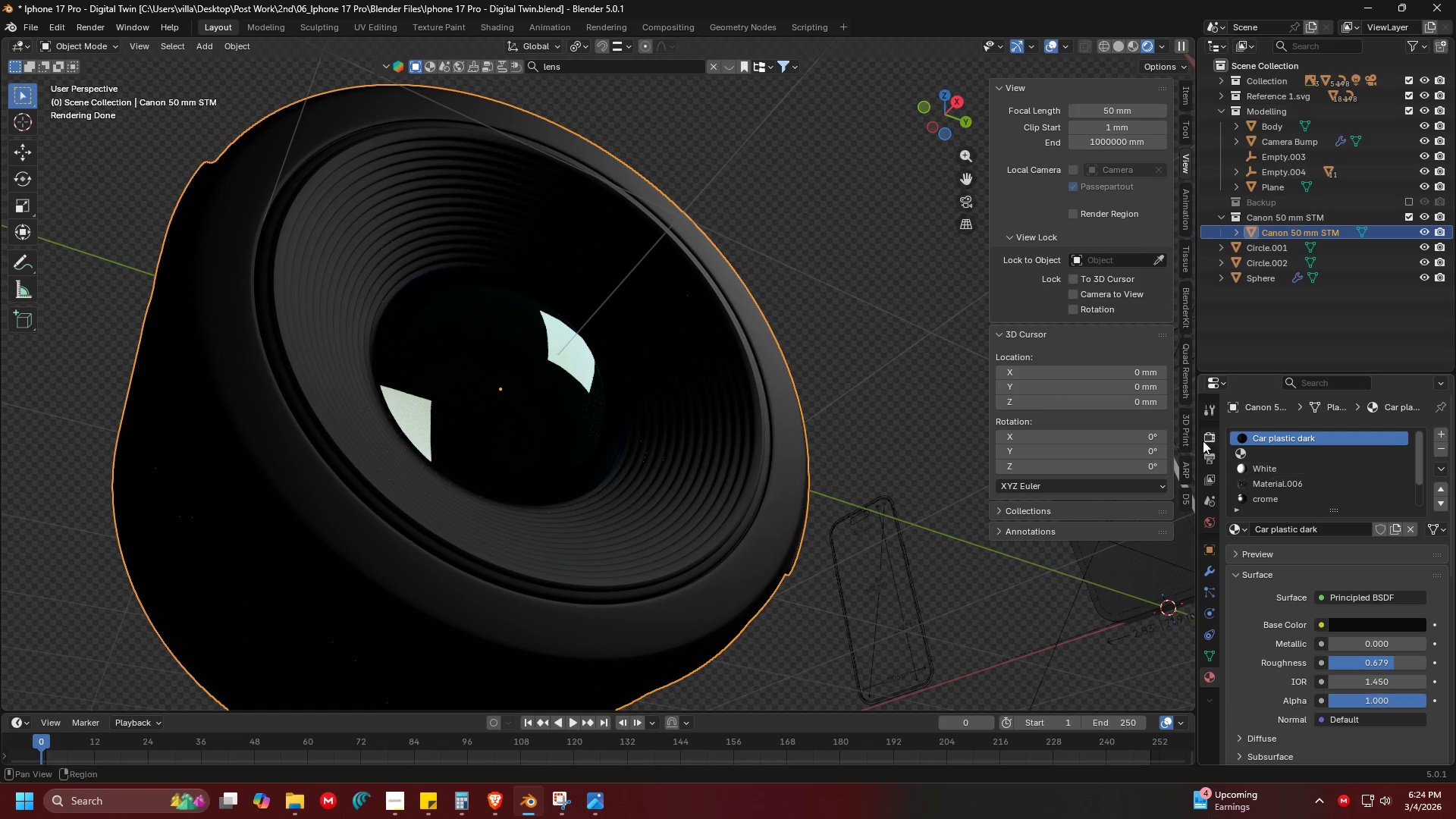 
key(Tab)
 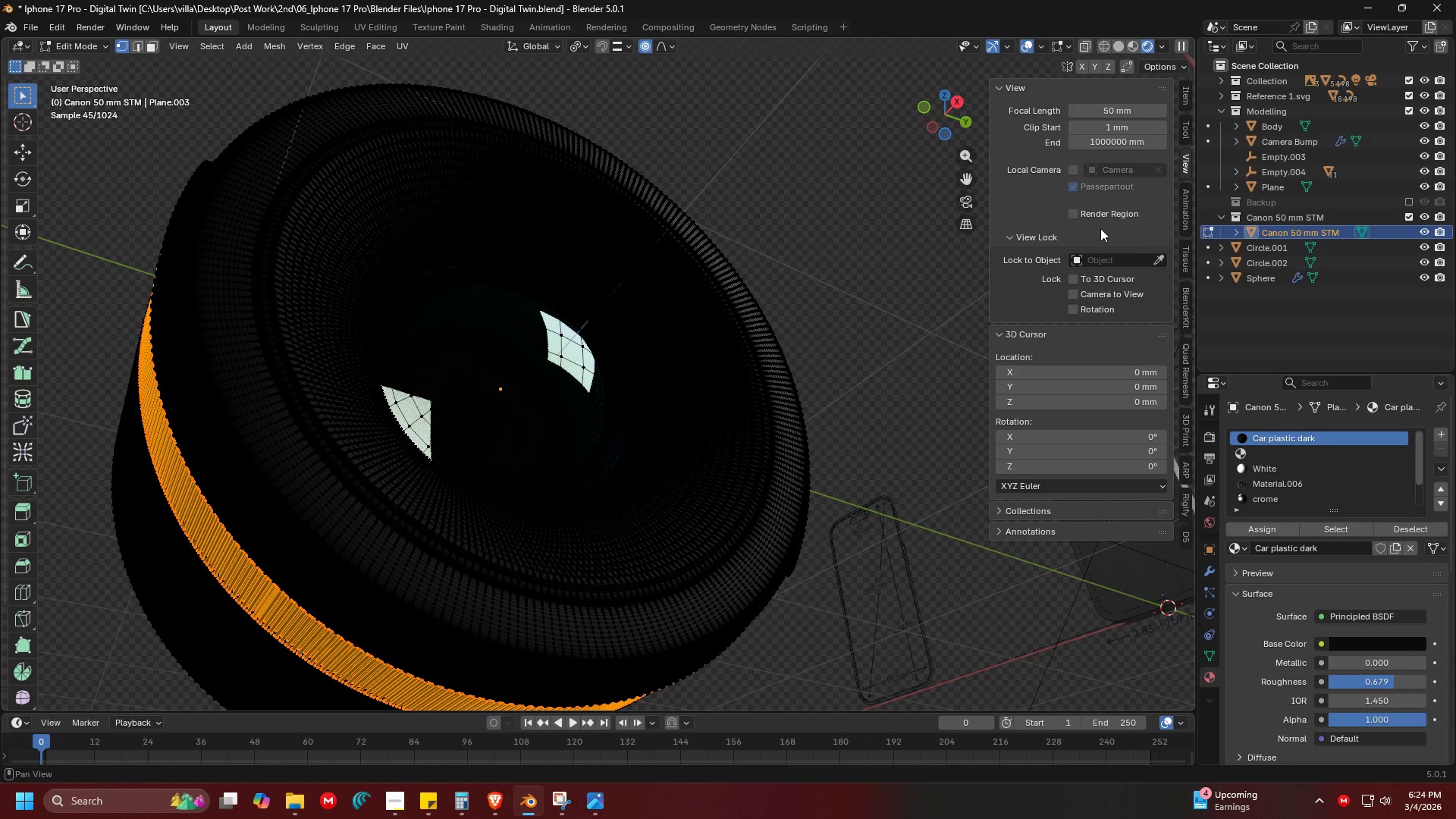 
left_click([522, 309])
 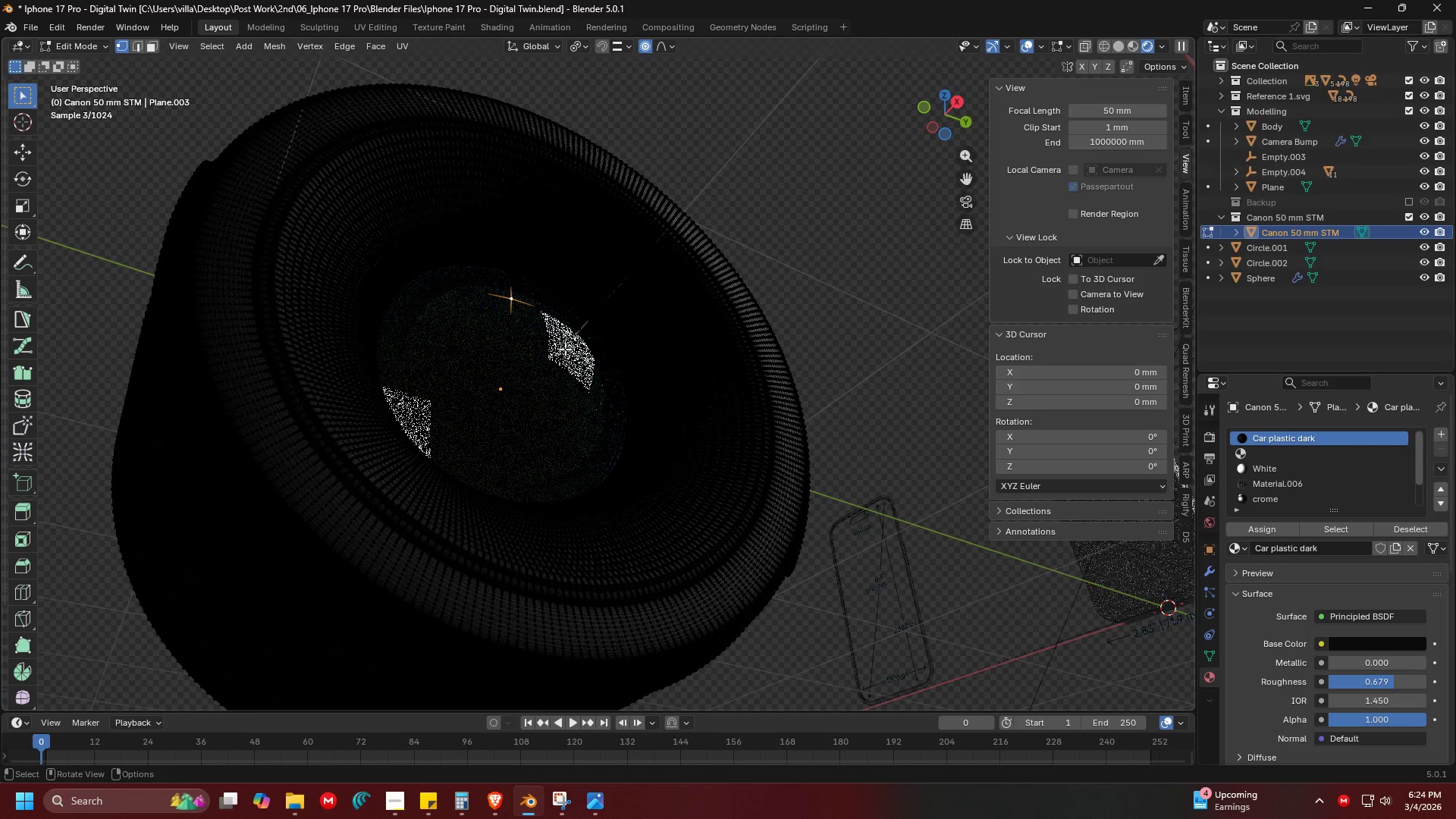 
left_click([563, 358])
 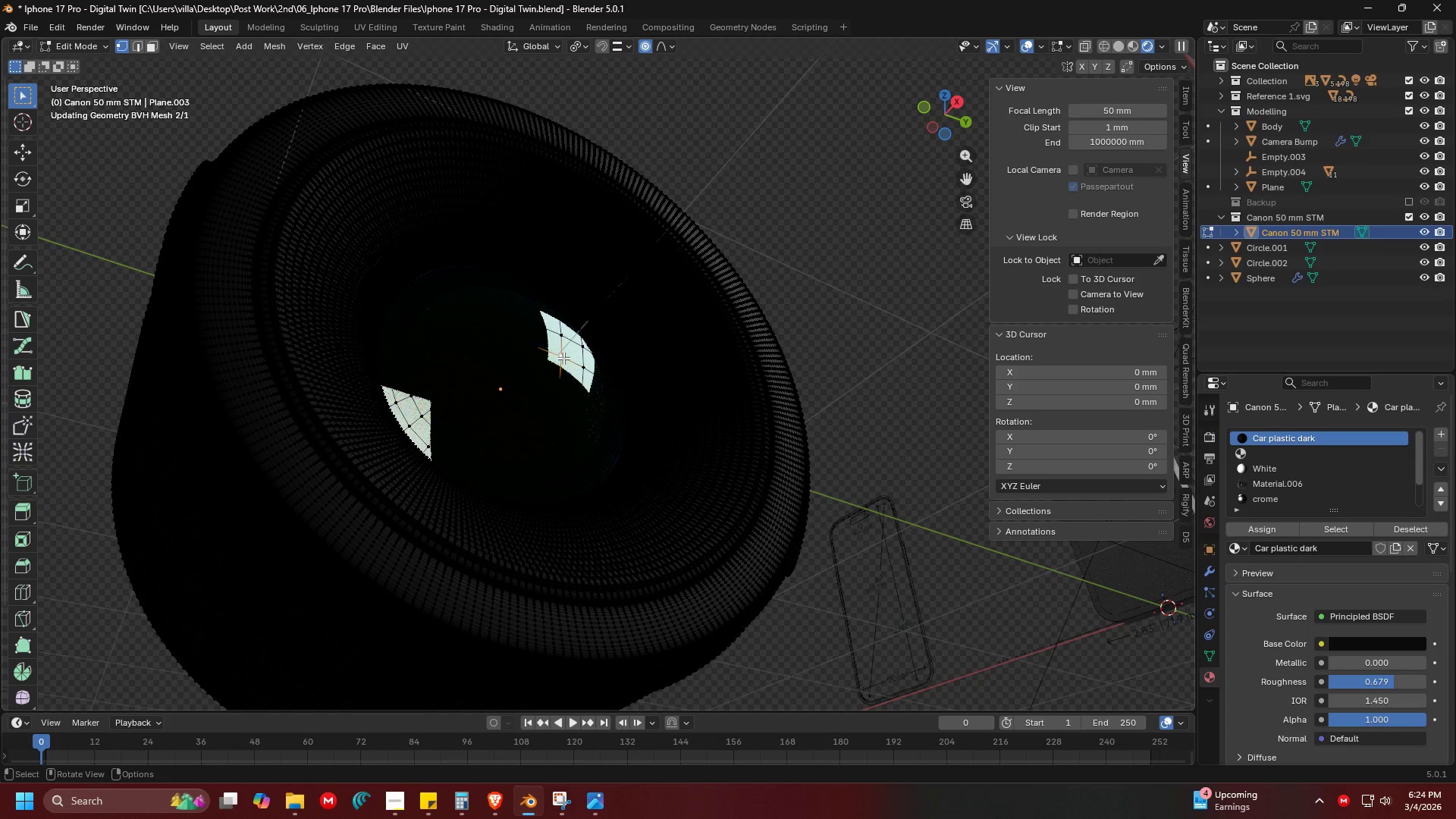 
key(L)
 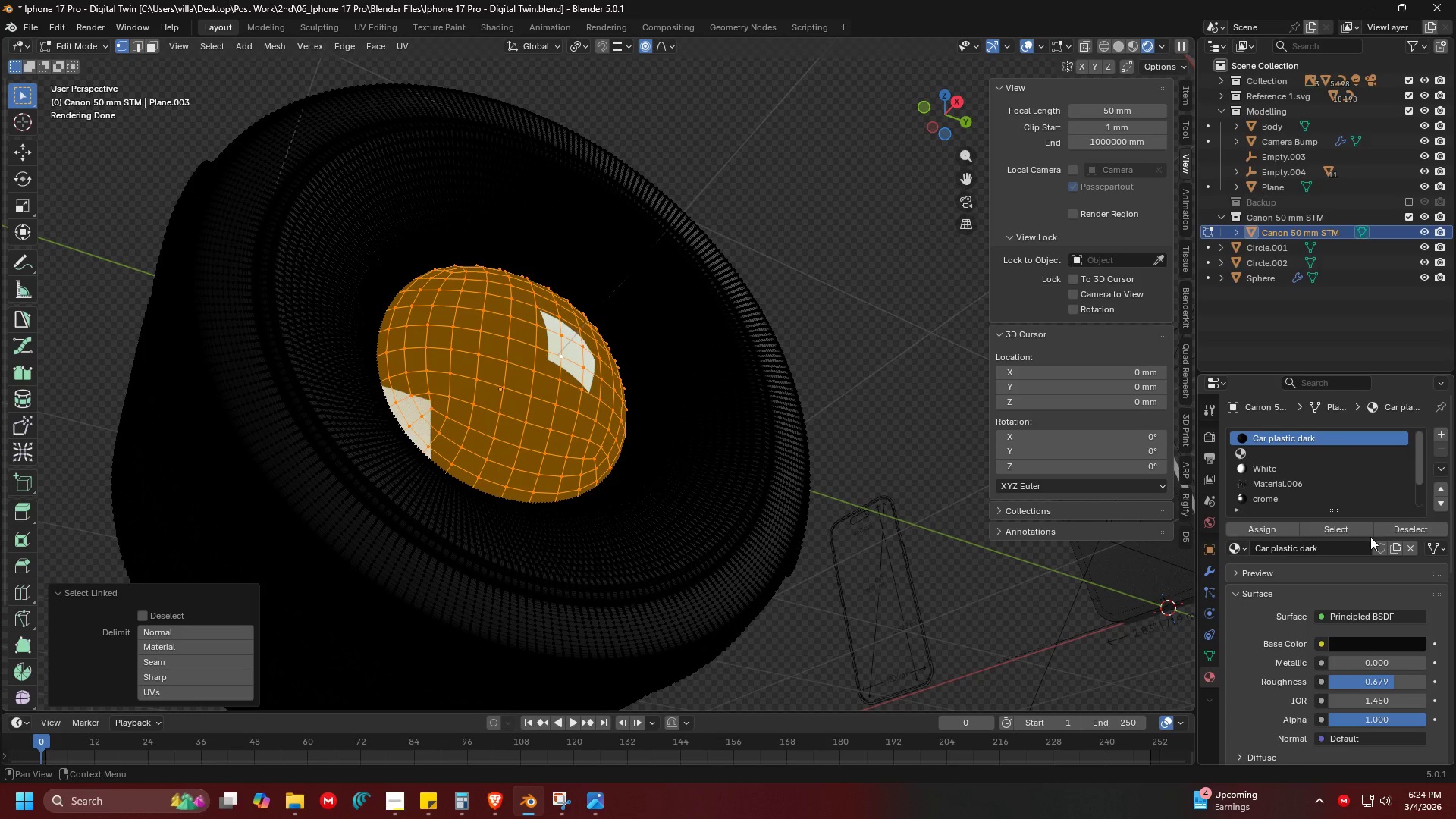 
scroll: coordinate [1288, 479], scroll_direction: down, amount: 7.0
 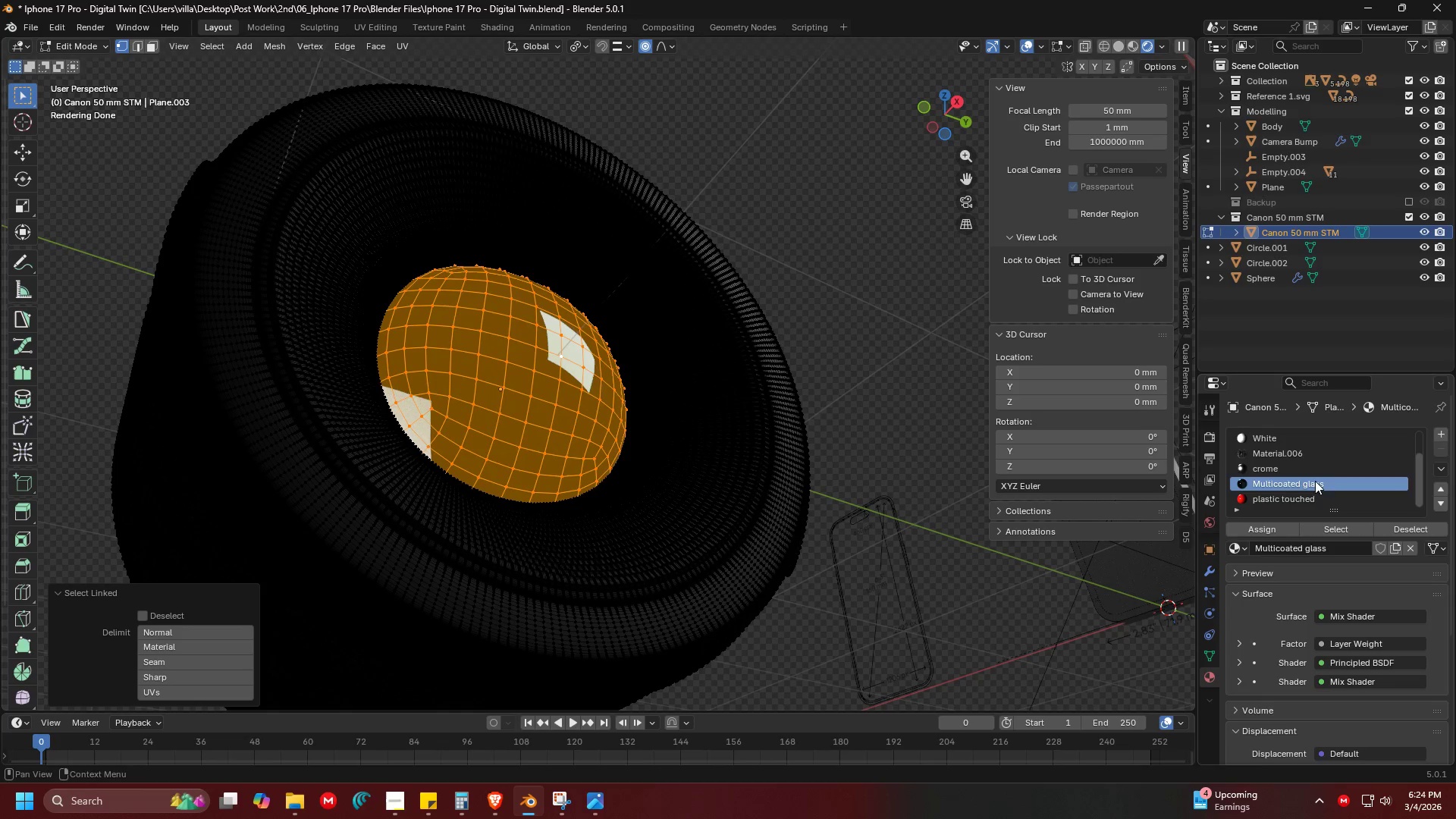 
double_click([858, 323])
 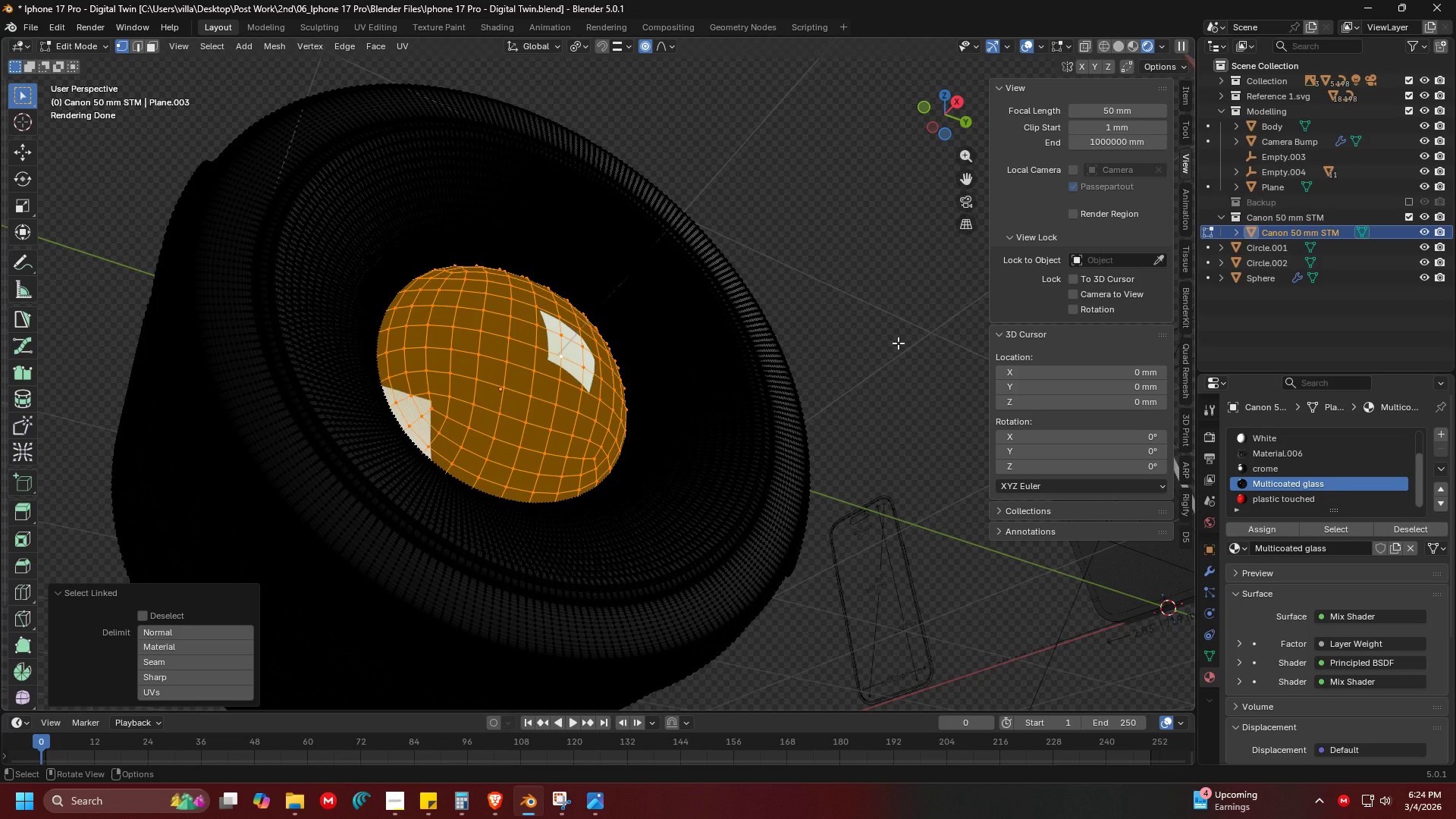 
left_click([898, 343])
 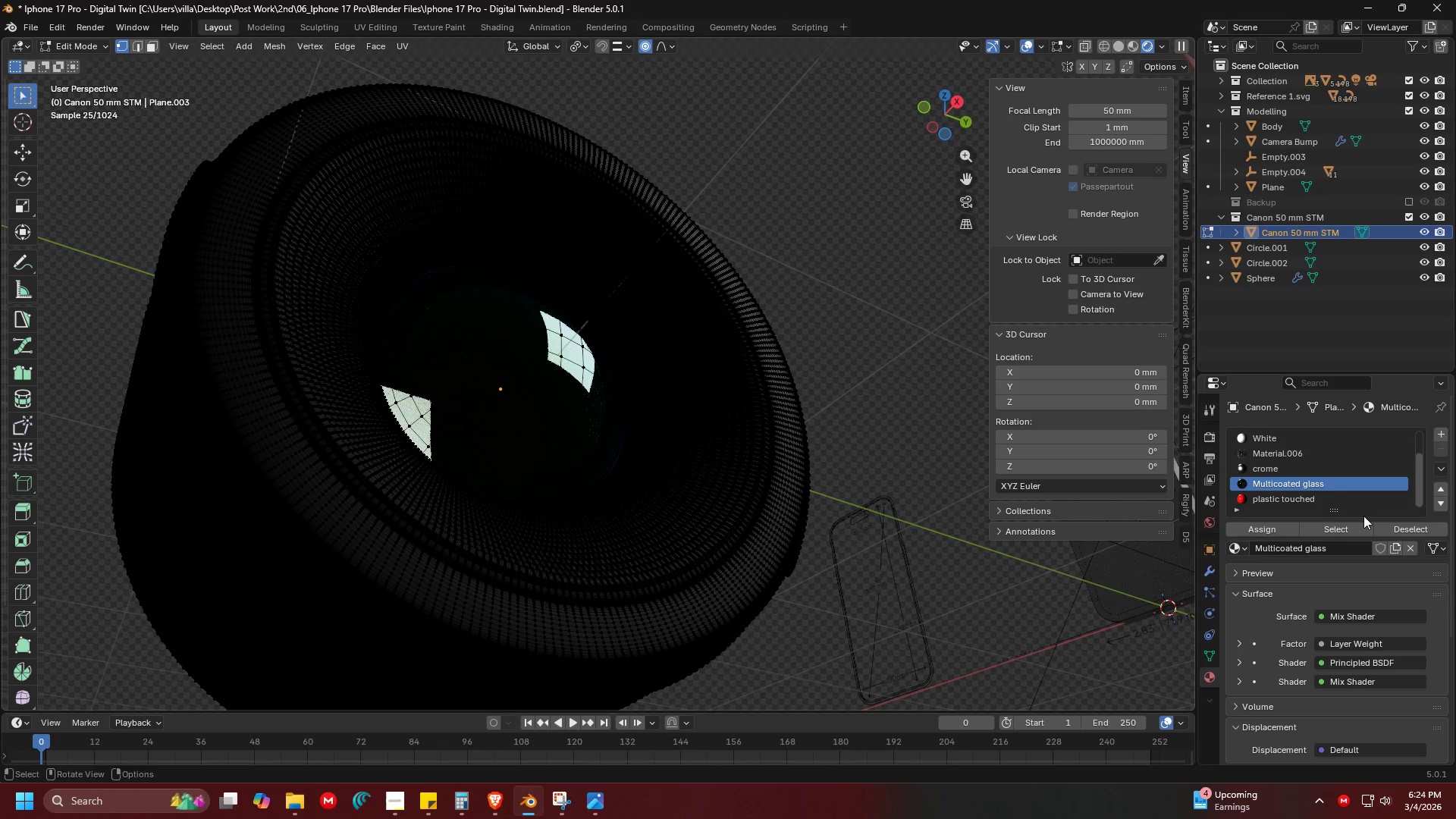 
left_click([1353, 526])
 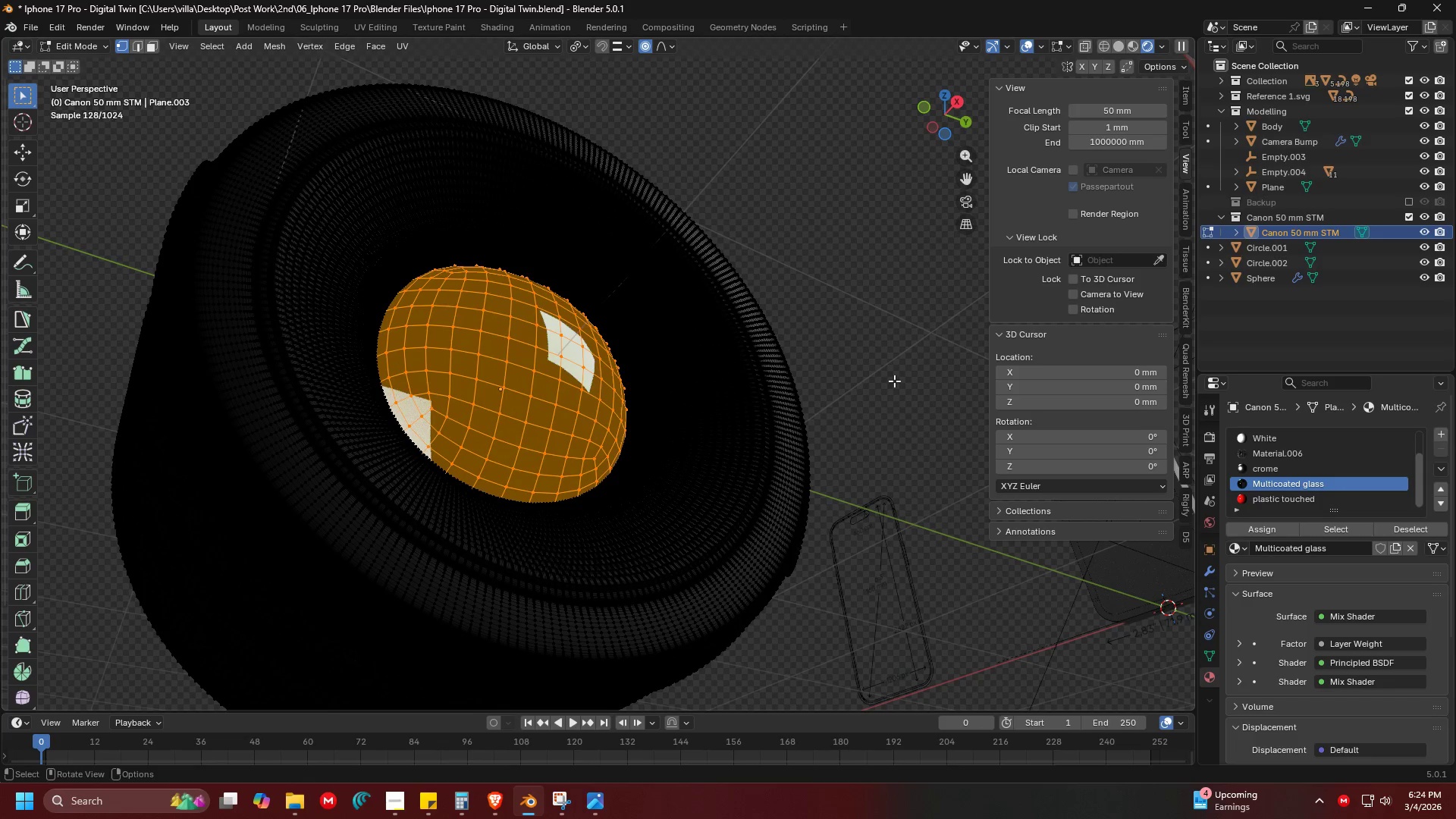 
key(Tab)
 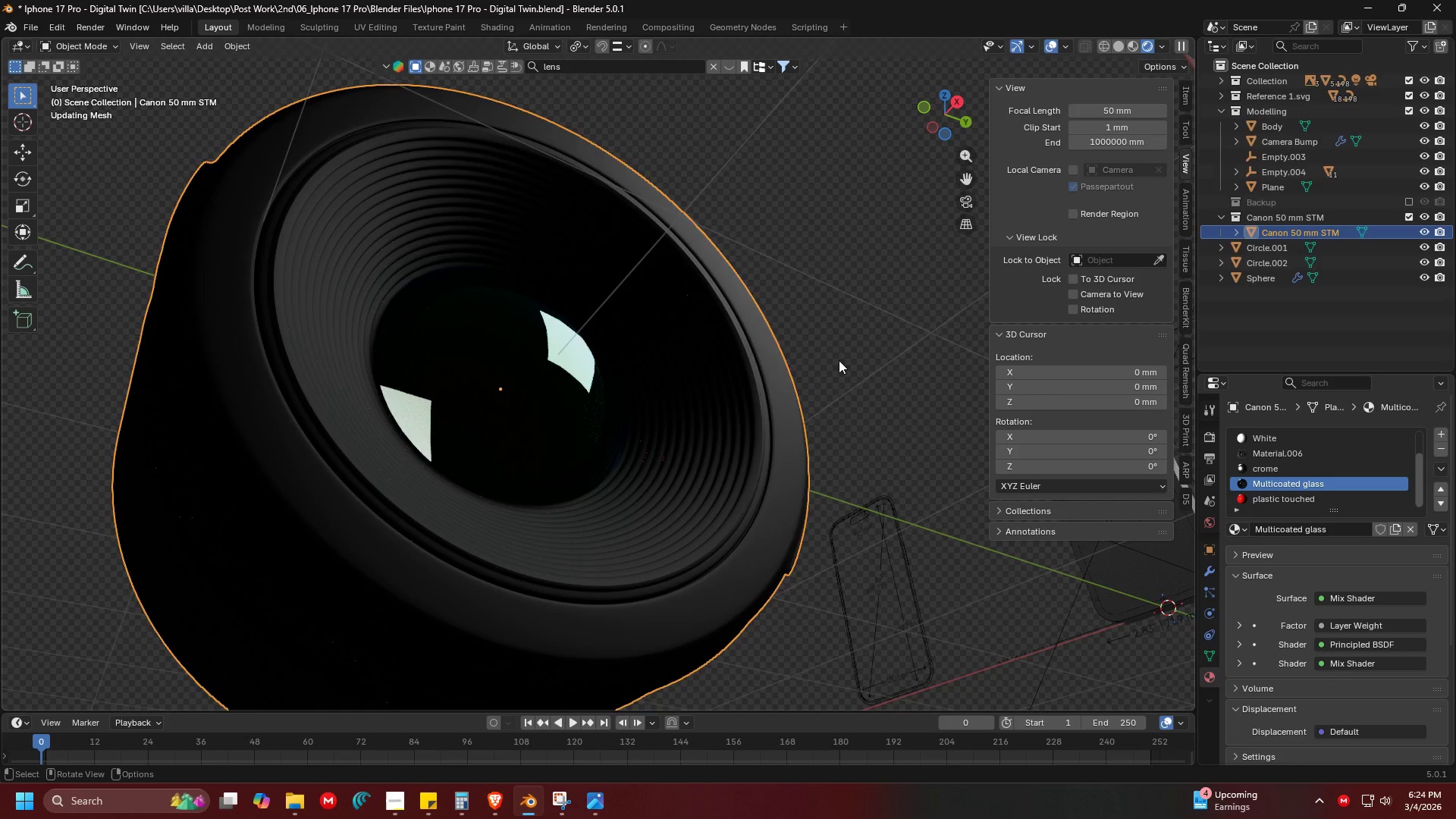 
scroll: coordinate [839, 360], scroll_direction: down, amount: 2.0
 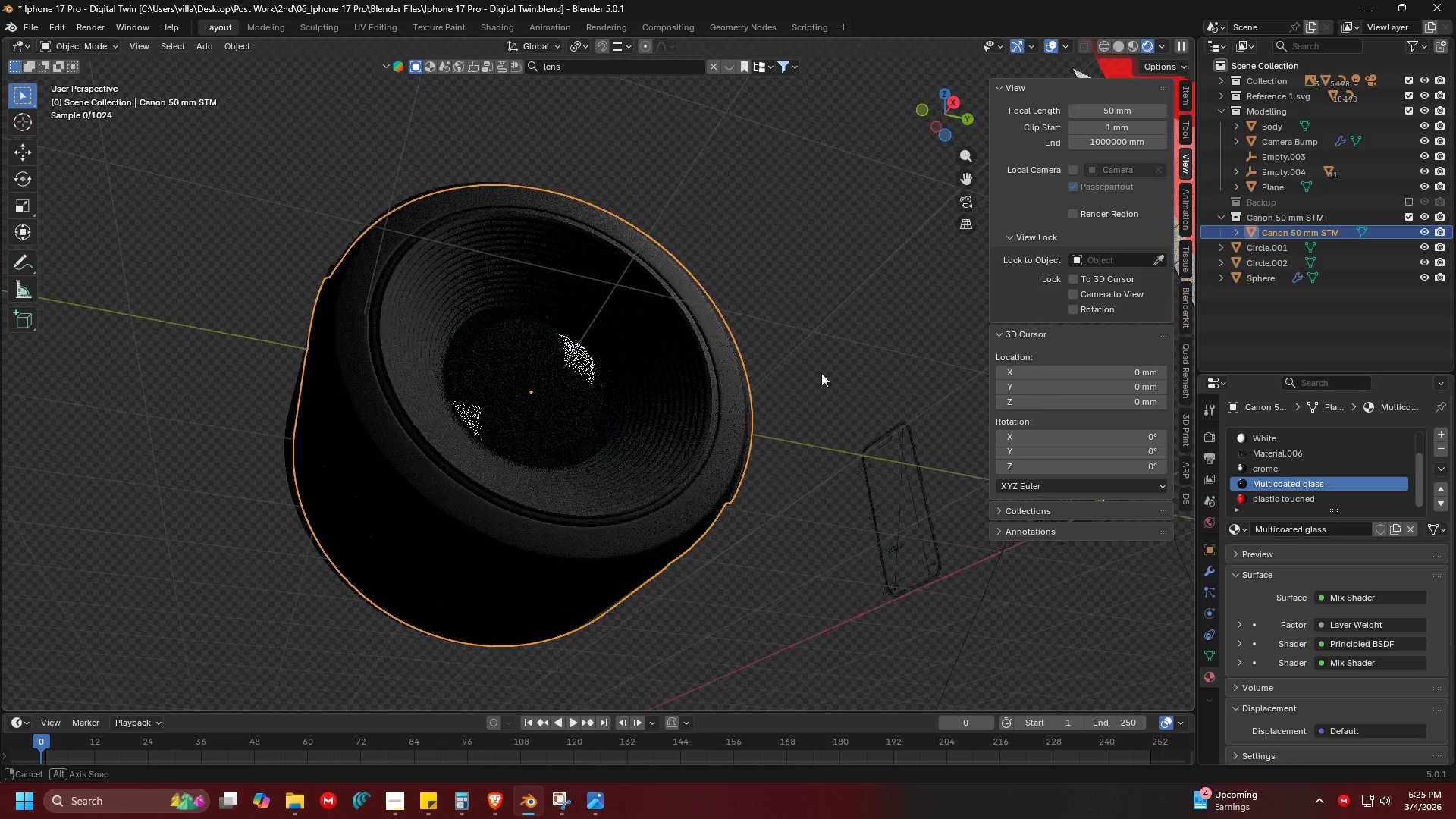 
scroll: coordinate [808, 388], scroll_direction: up, amount: 4.0
 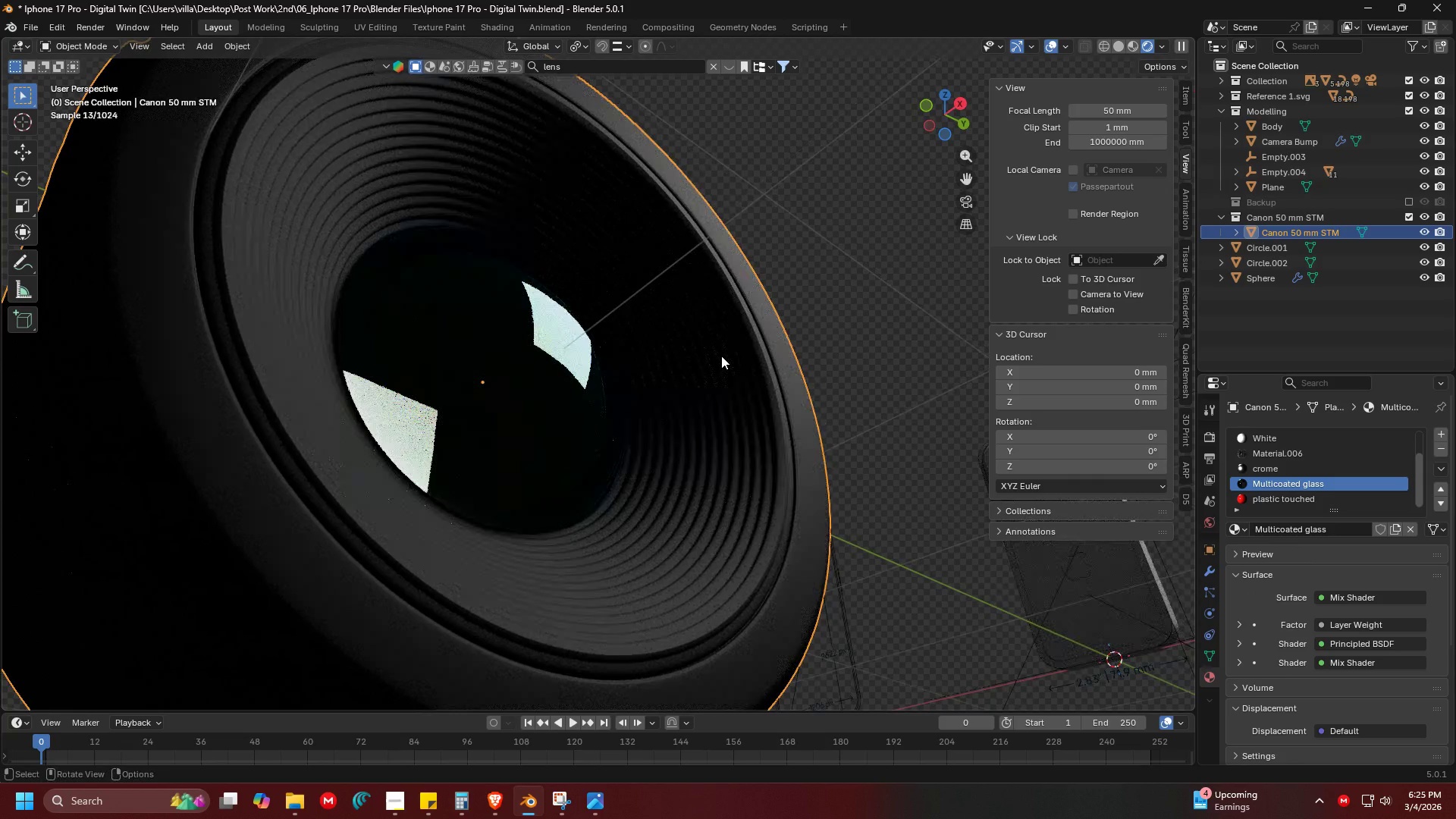 
key(Z)
 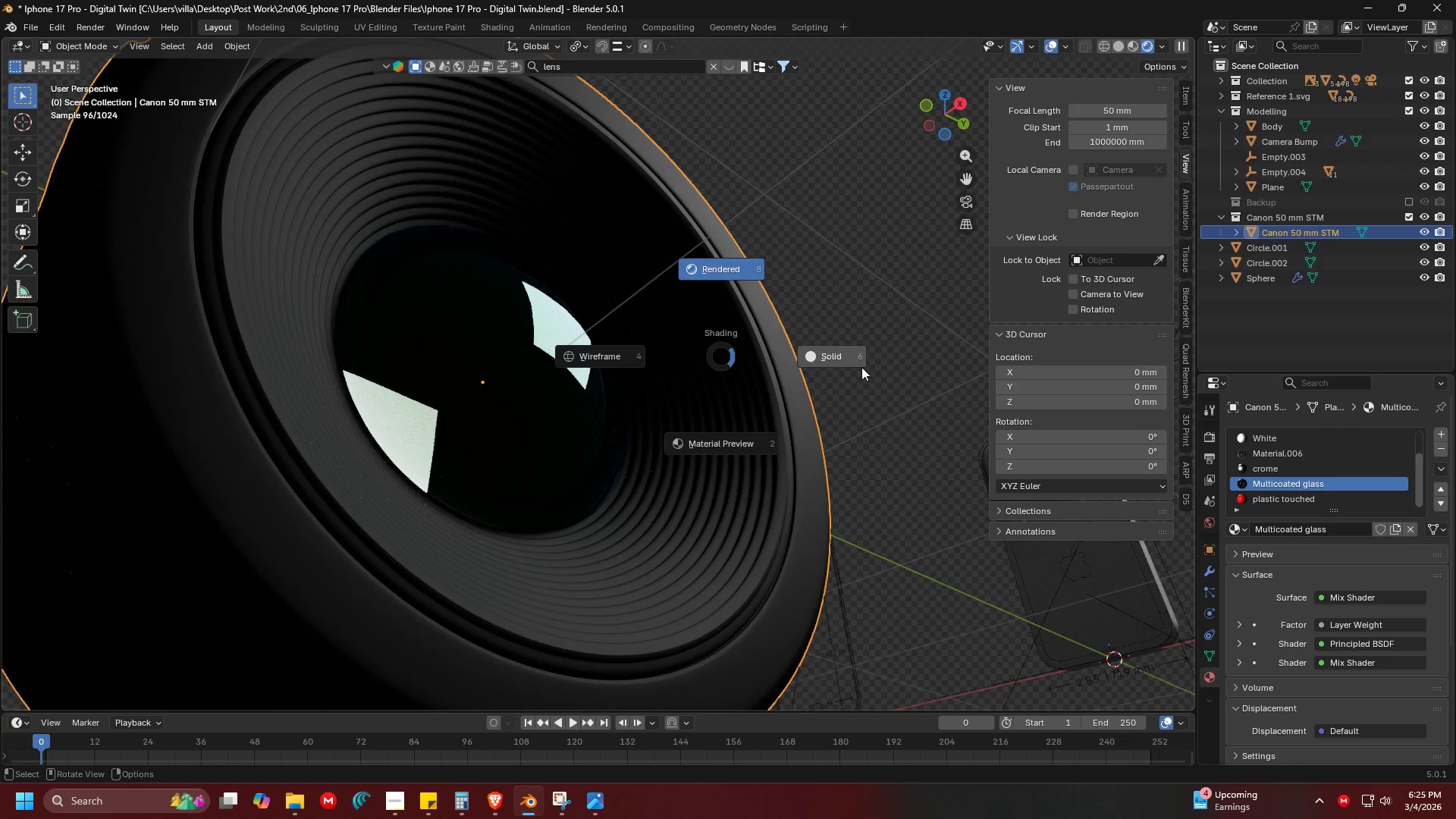 
hold_key(key=ShiftLeft, duration=0.33)
 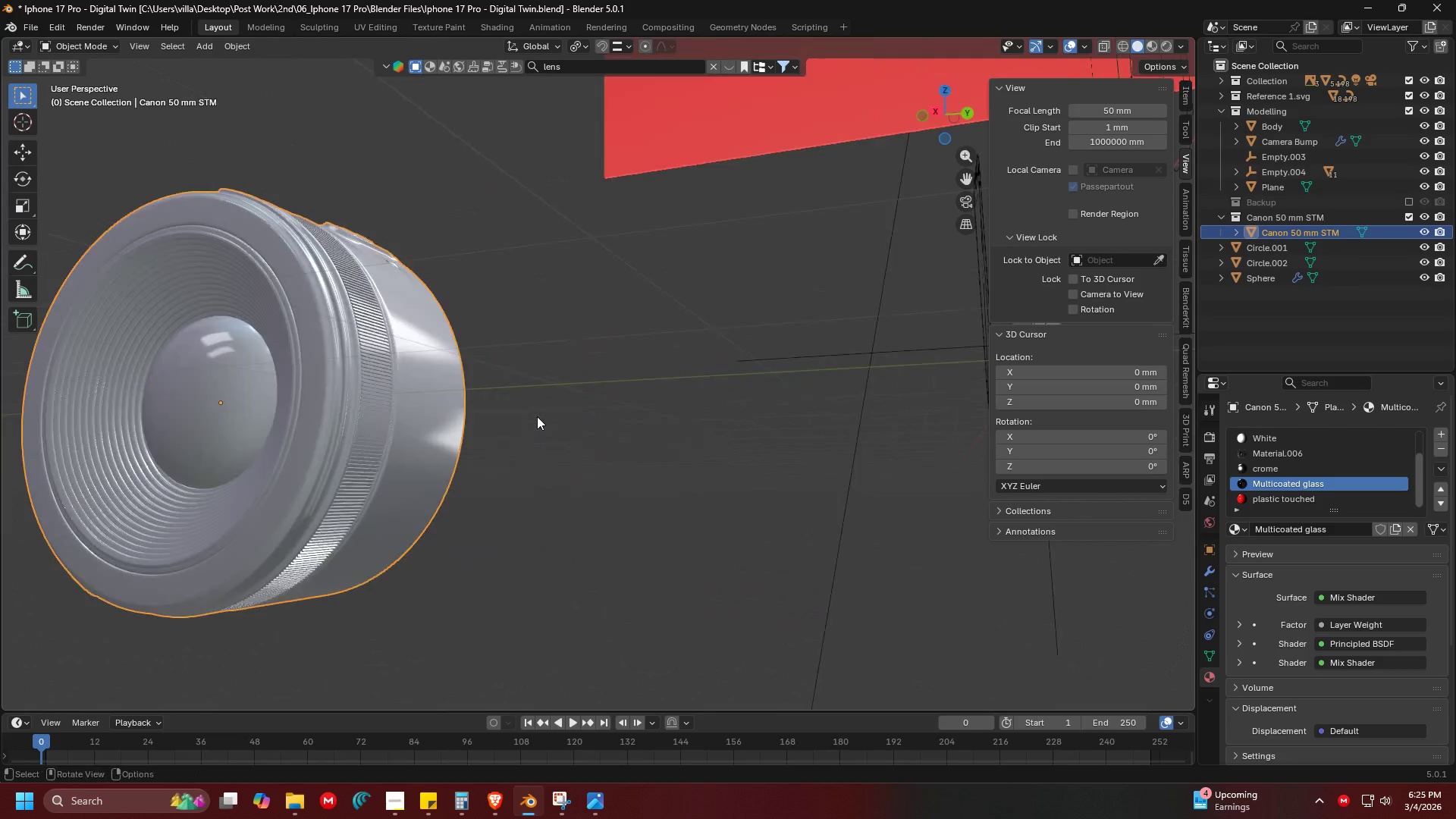 
scroll: coordinate [862, 367], scroll_direction: down, amount: 3.0
 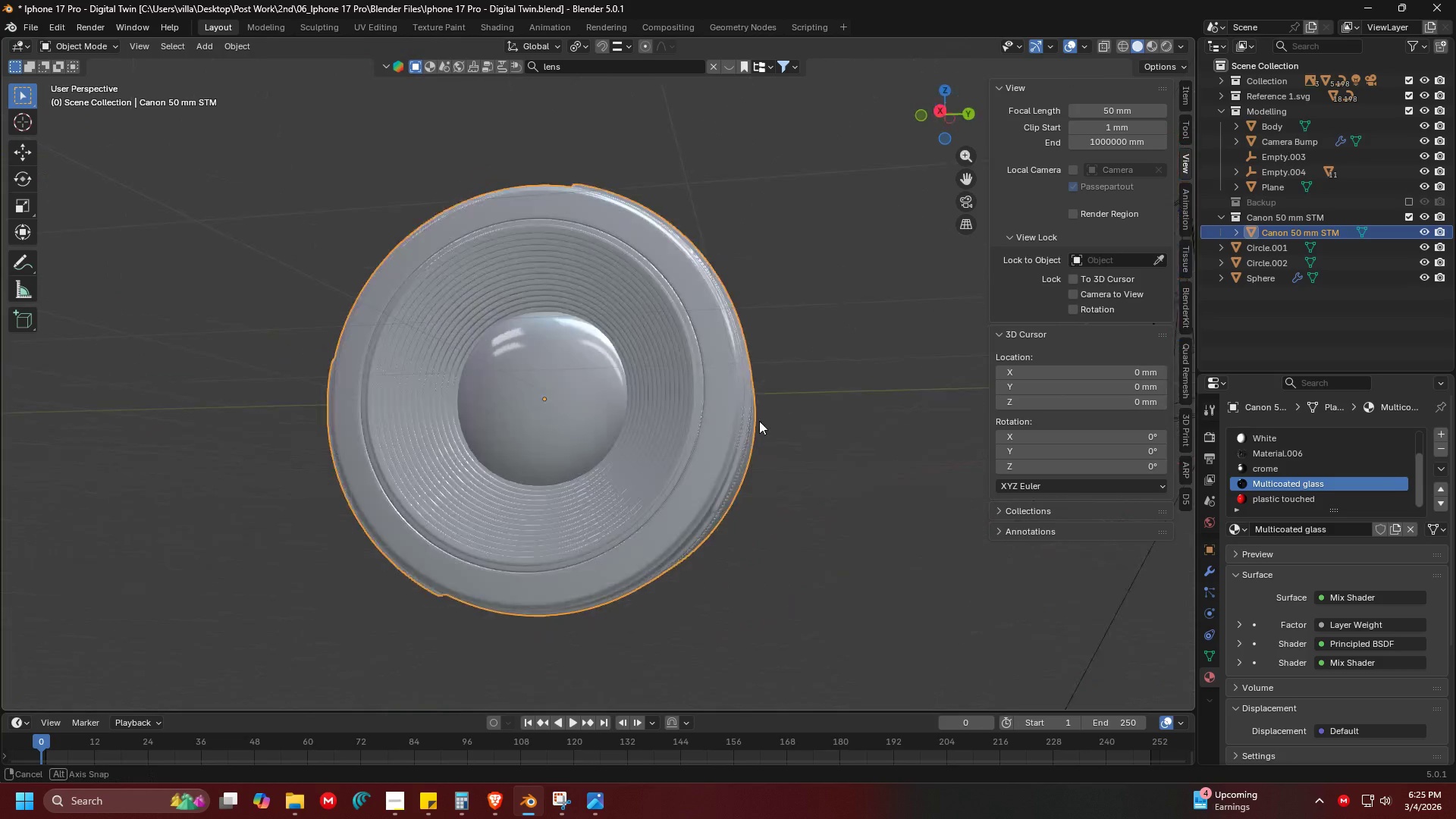 
key(Shift+ShiftLeft)
 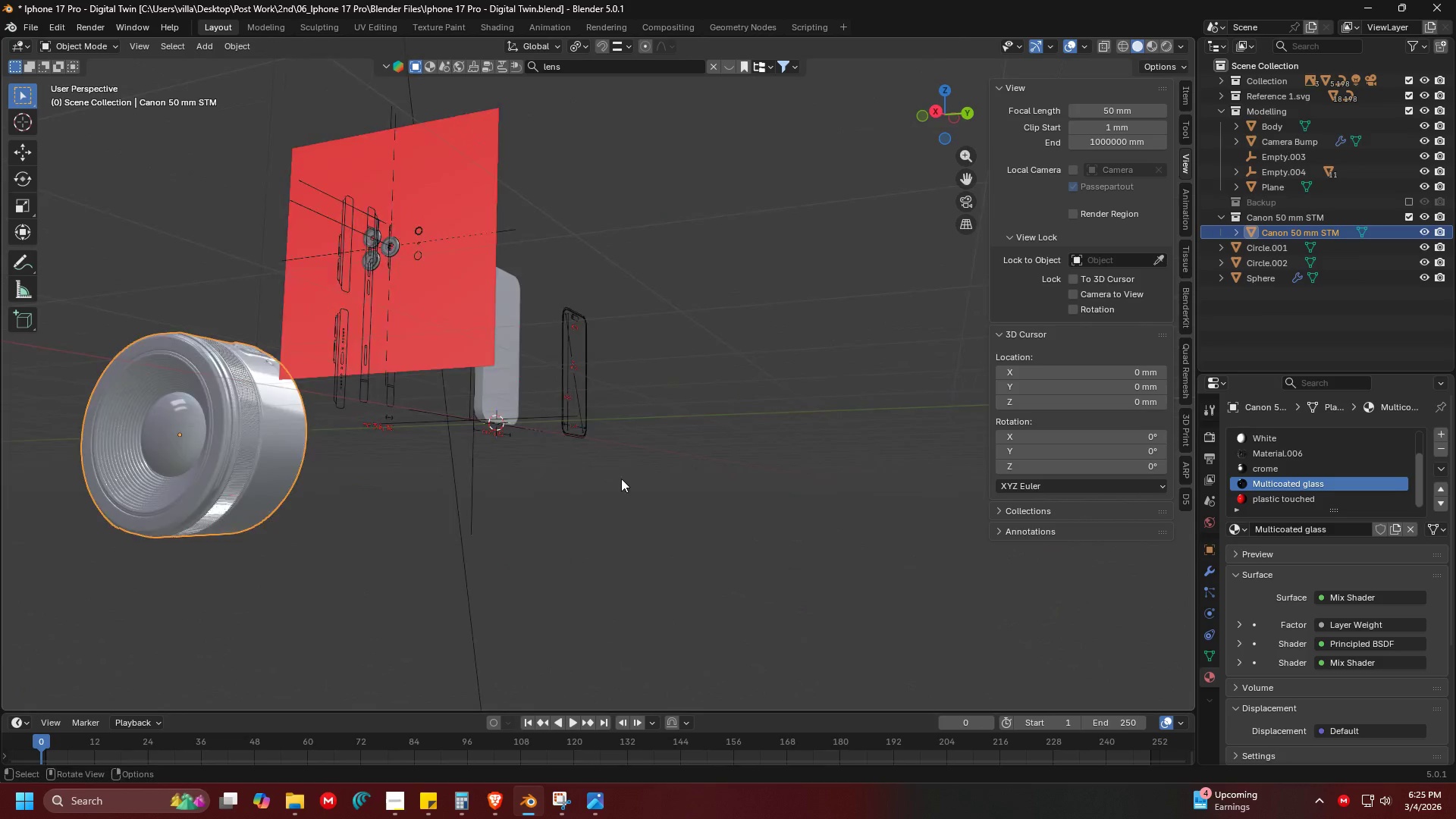 
scroll: coordinate [761, 428], scroll_direction: down, amount: 4.0
 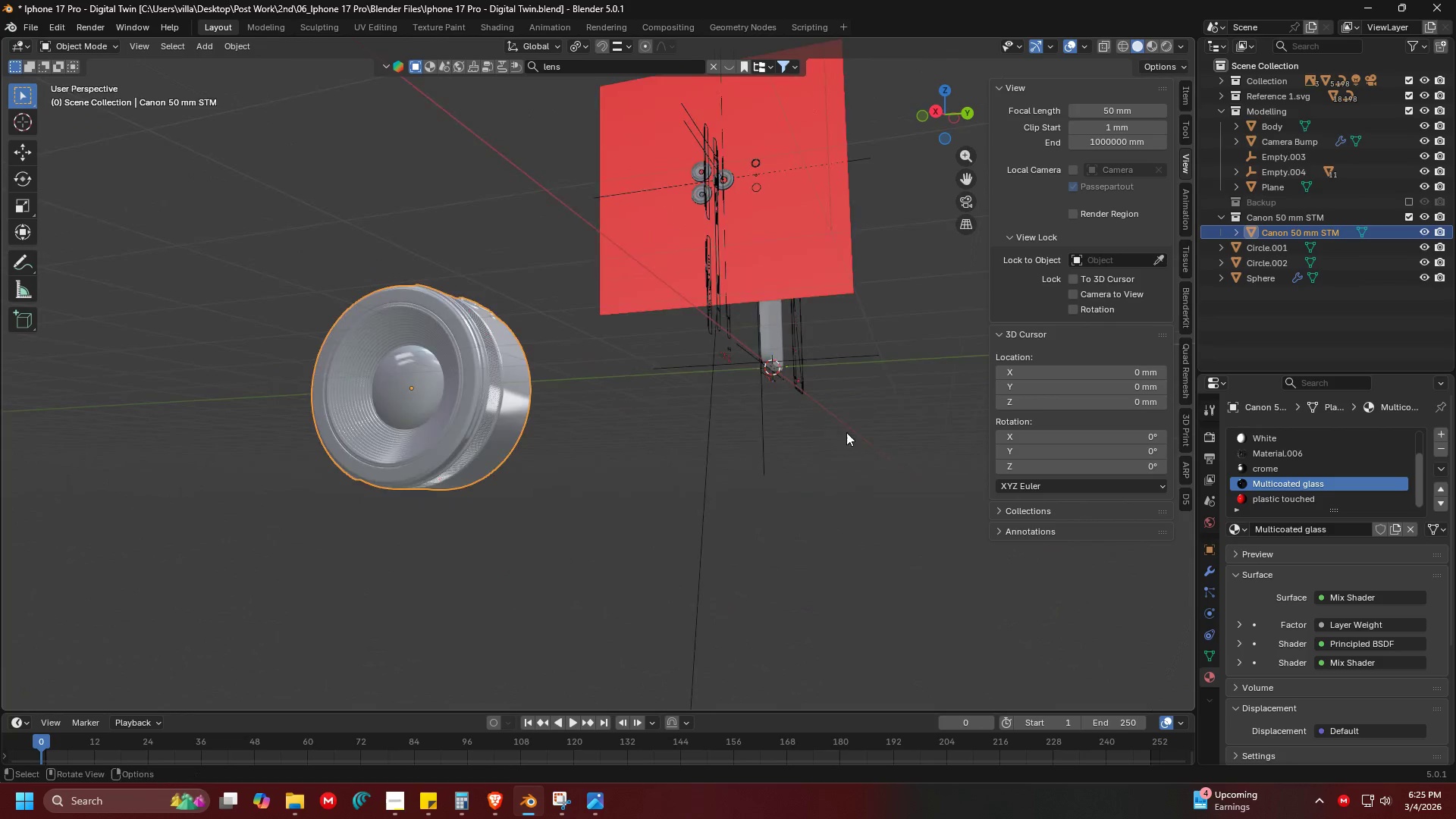 
scroll: coordinate [655, 475], scroll_direction: up, amount: 5.0
 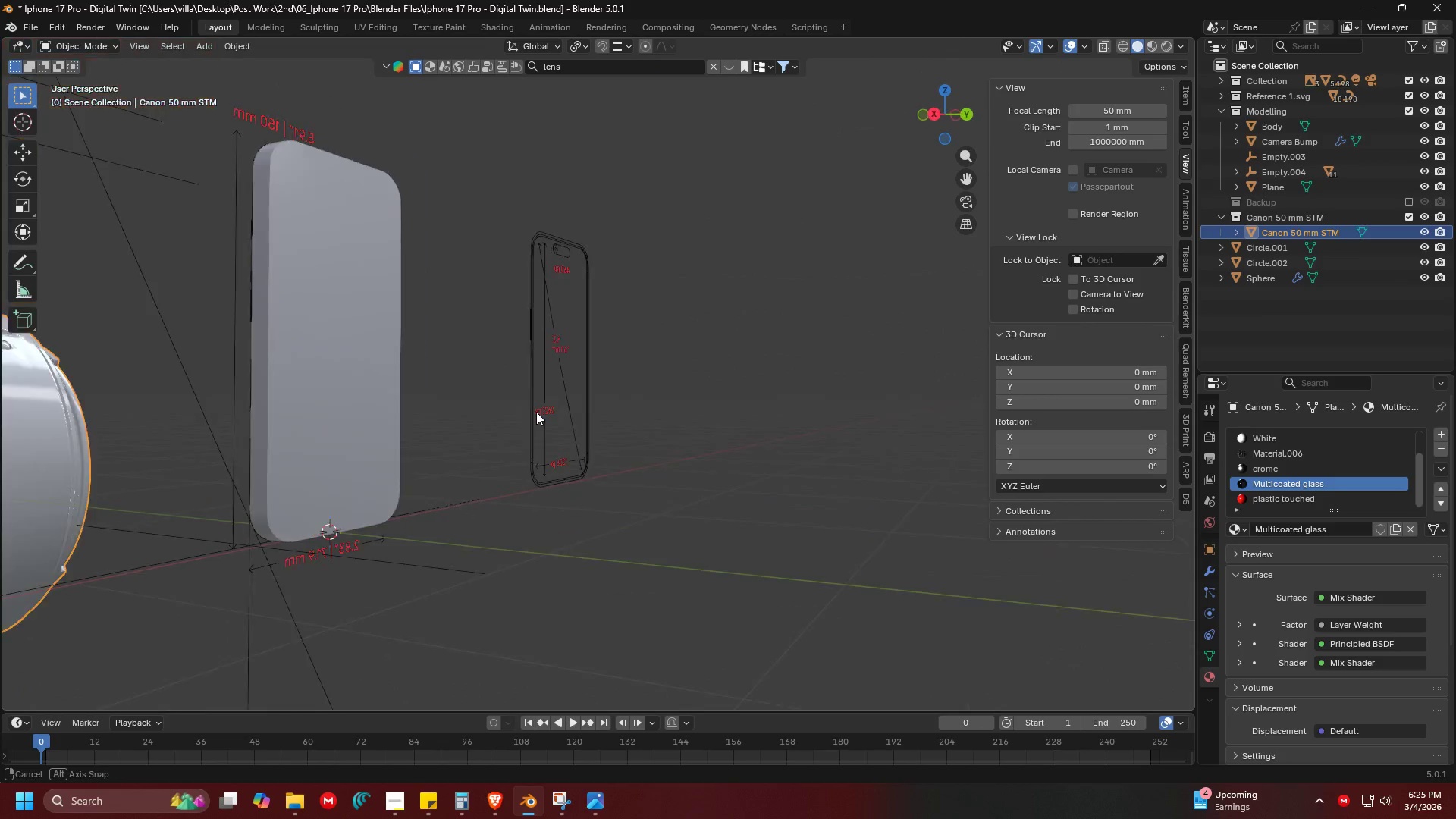 
hold_key(key=ShiftLeft, duration=0.33)
 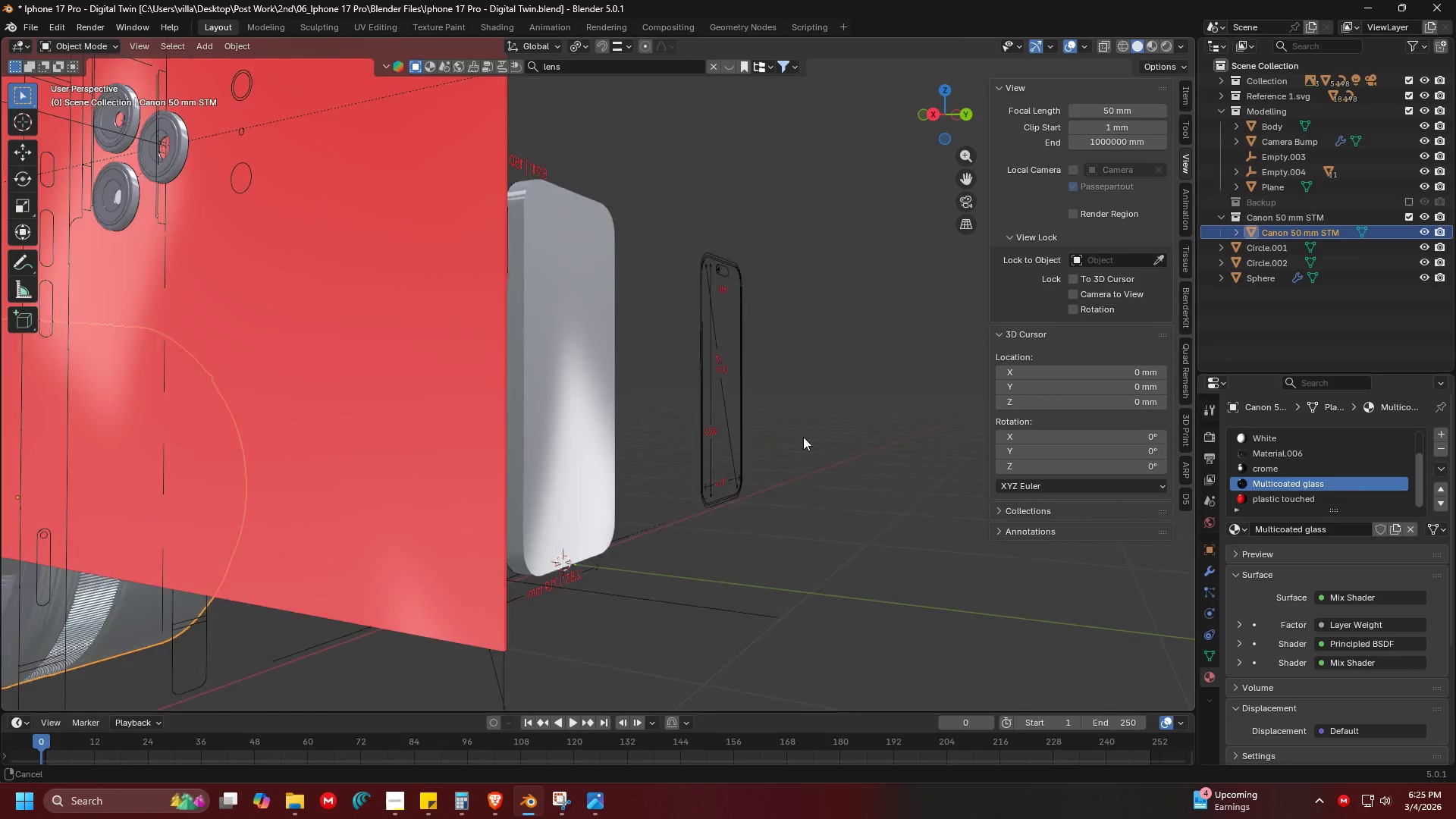 
key(Shift+ShiftLeft)
 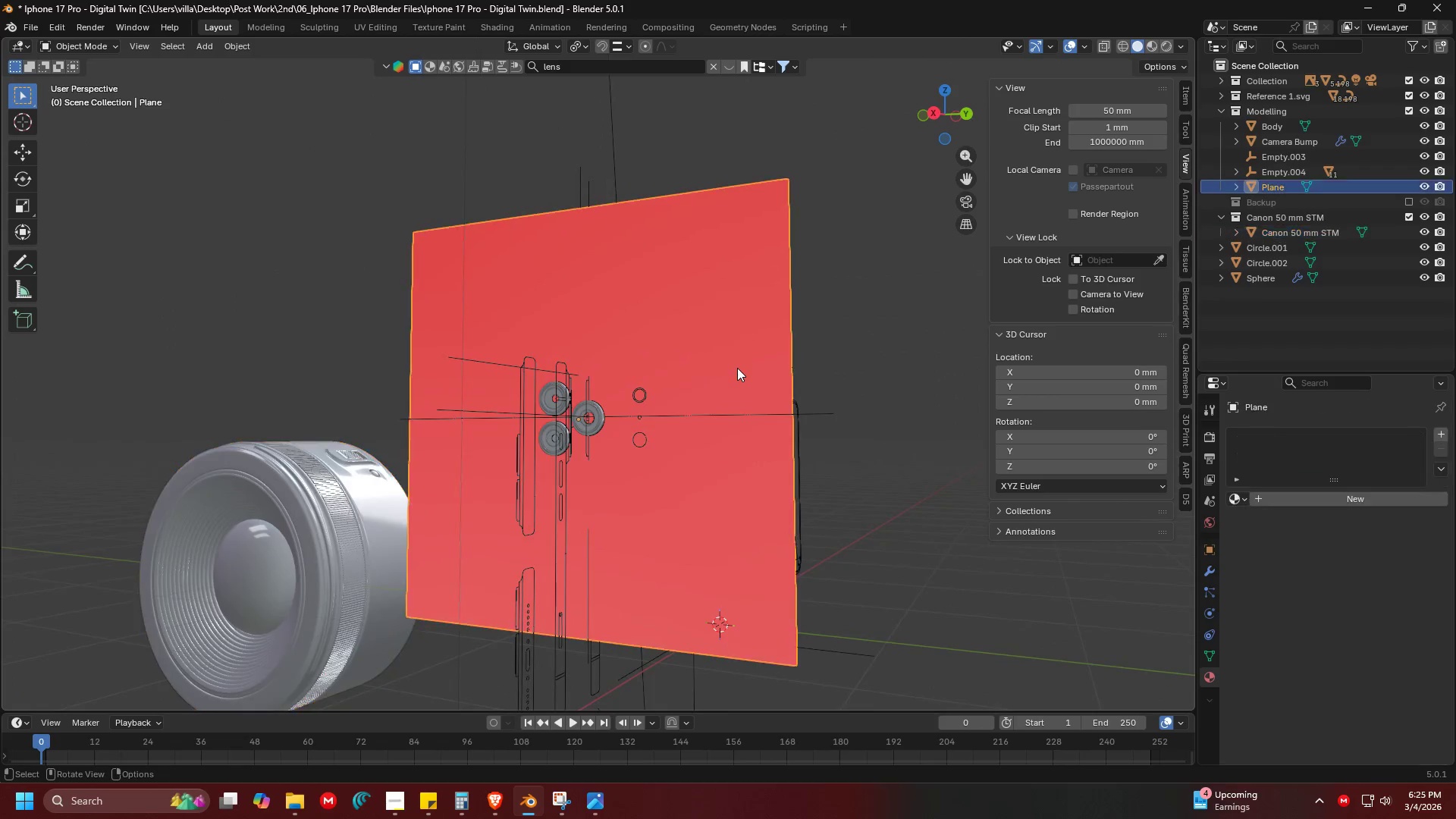 
scroll: coordinate [712, 427], scroll_direction: down, amount: 2.0
 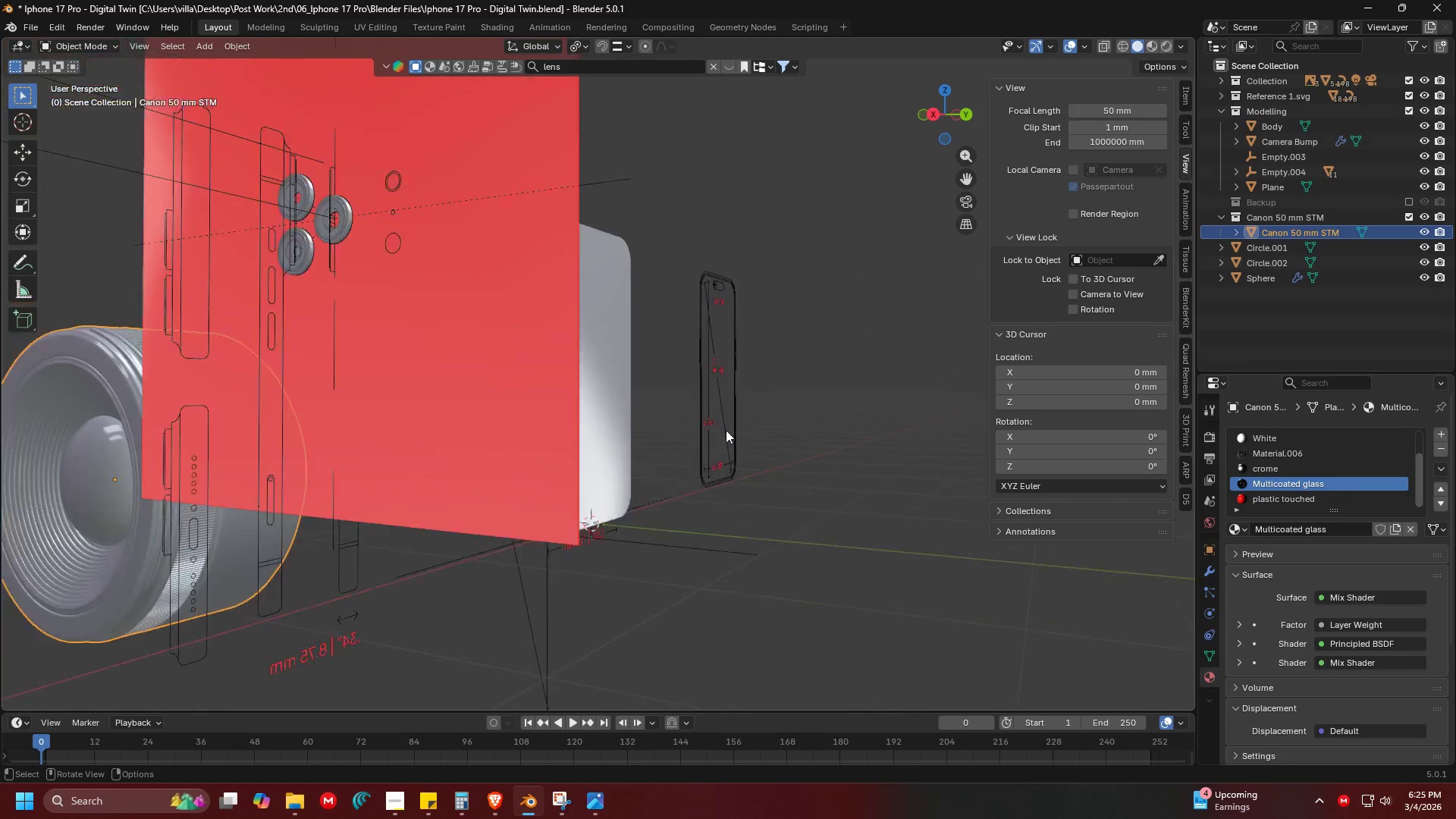 
hold_key(key=ShiftLeft, duration=0.36)
scroll: coordinate [683, 395], scroll_direction: up, amount: 4.0
 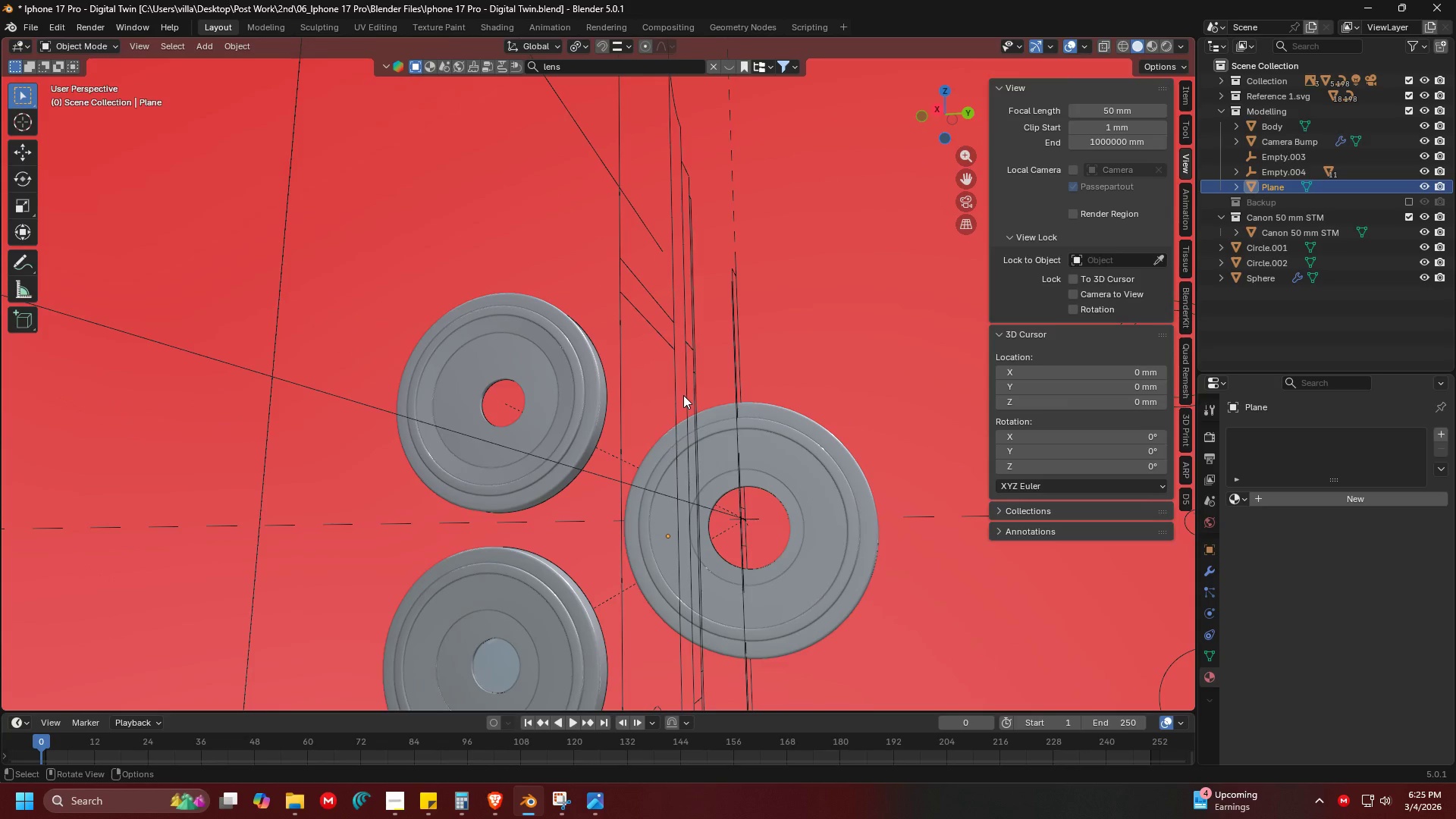 
key(H)
 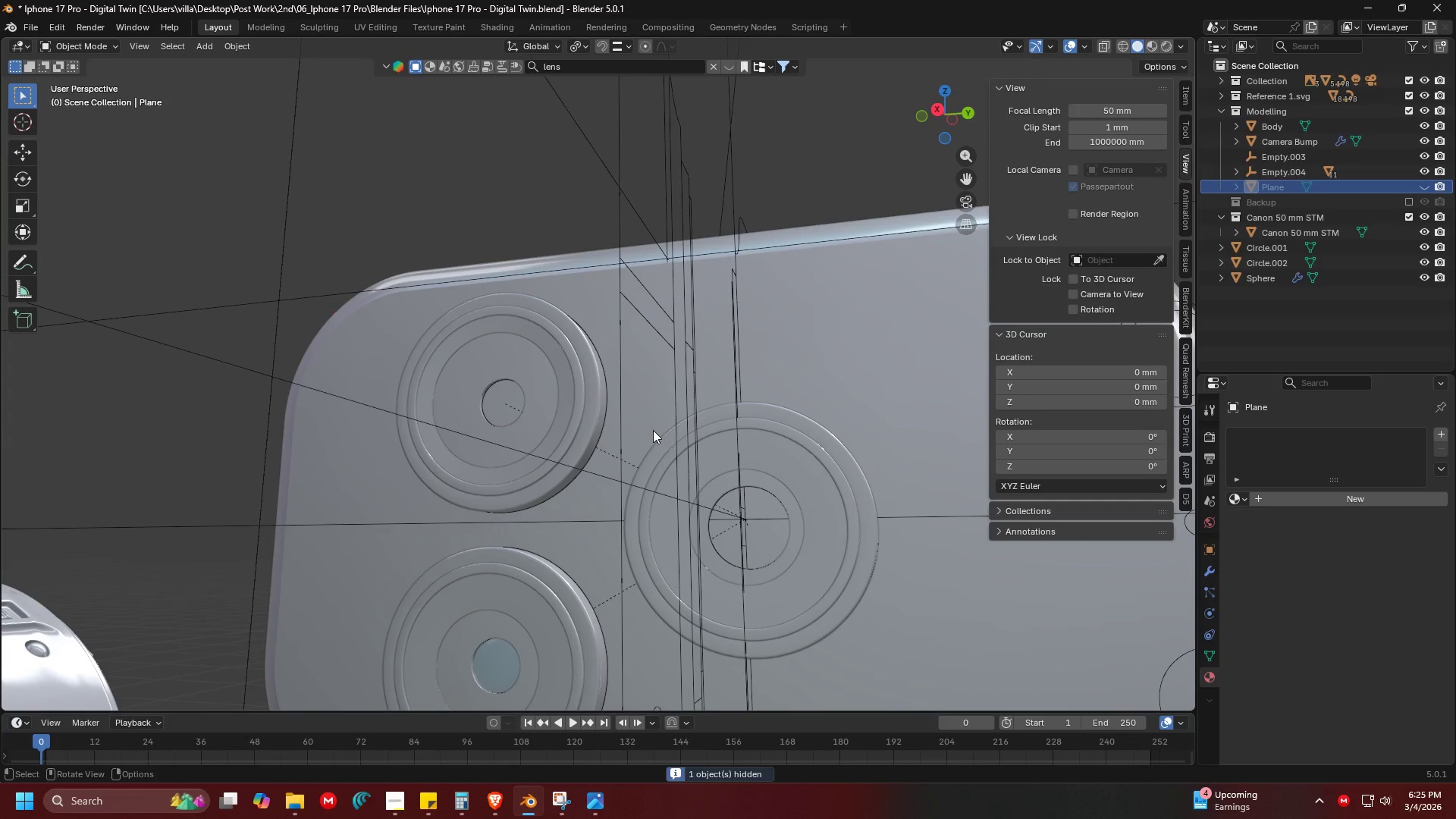 
key(Shift+ShiftLeft)
 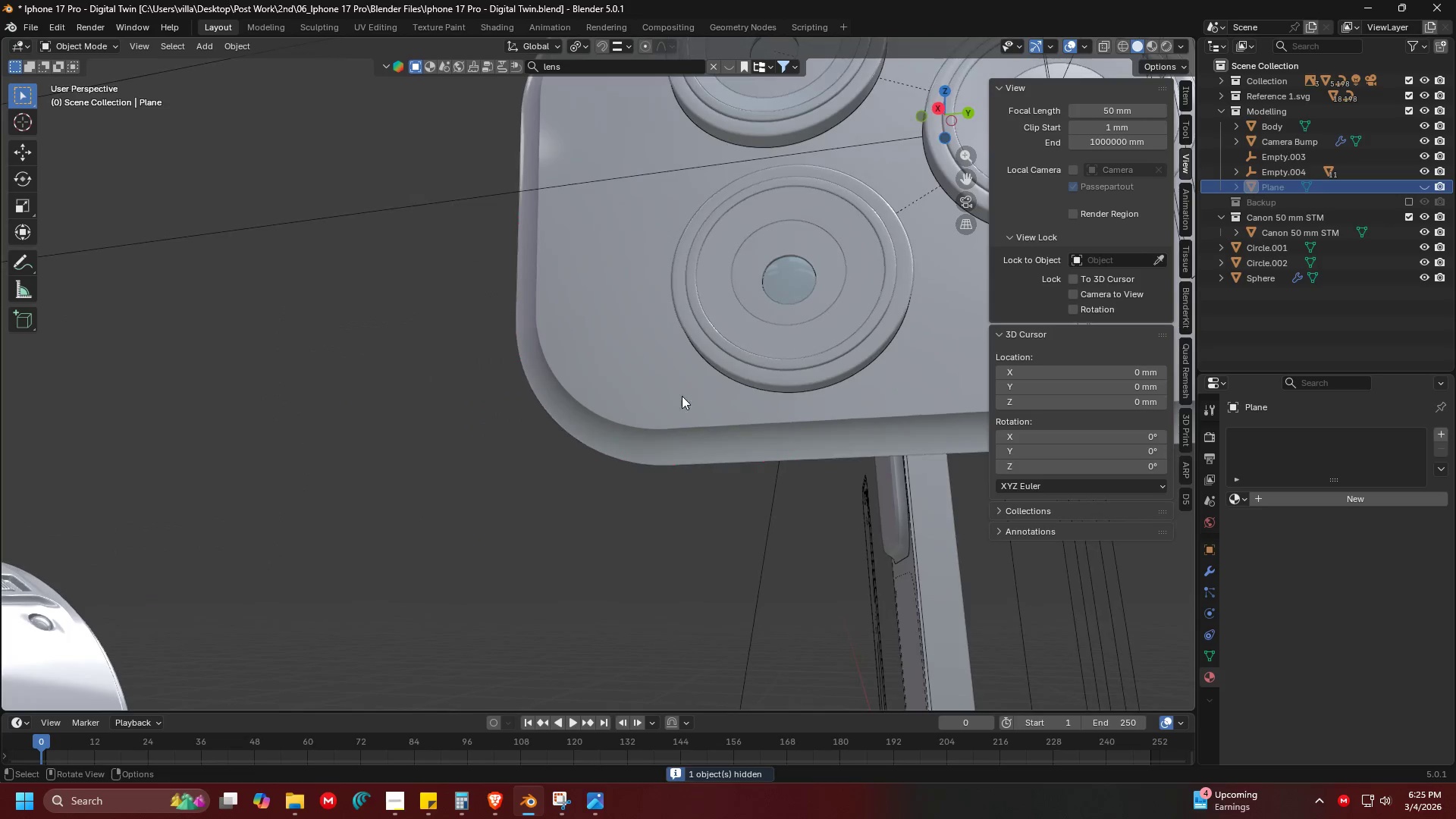 
left_click([788, 310])
 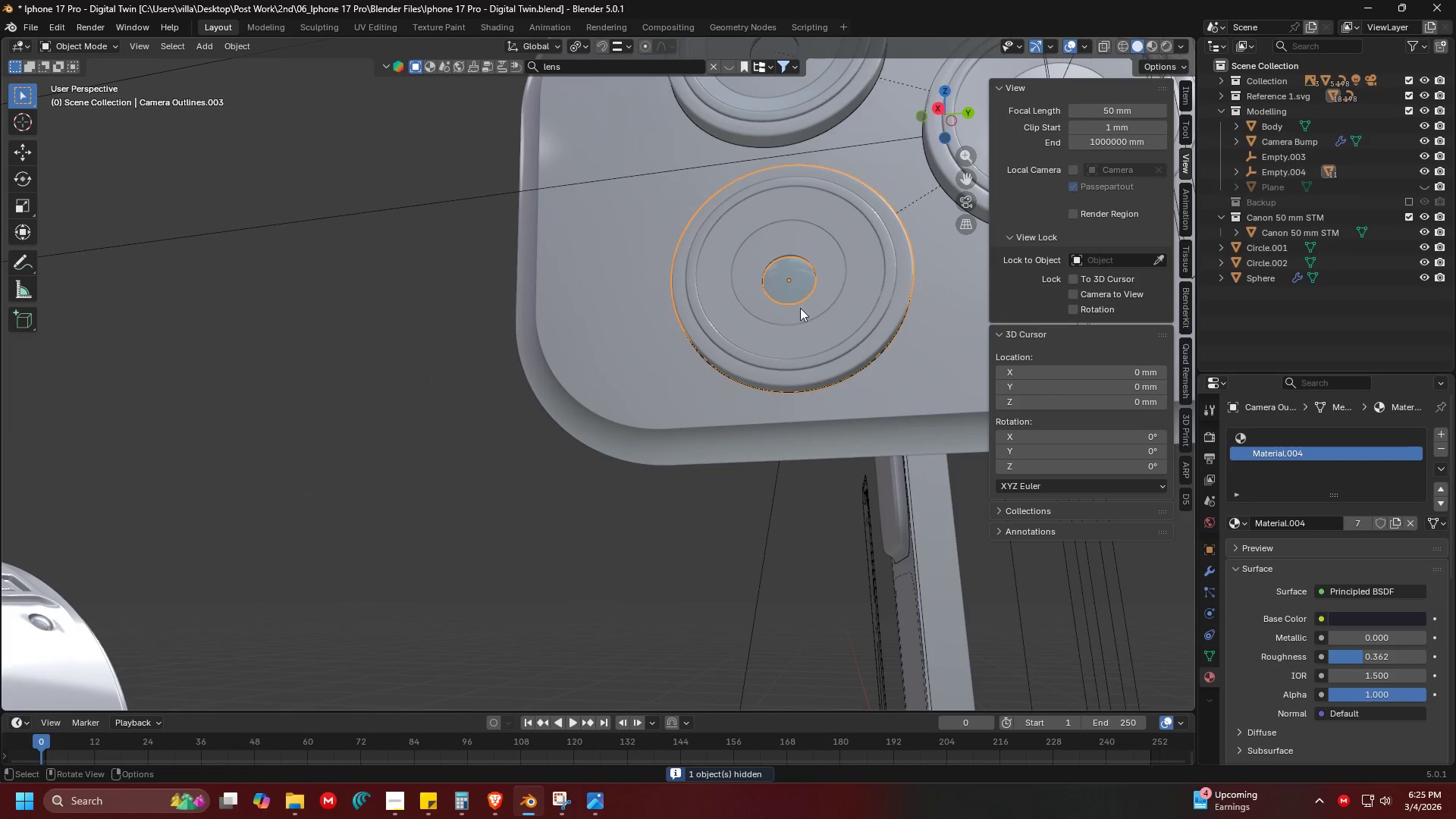 
key(H)
 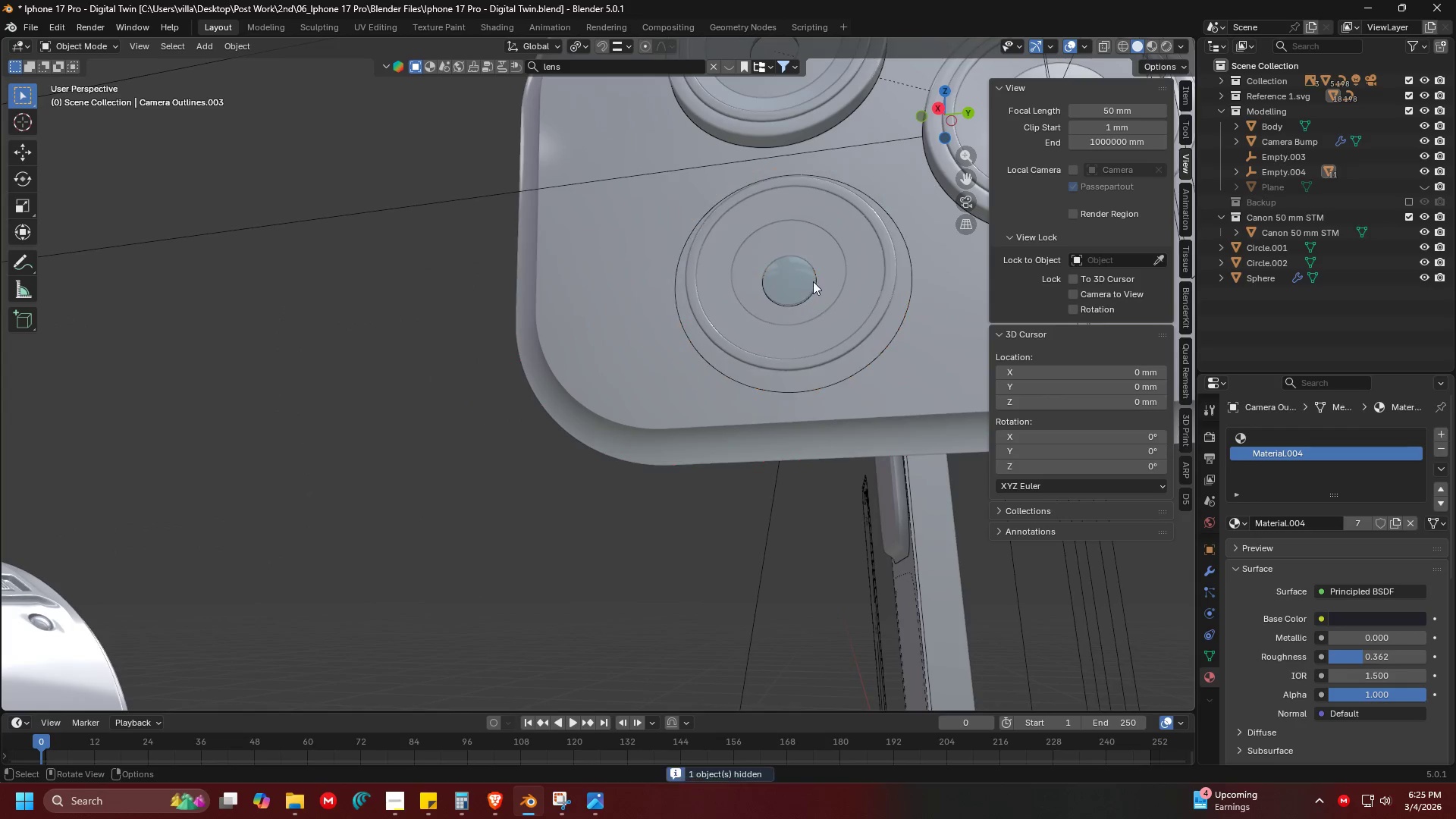 
hold_key(key=ShiftLeft, duration=0.31)
 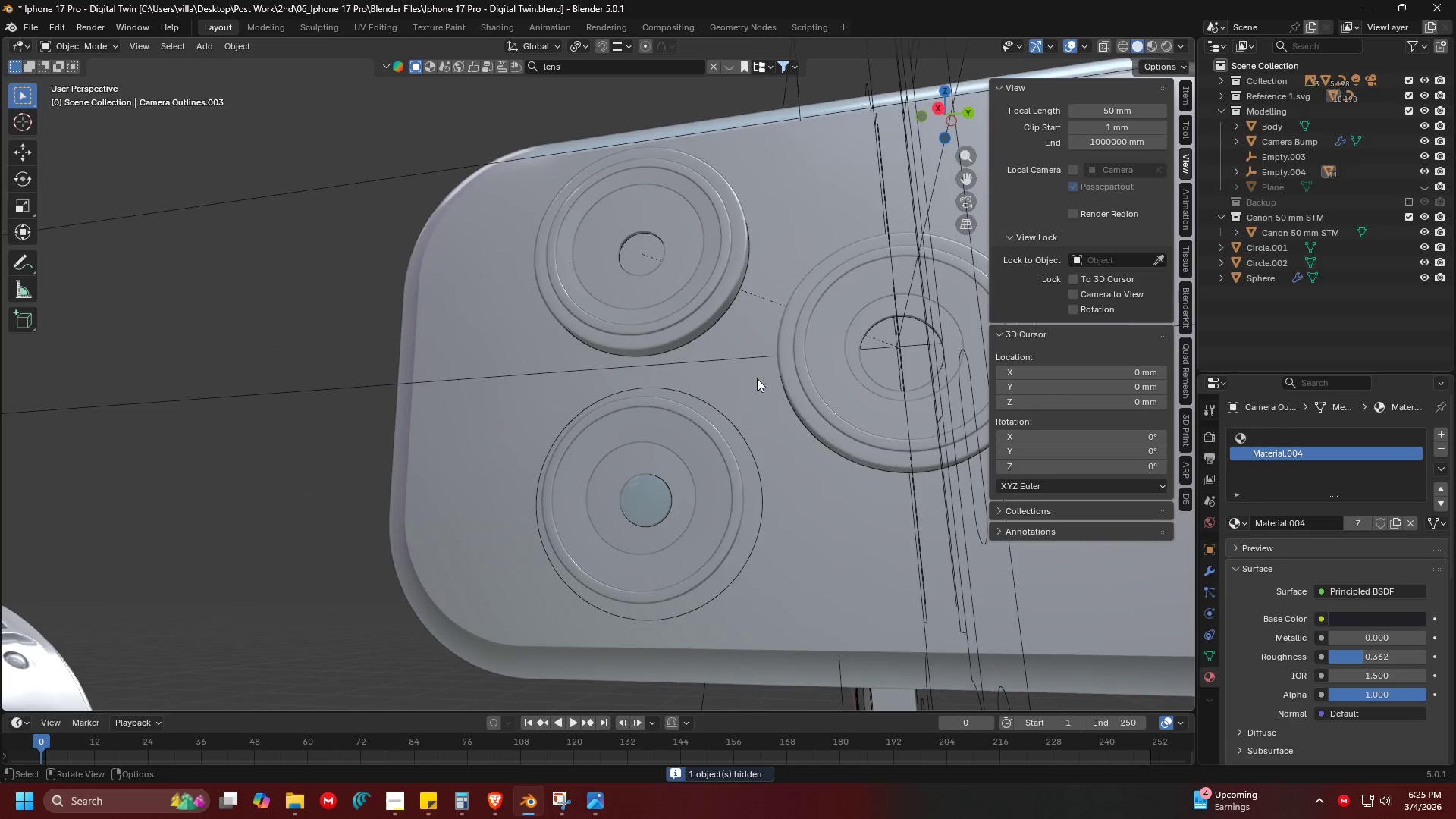 
key(Control+ControlLeft)
 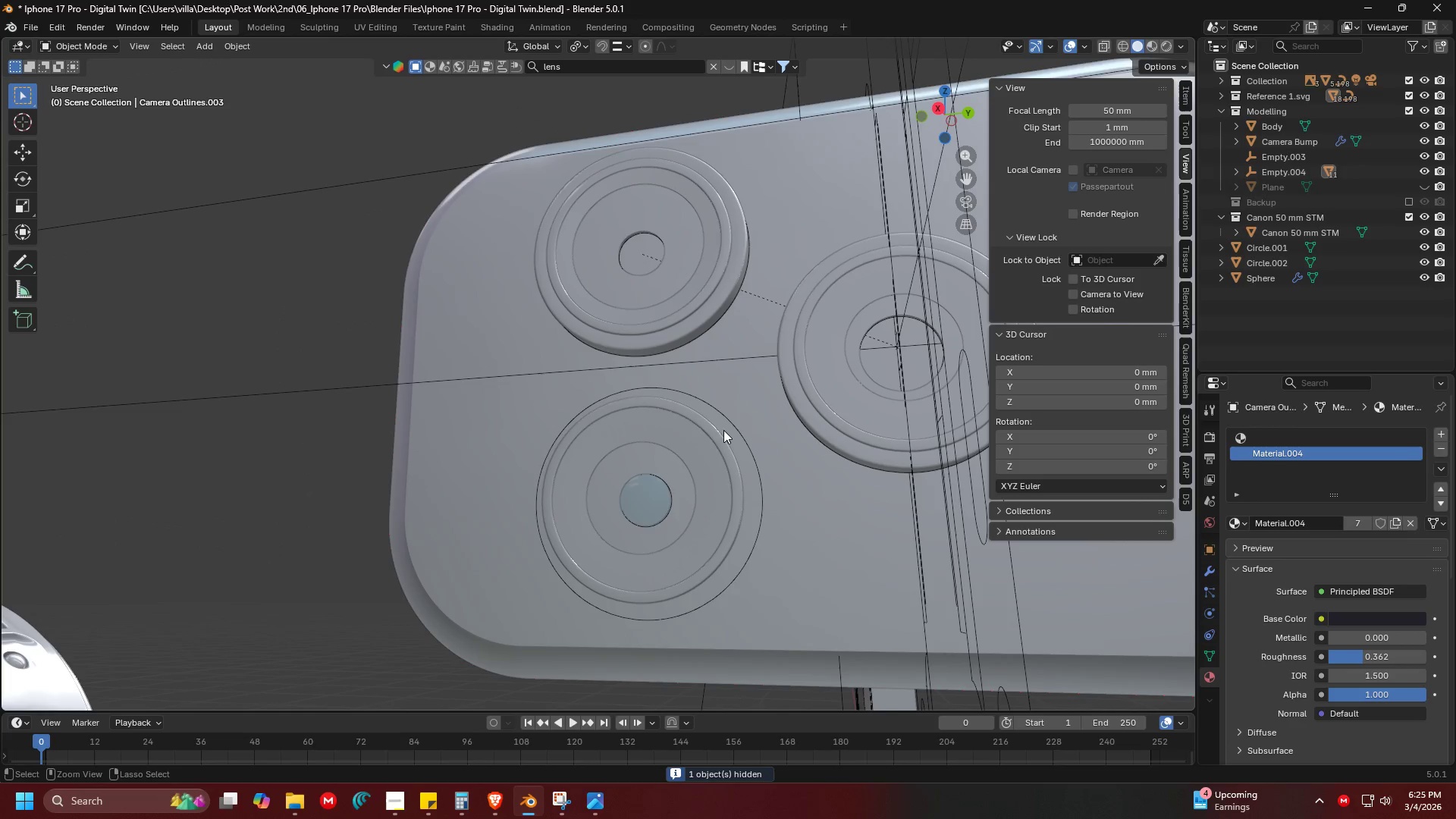 
key(Control+Z)
 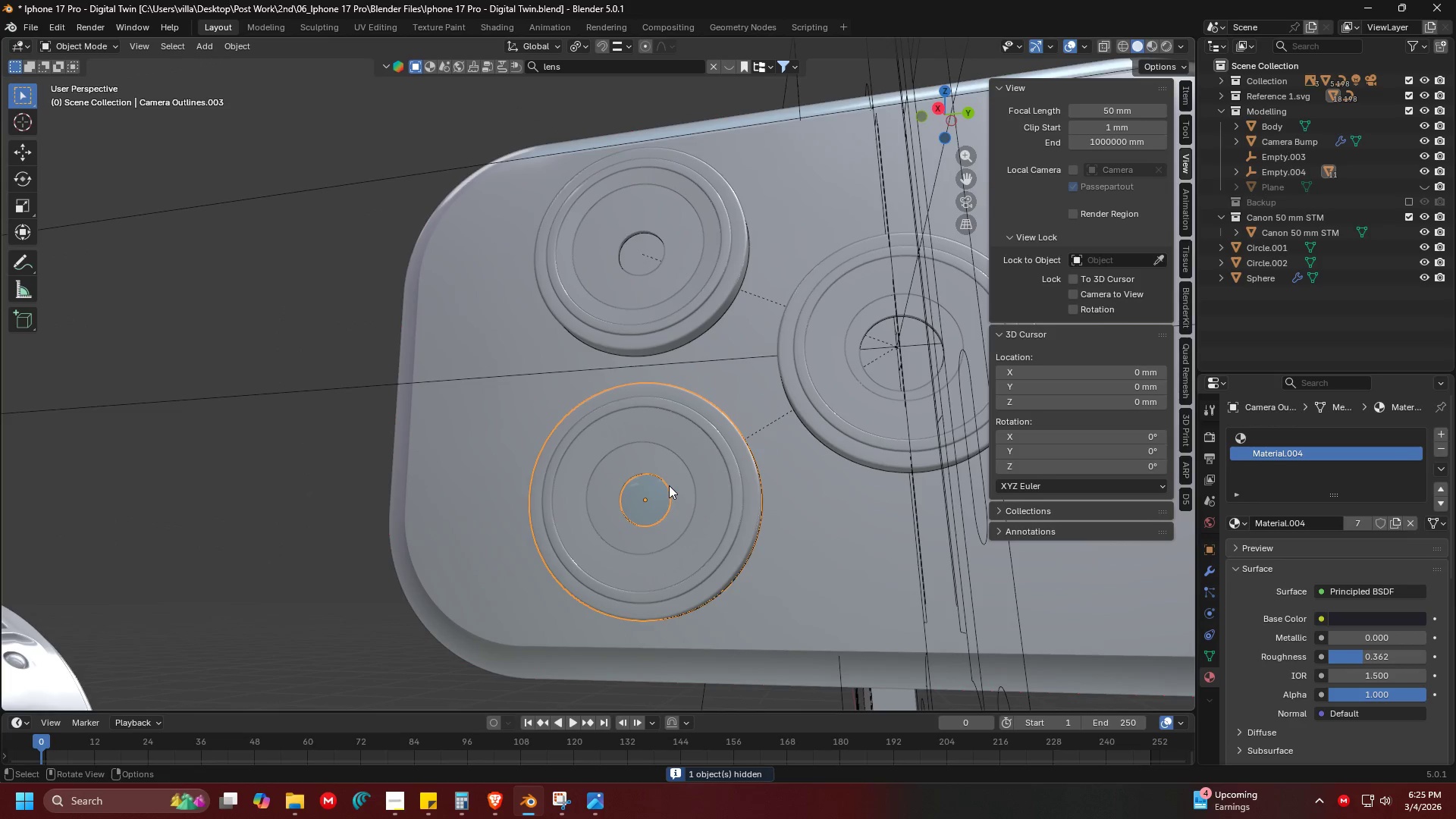 
left_click([669, 485])
 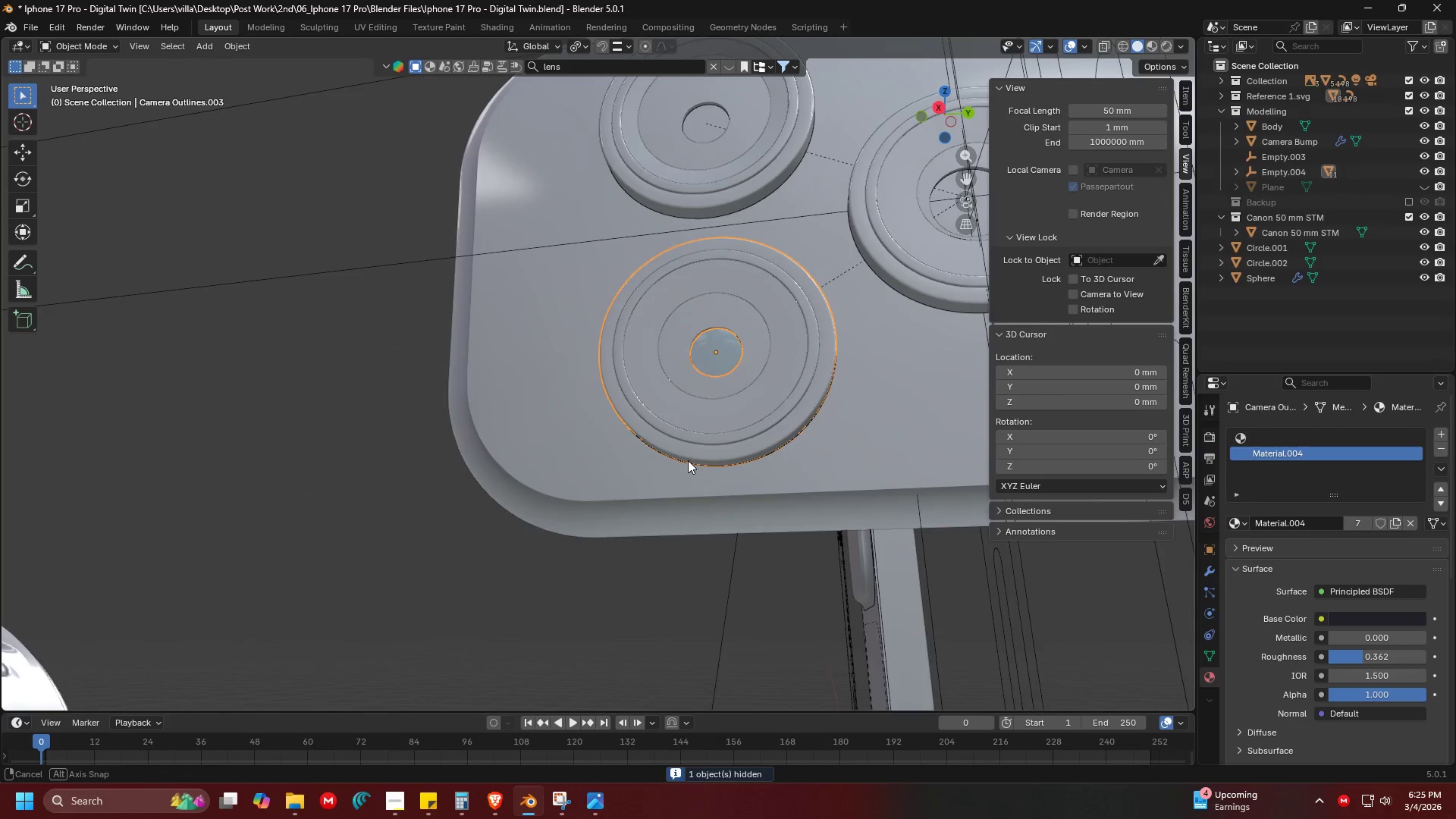 
key(Shift+ShiftLeft)
 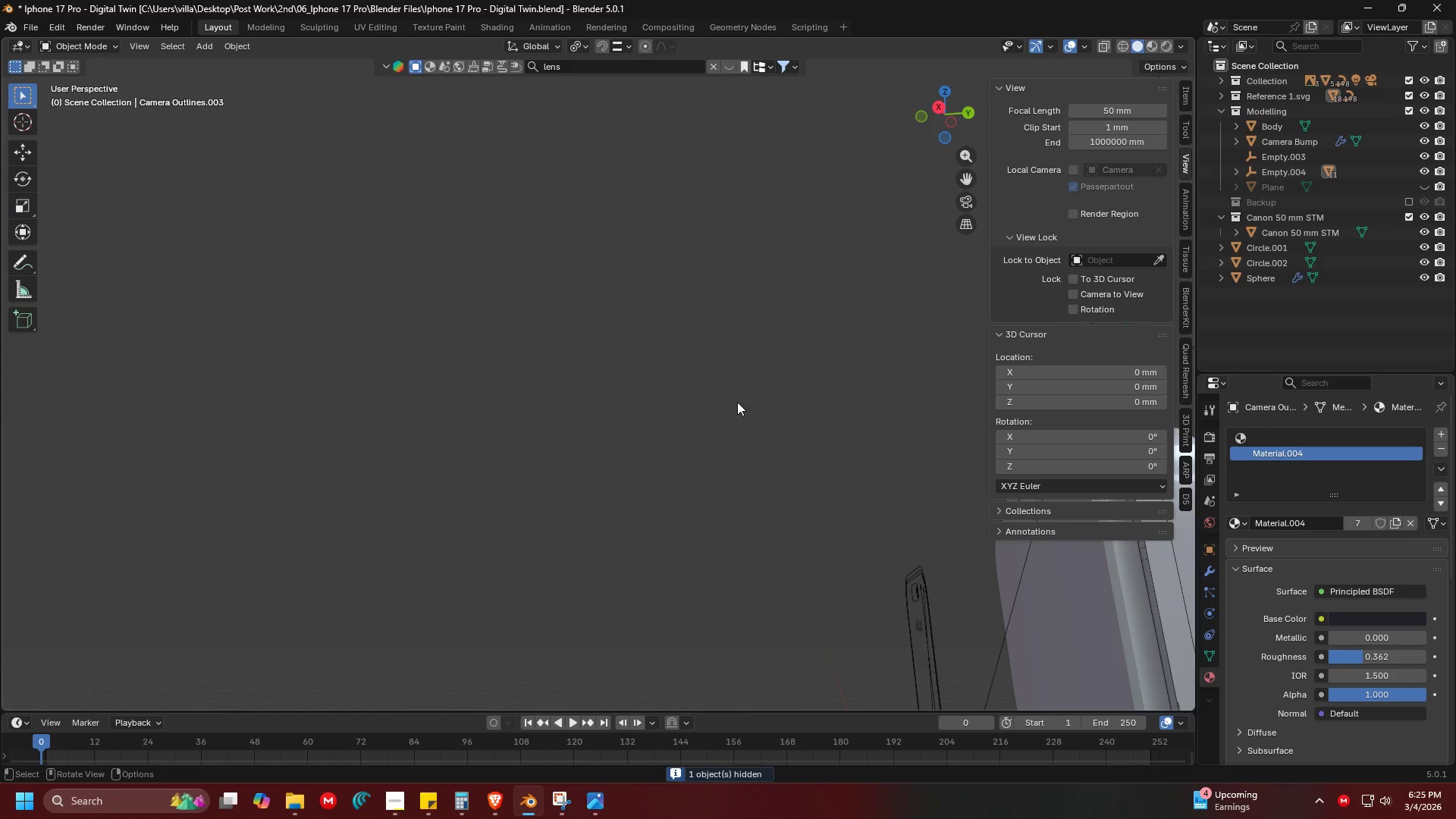 
scroll: coordinate [716, 400], scroll_direction: up, amount: 2.0
 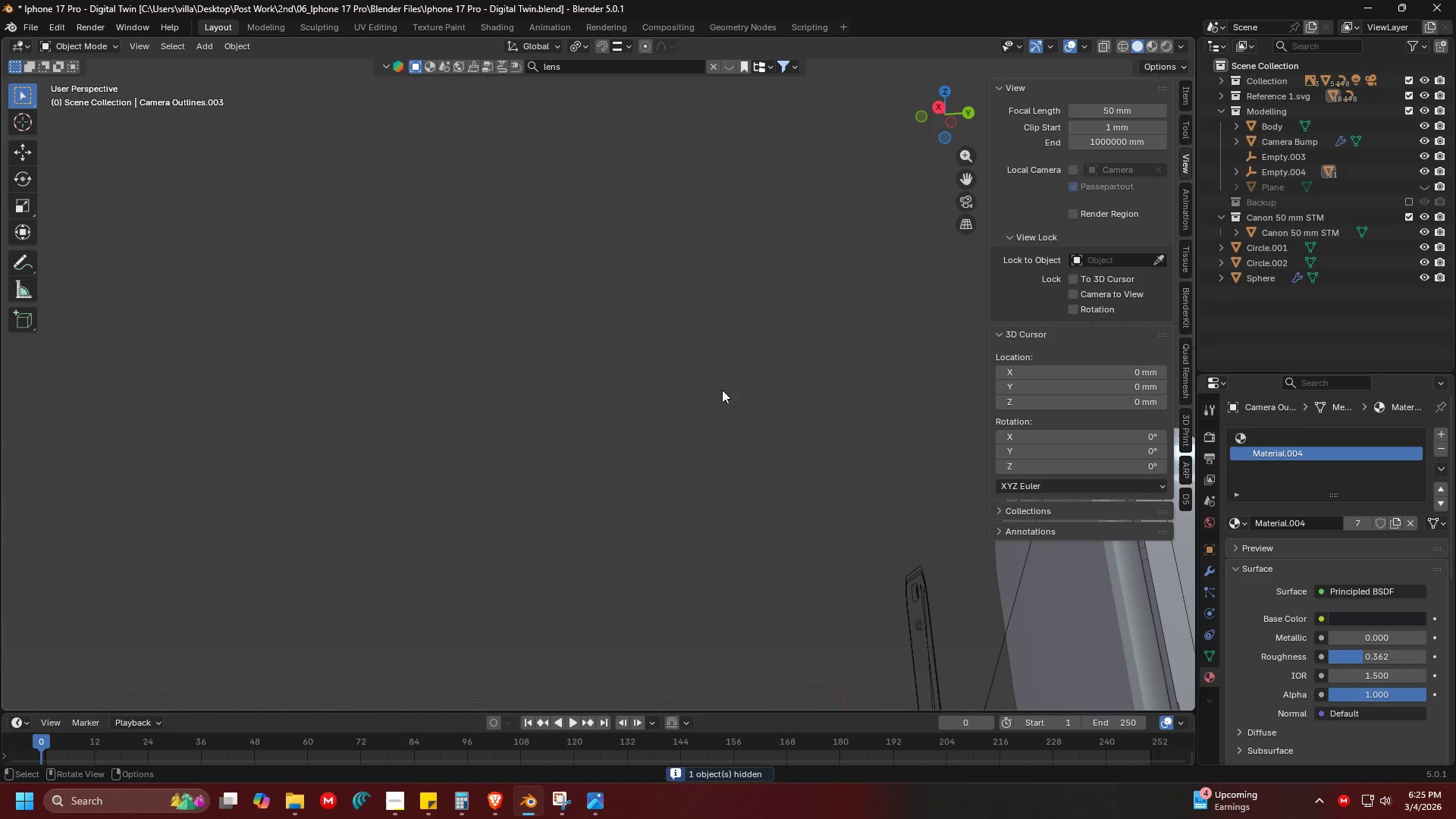 
hold_key(key=ControlLeft, duration=0.41)
 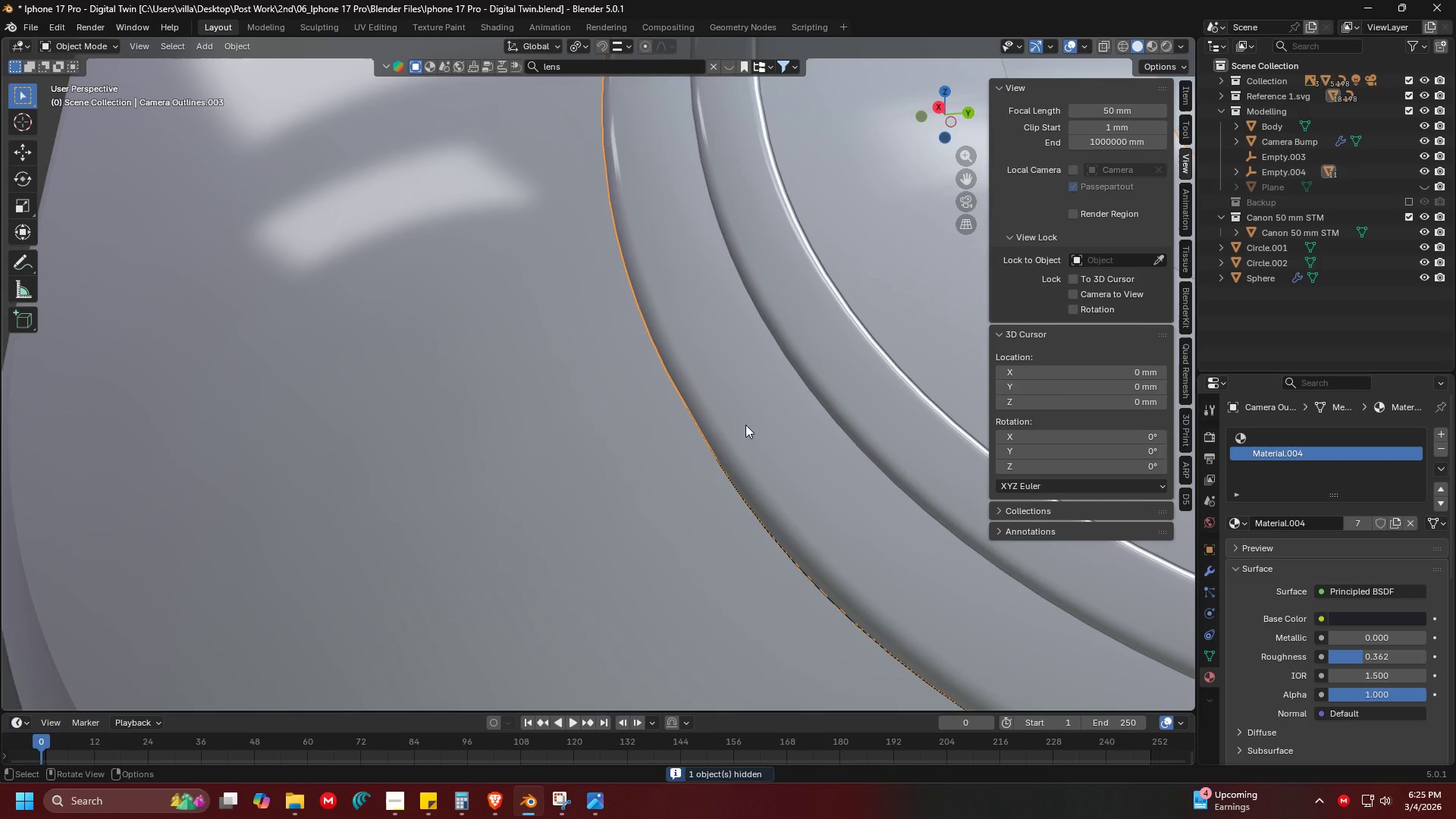 
hold_key(key=ShiftLeft, duration=0.59)
 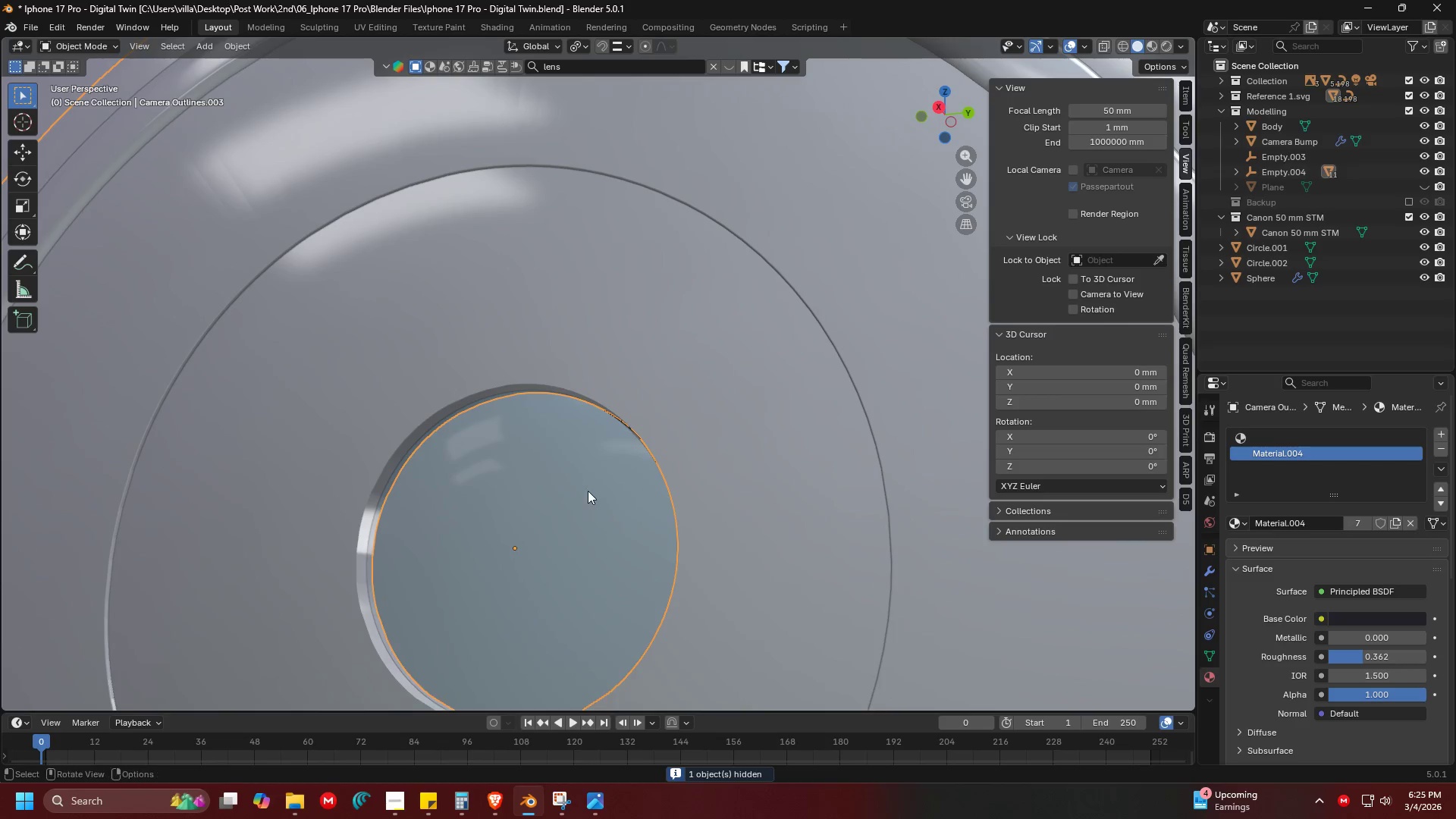 
left_click([587, 491])
 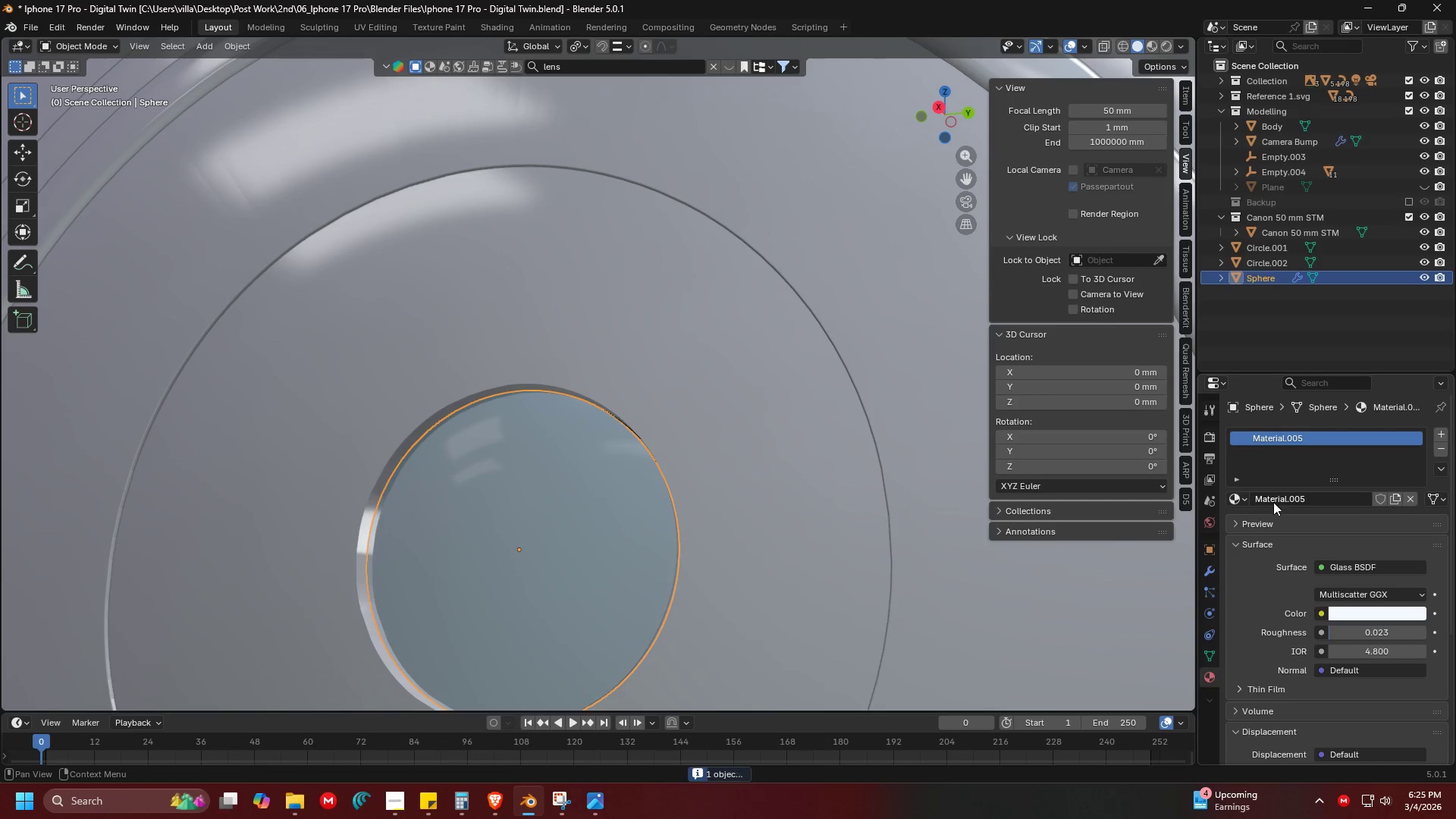 
left_click([1239, 497])
 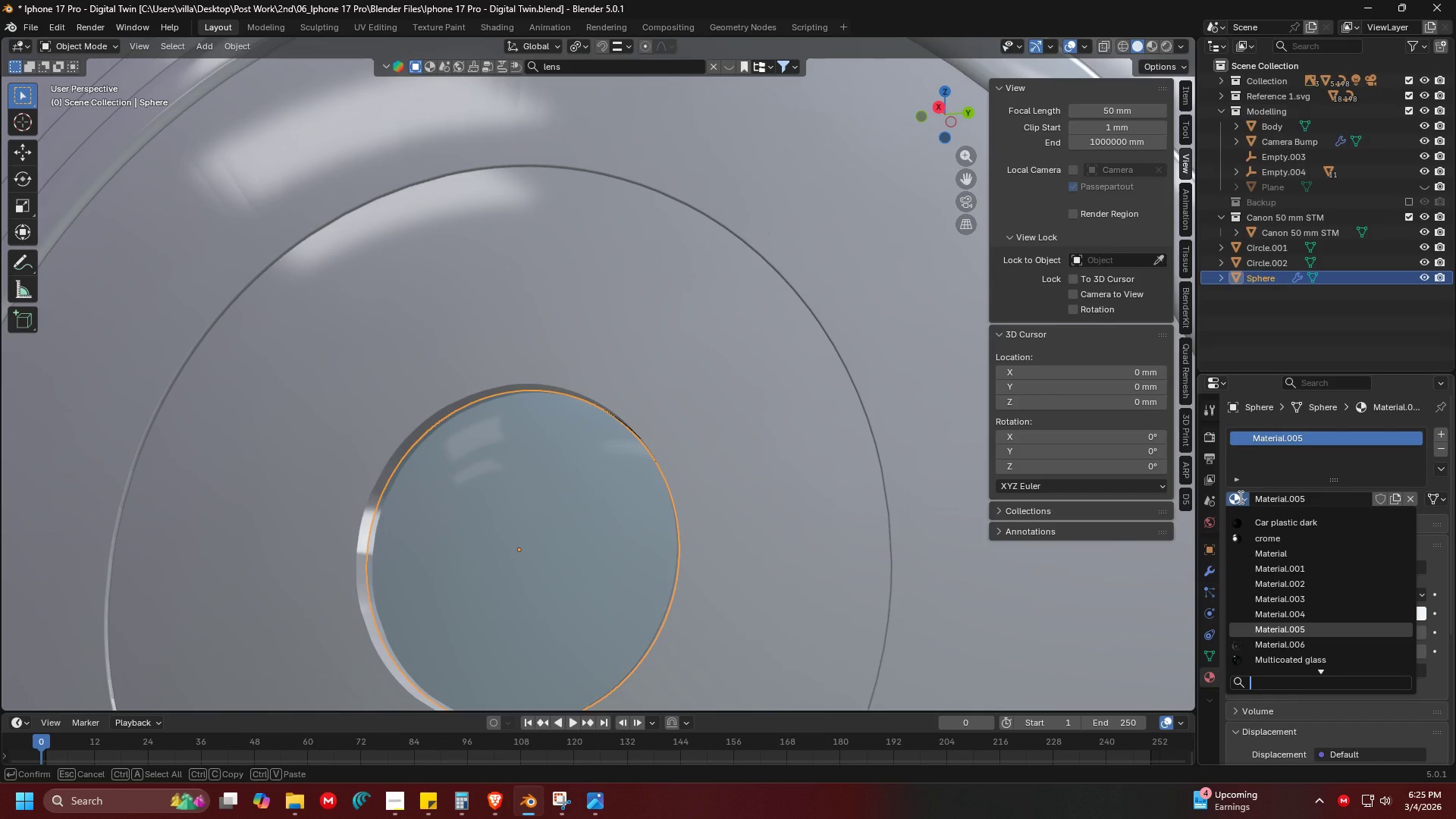 
type(mult)
 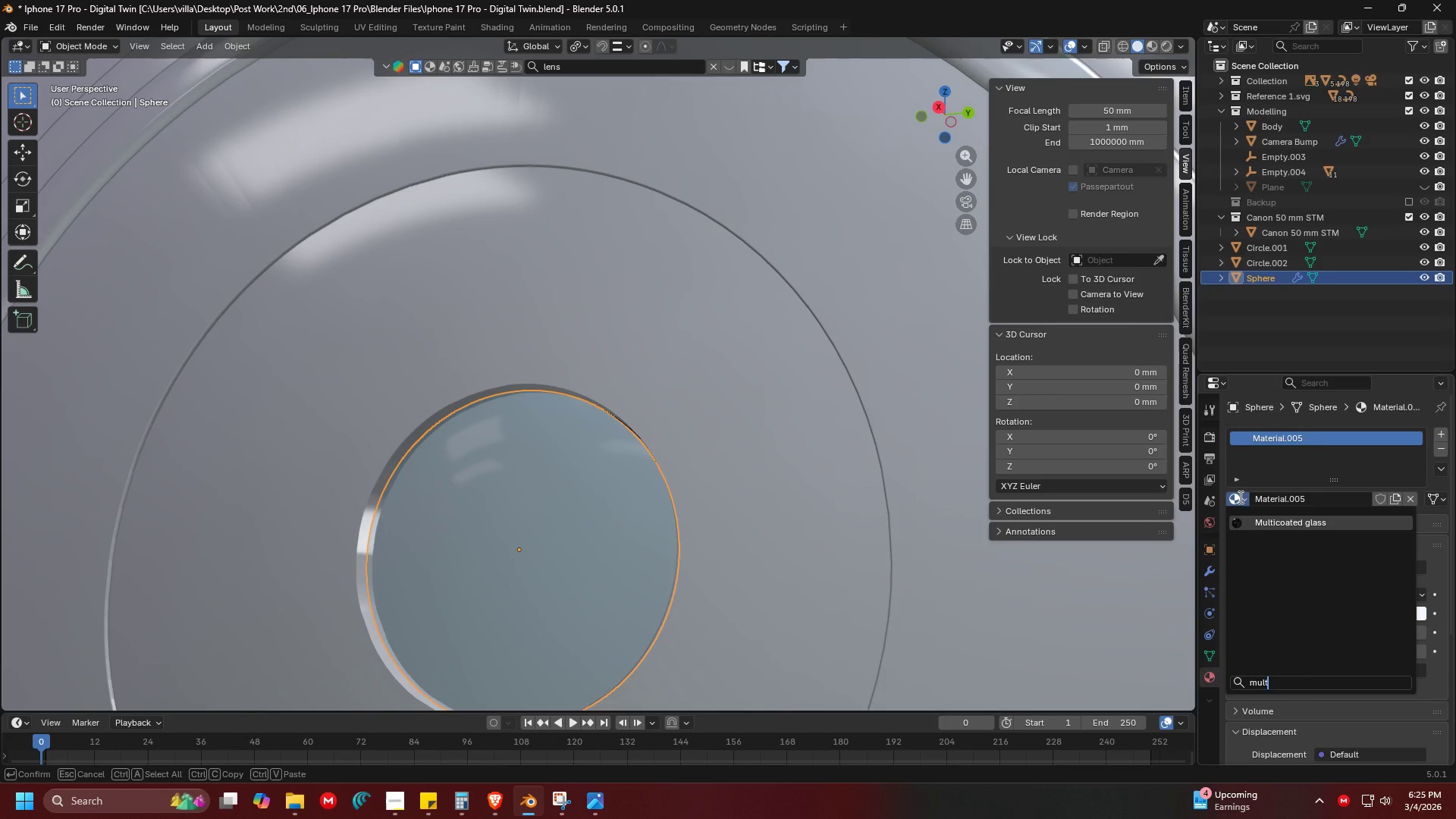 
key(Enter)
 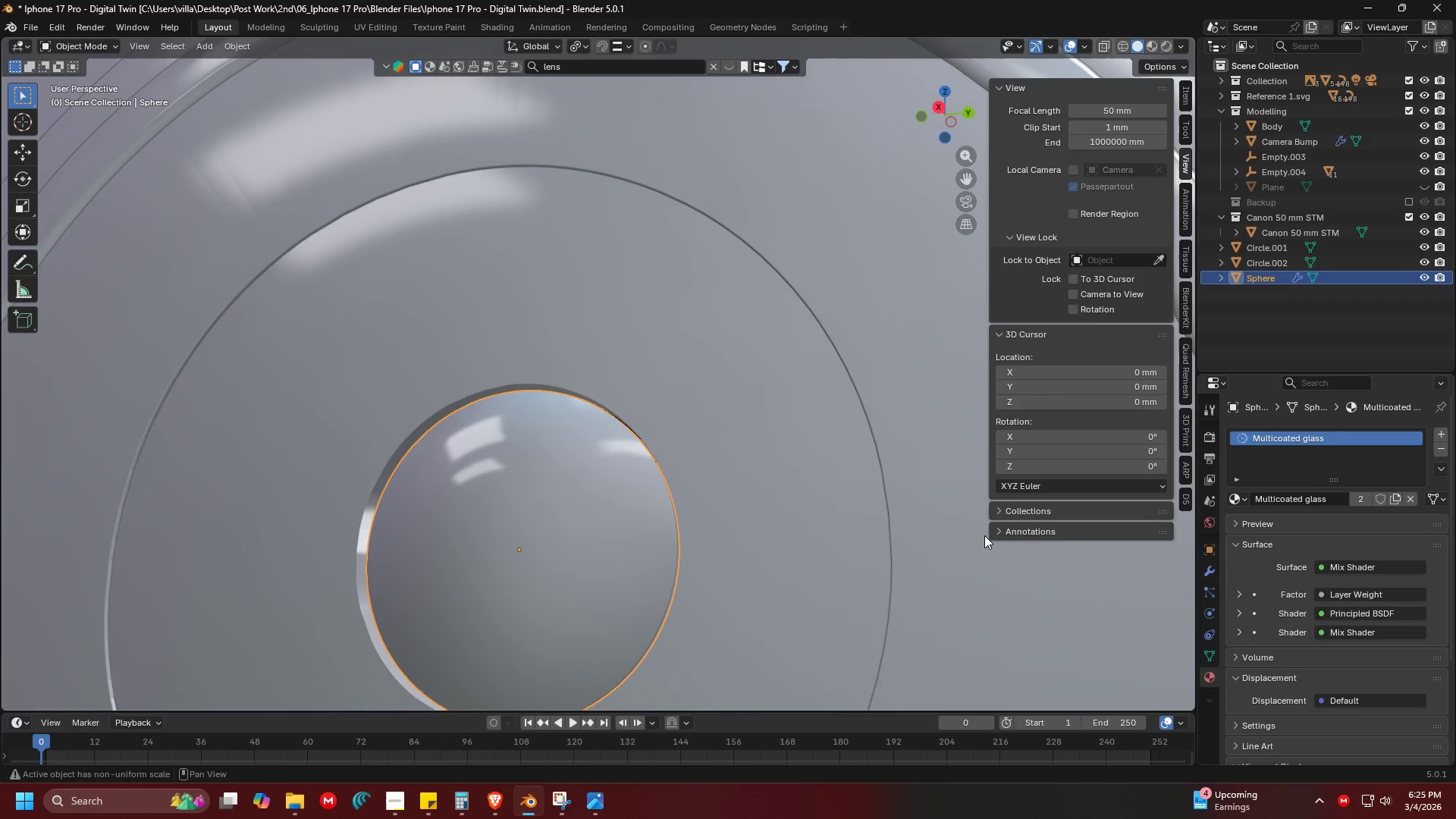 
hold_key(key=ShiftLeft, duration=0.45)
 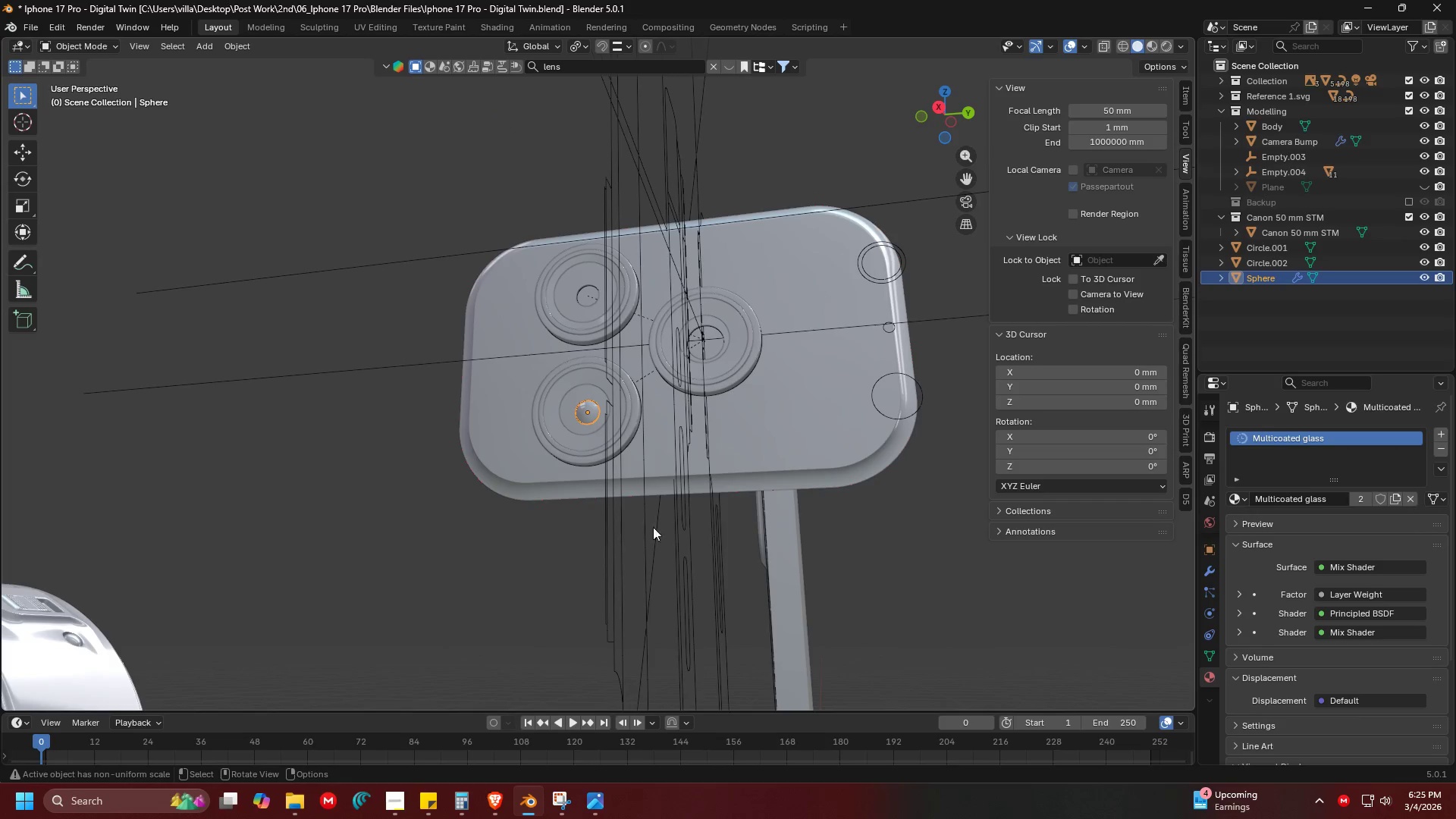 
scroll: coordinate [641, 500], scroll_direction: down, amount: 2.0
 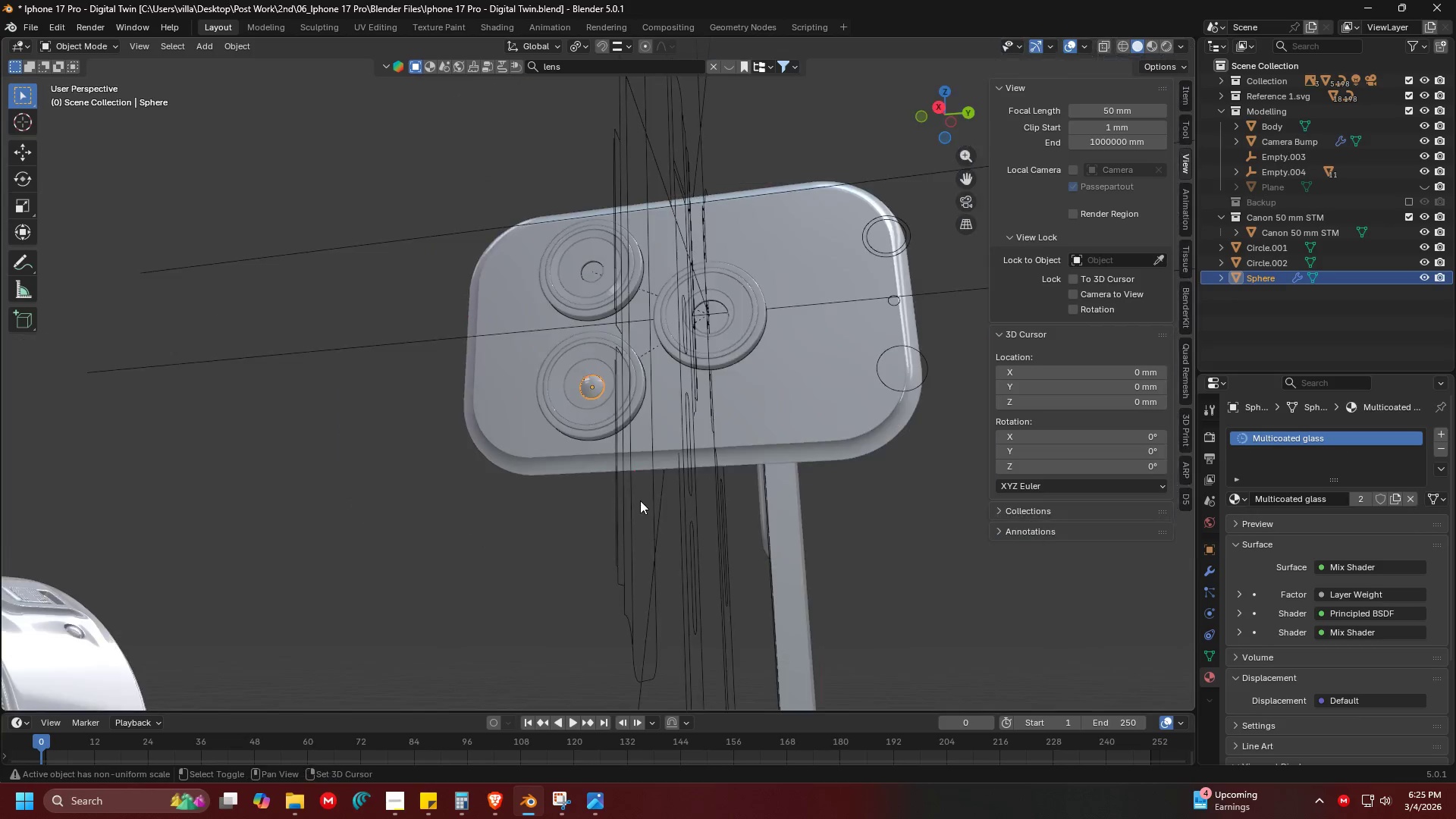 
key(Control+ControlLeft)
 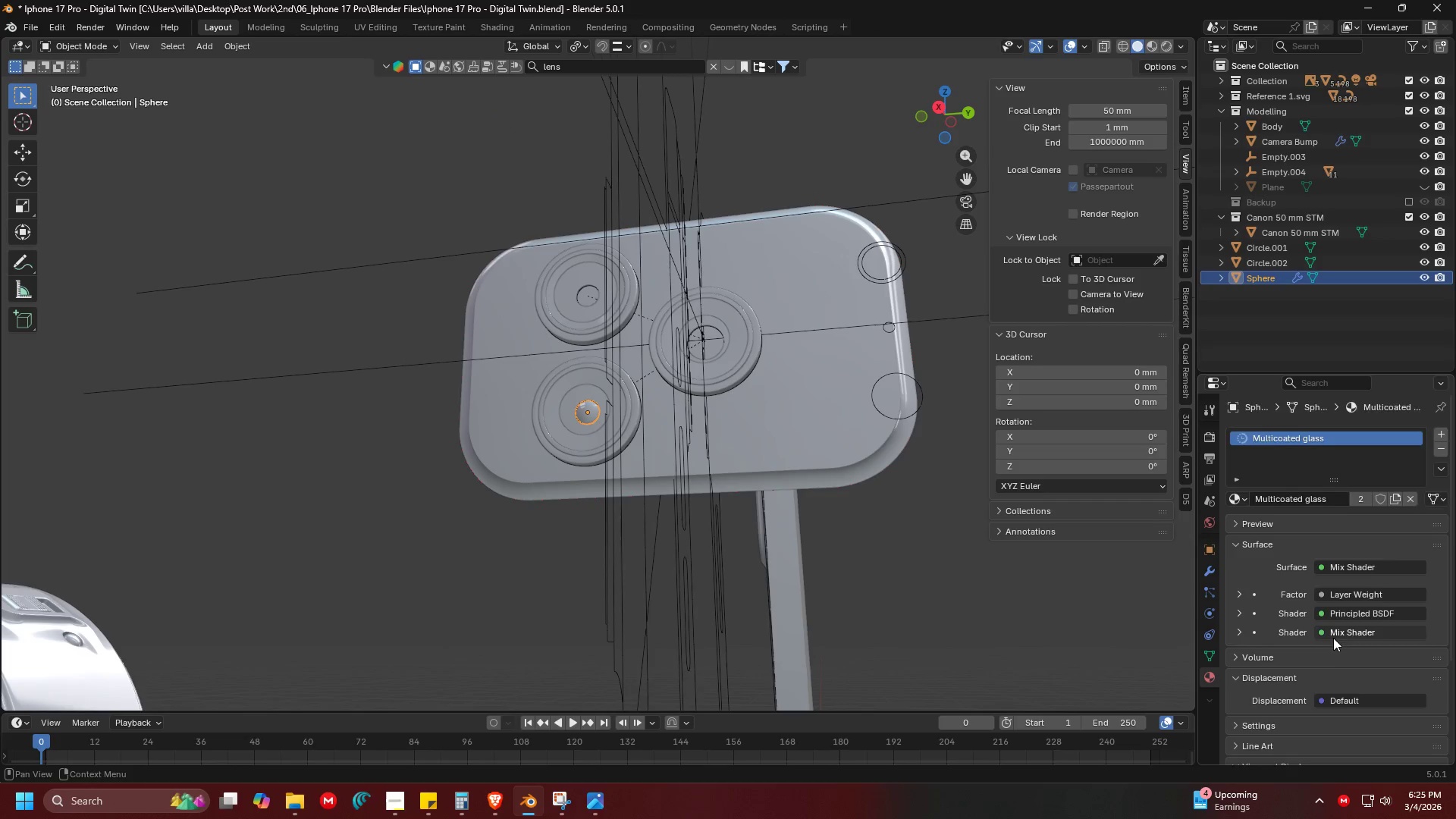 
scroll: coordinate [1333, 639], scroll_direction: down, amount: 11.0
 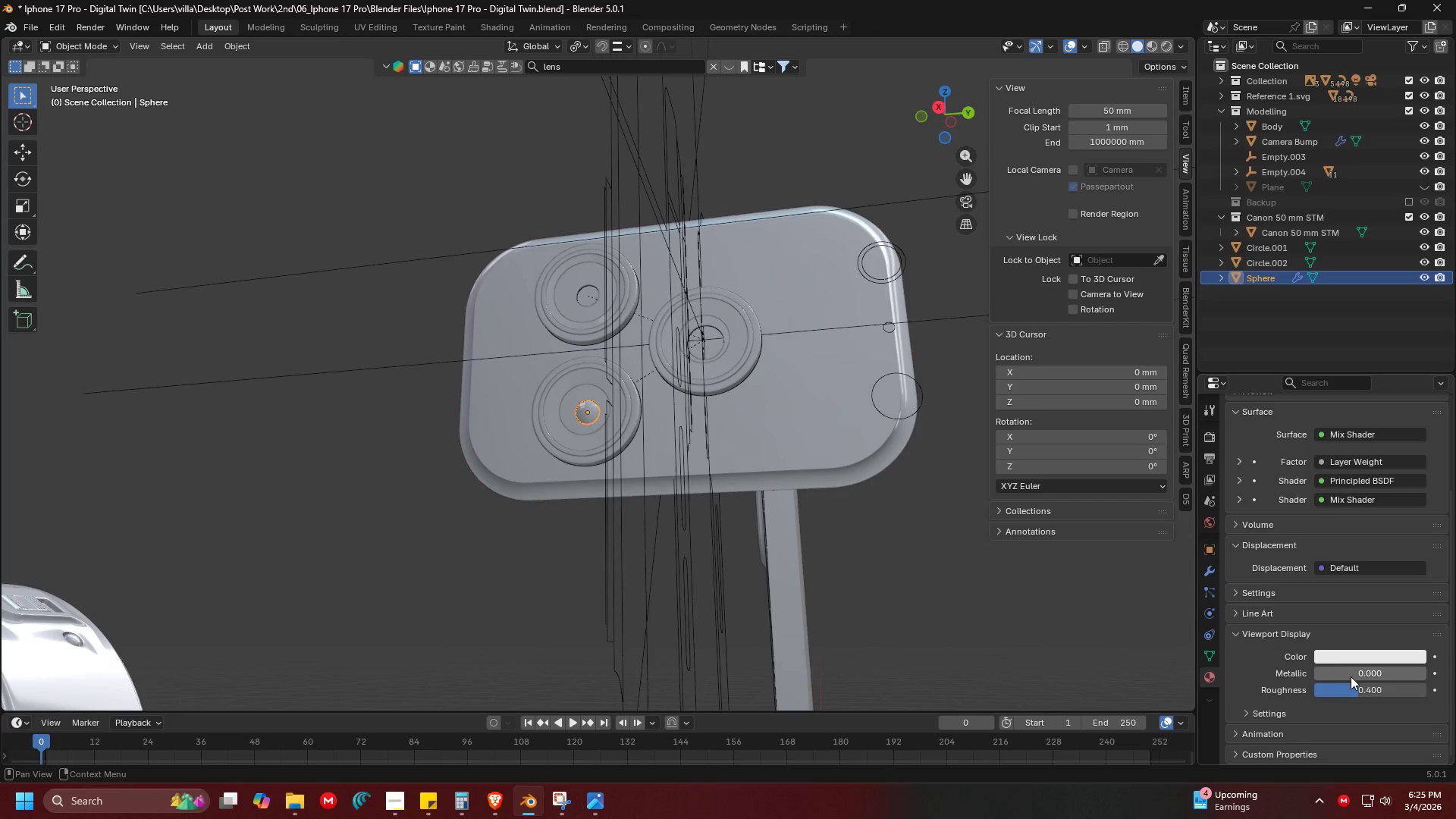 
left_click([1359, 658])
 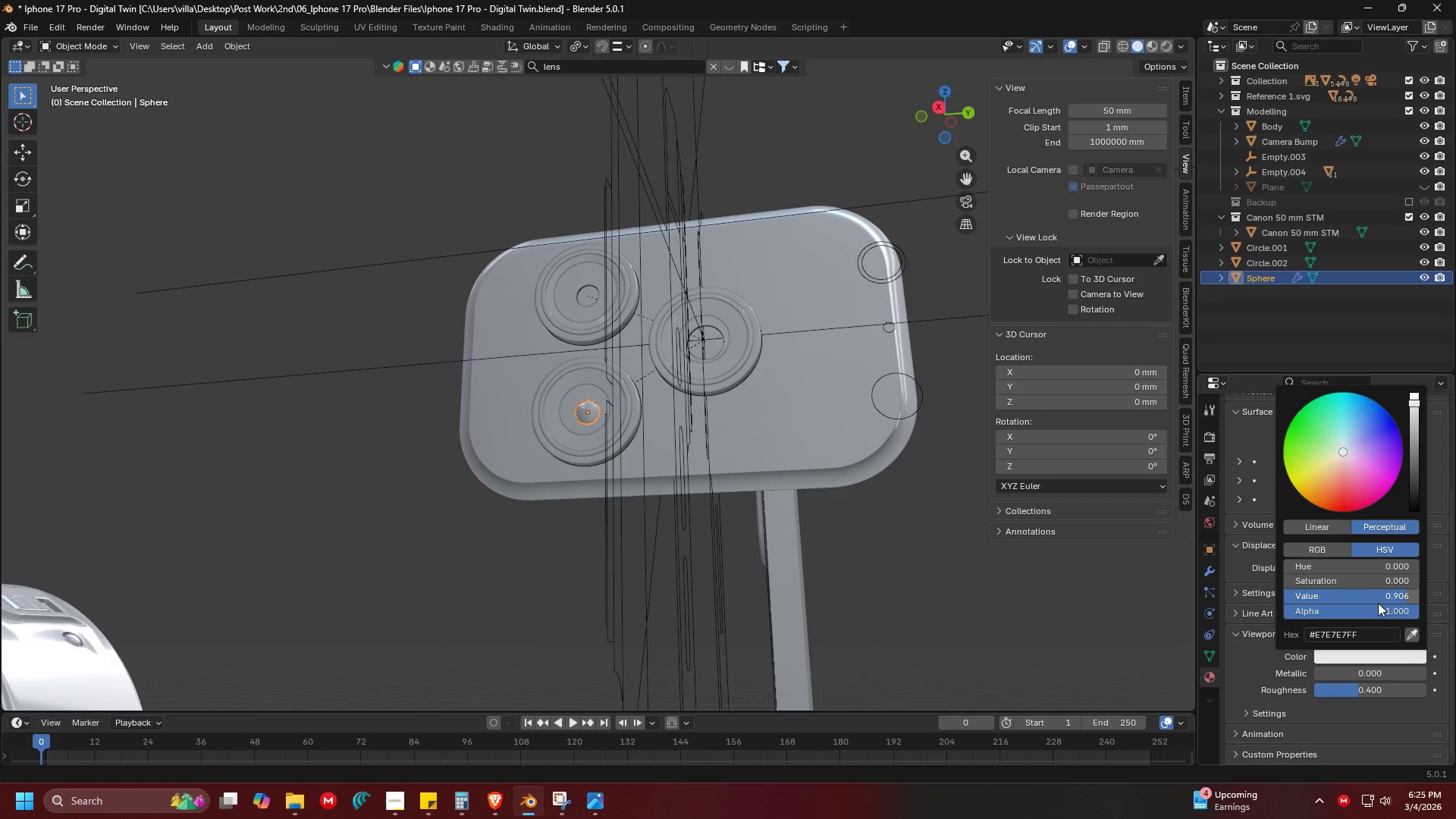 
left_click_drag(start_coordinate=[1377, 610], to_coordinate=[1295, 610])
 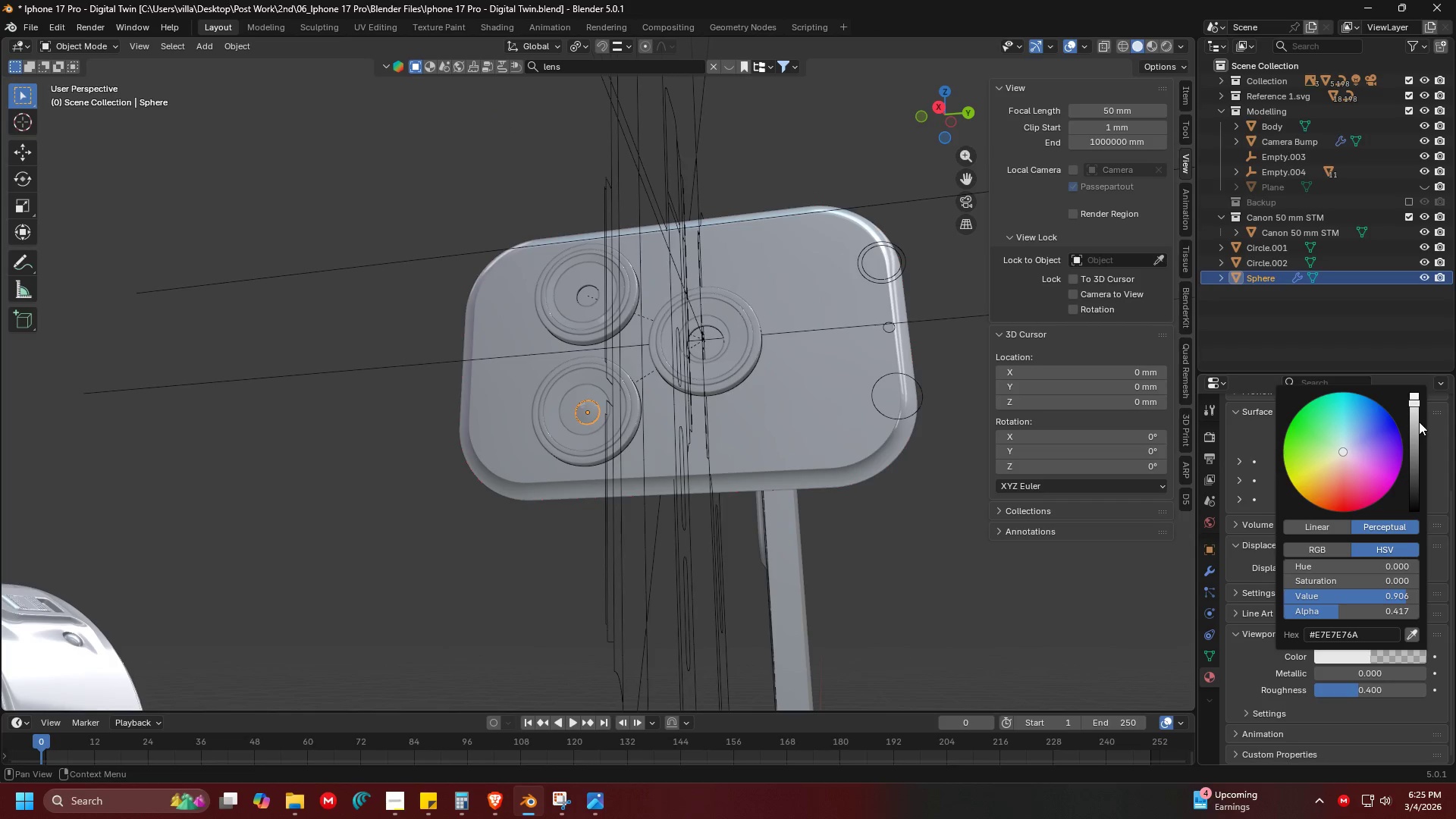 
left_click_drag(start_coordinate=[1412, 417], to_coordinate=[1410, 487])
 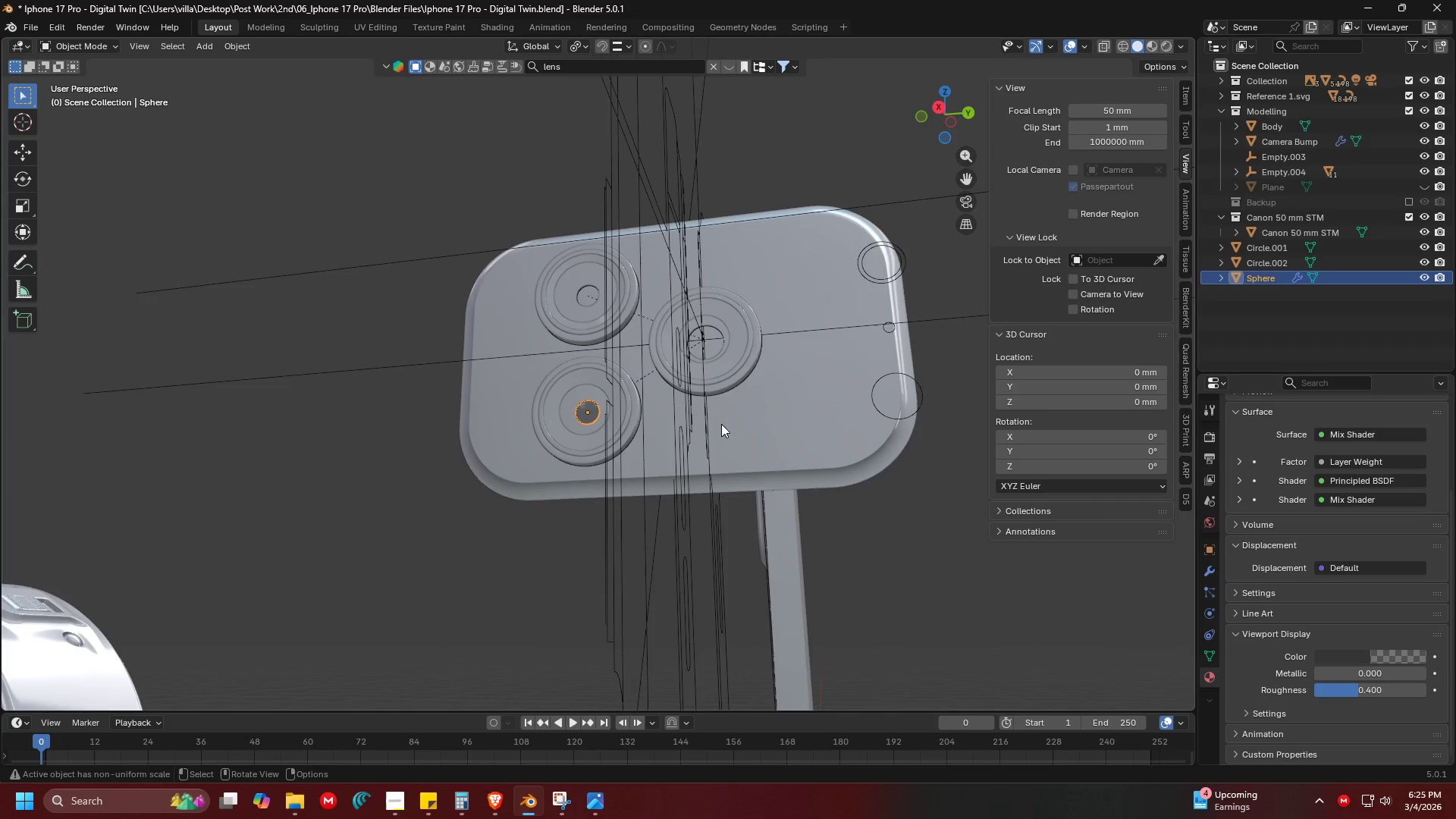 
hold_key(key=ShiftLeft, duration=0.34)
 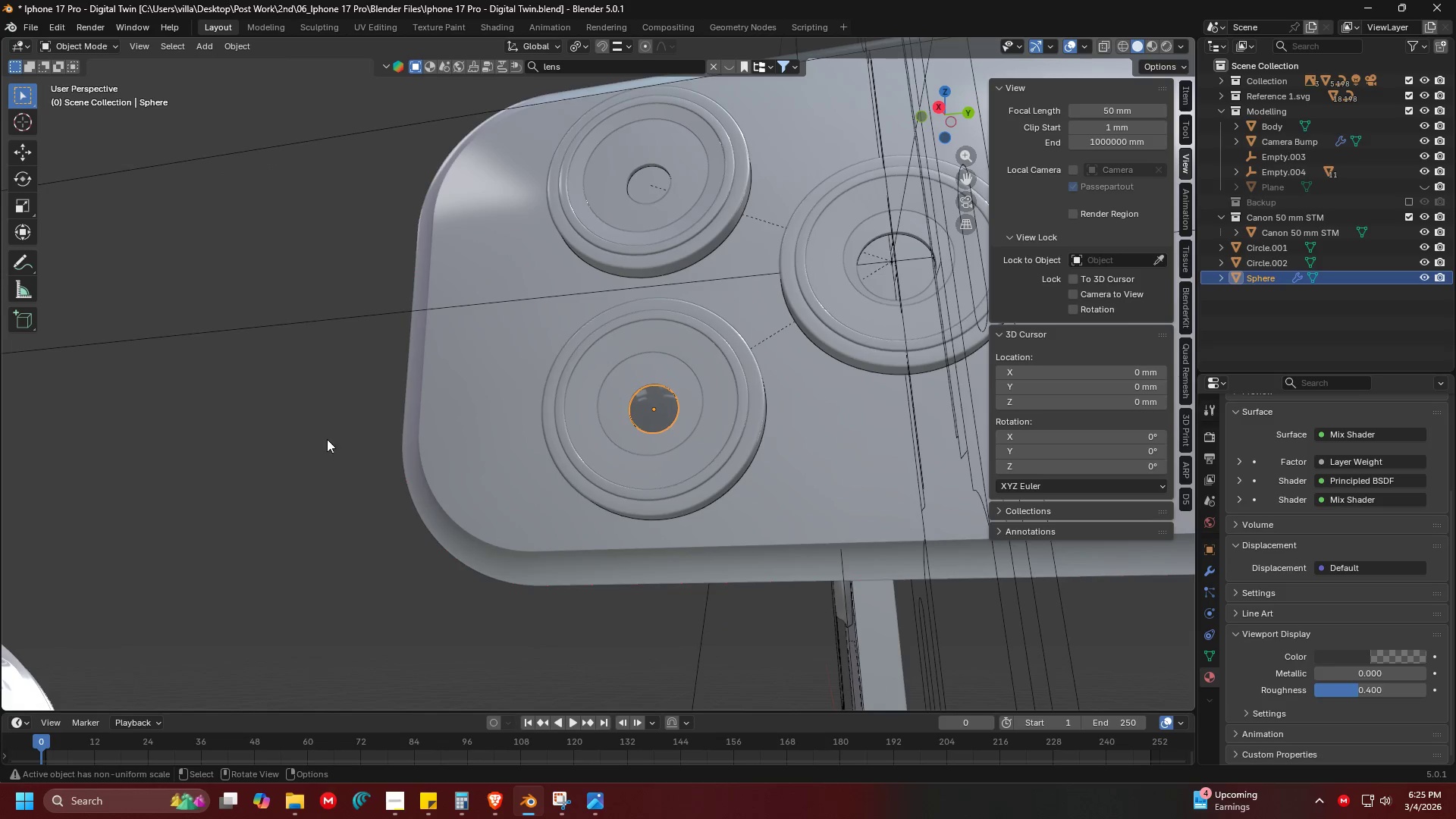 
scroll: coordinate [687, 435], scroll_direction: up, amount: 1.0
 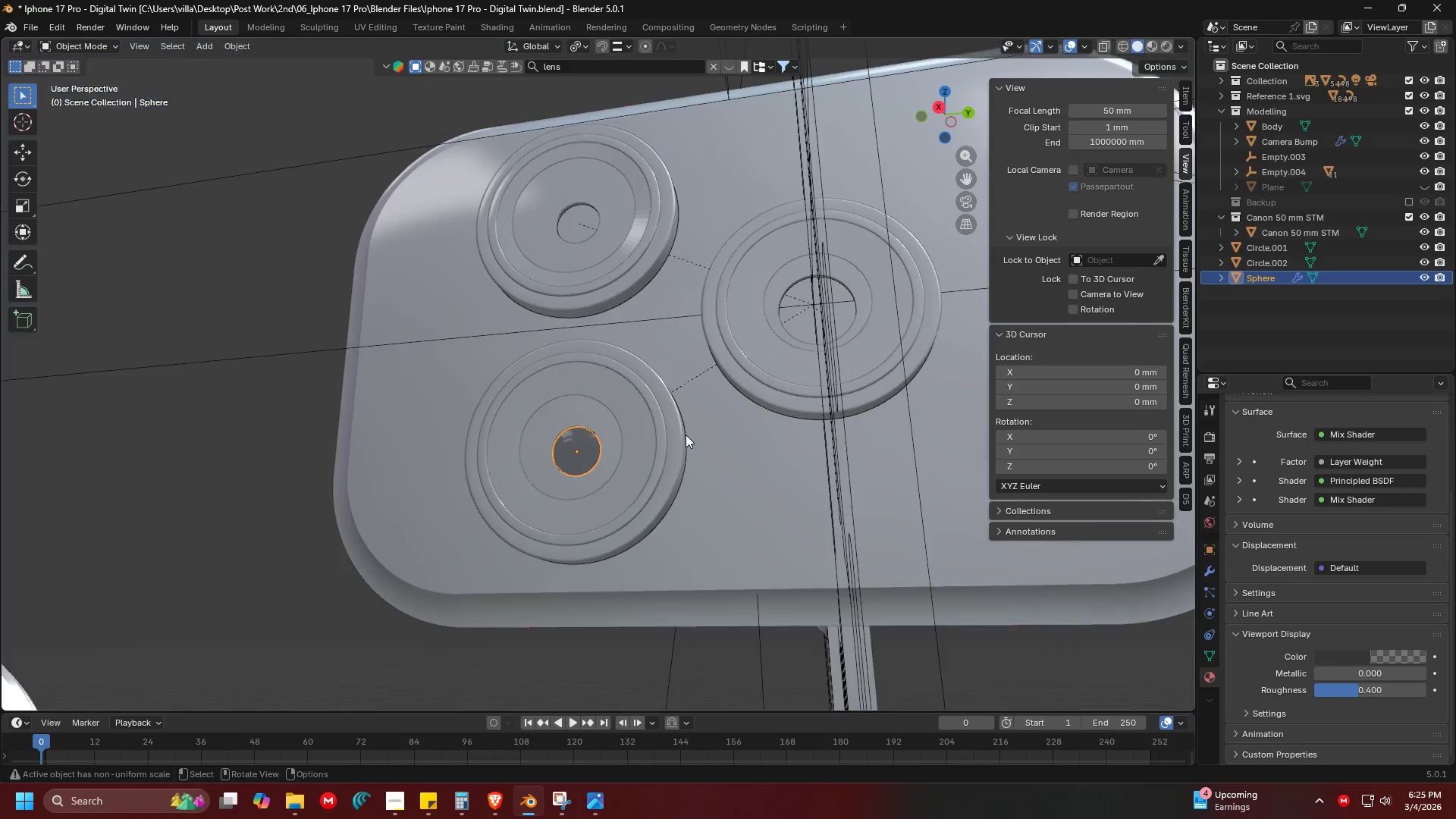 
left_click([286, 422])
 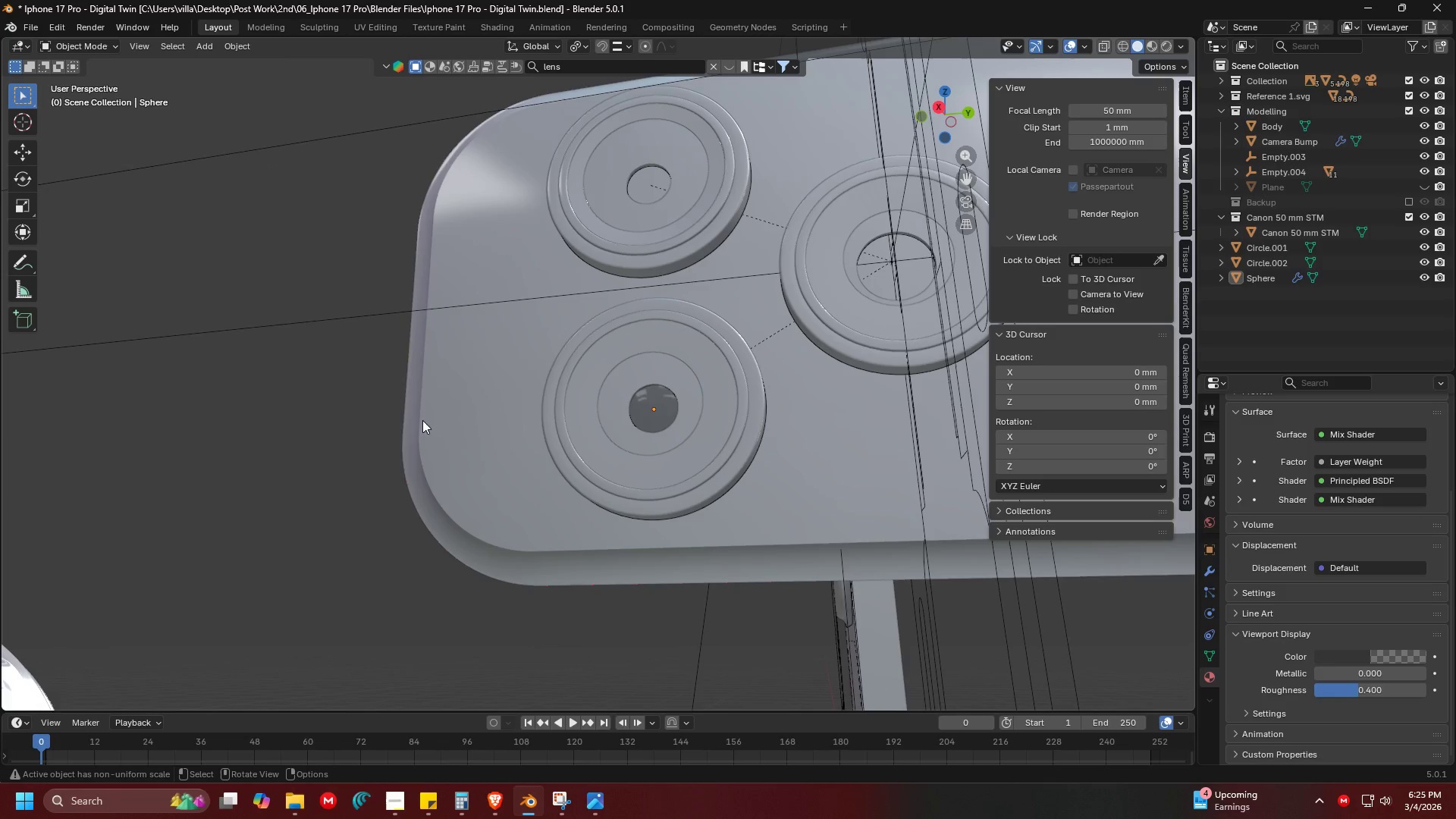 
hold_key(key=Z, duration=0.39)
 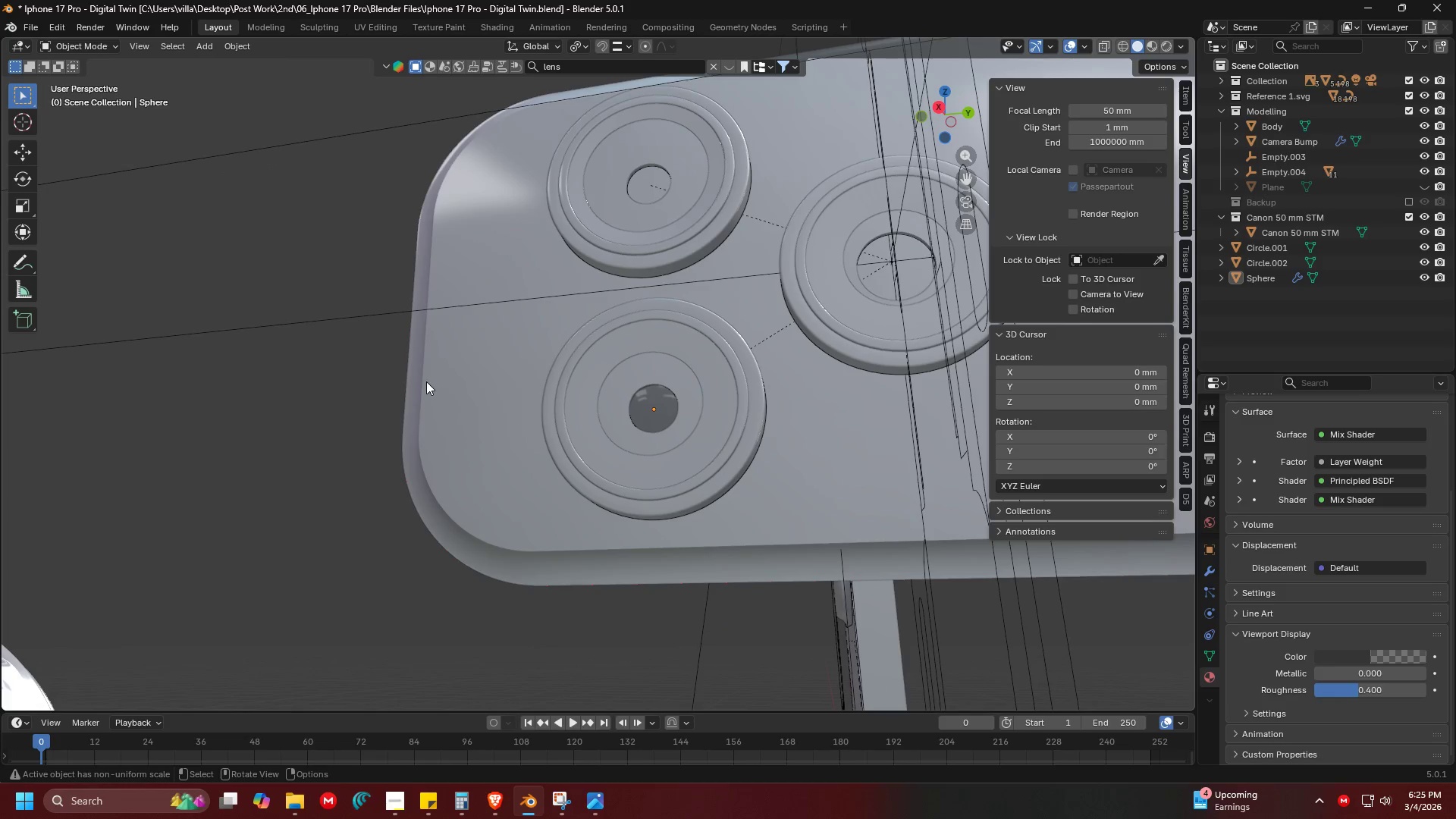 
left_click([599, 407])
 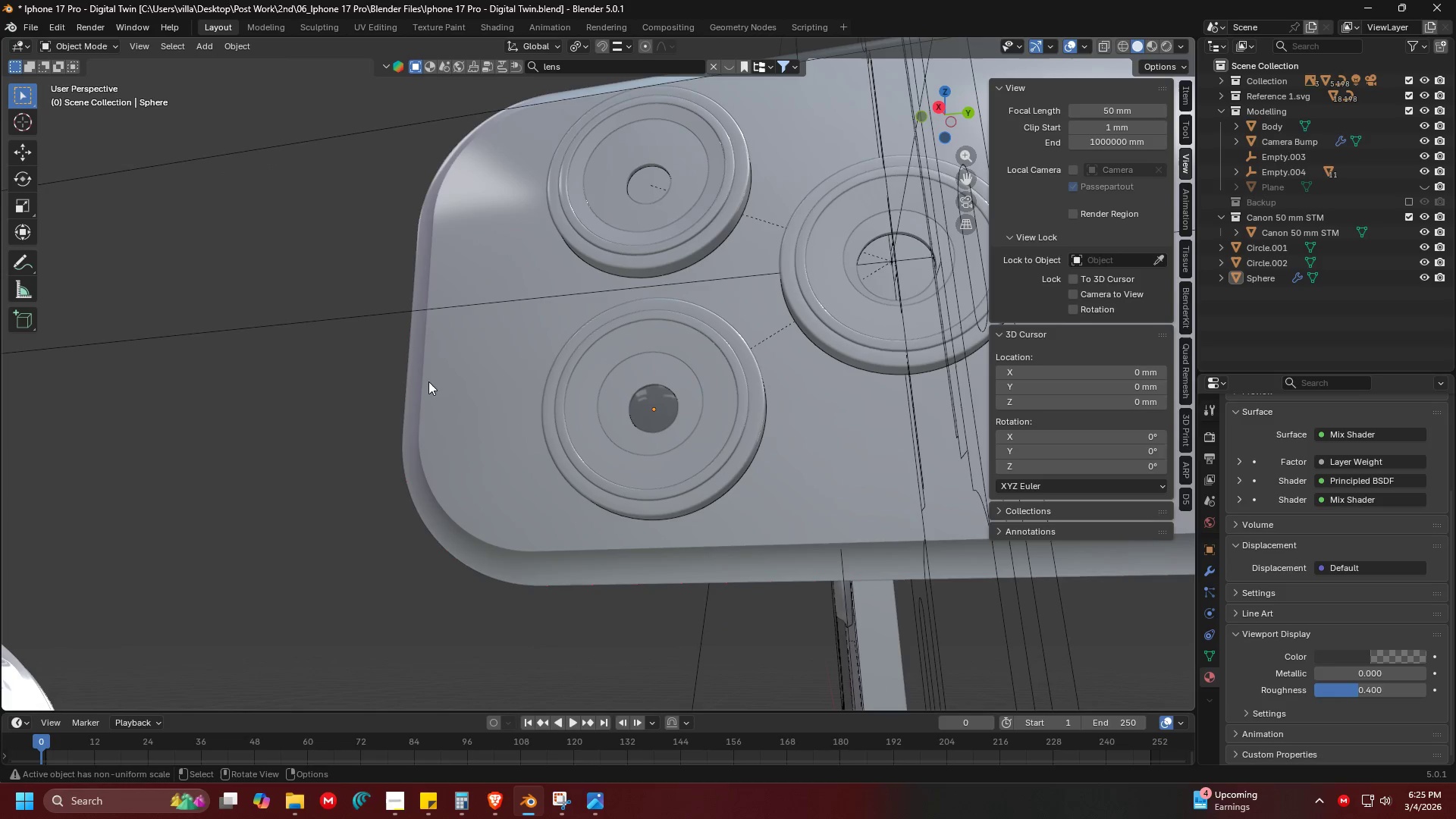 
key(Control+ControlLeft)
 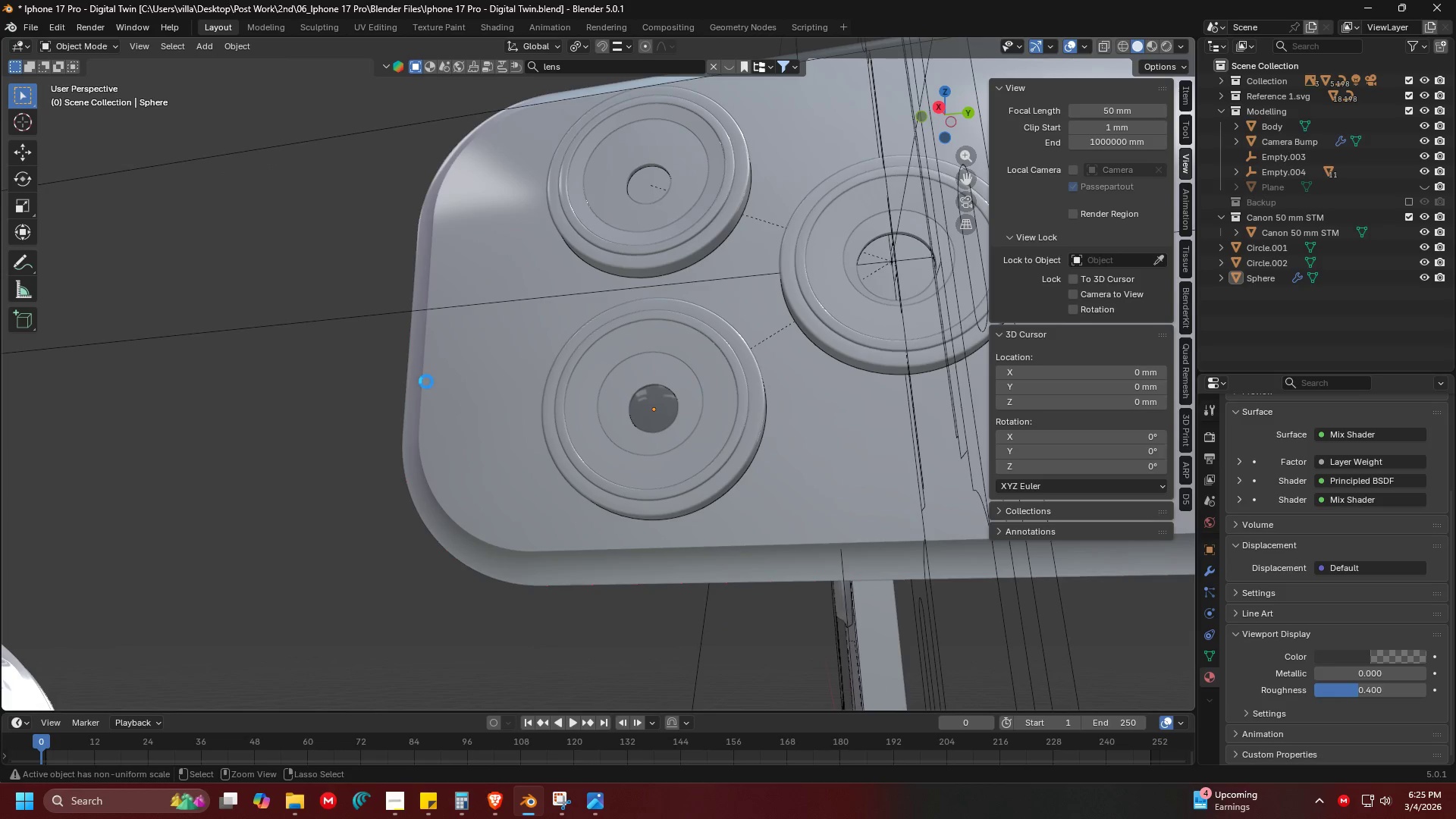 
key(Control+S)
 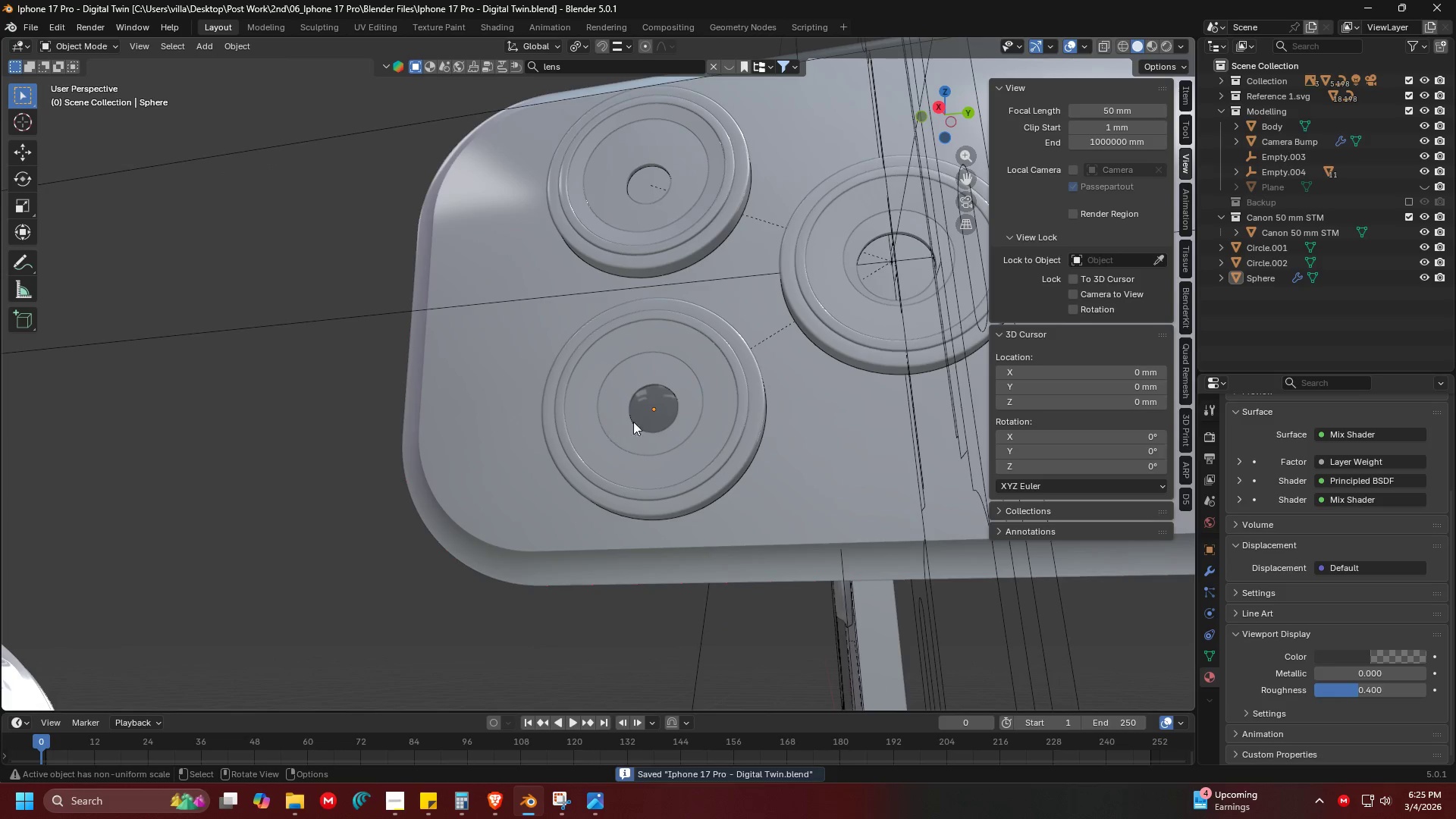 
key(Z)
 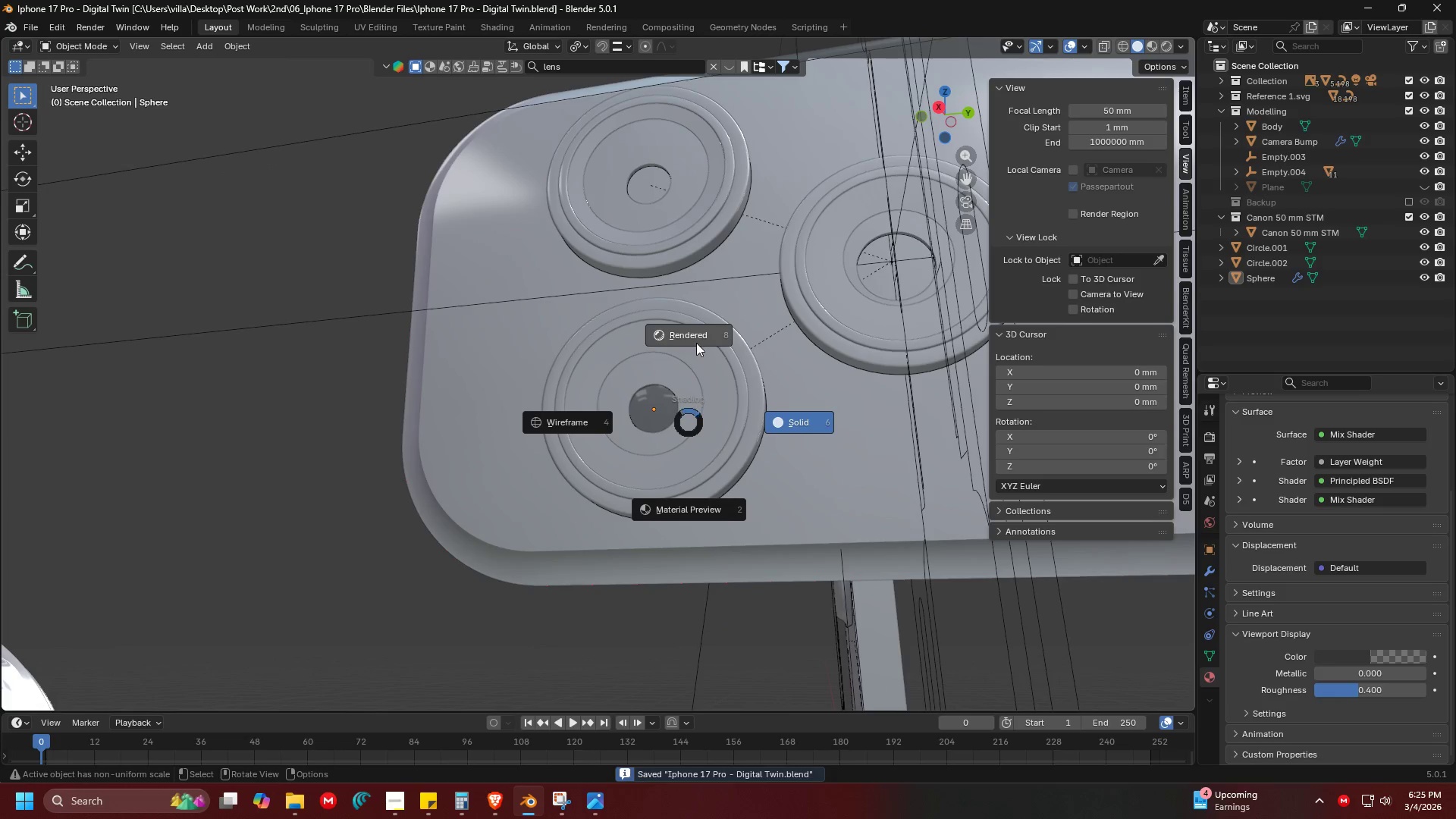 
left_click([696, 343])
 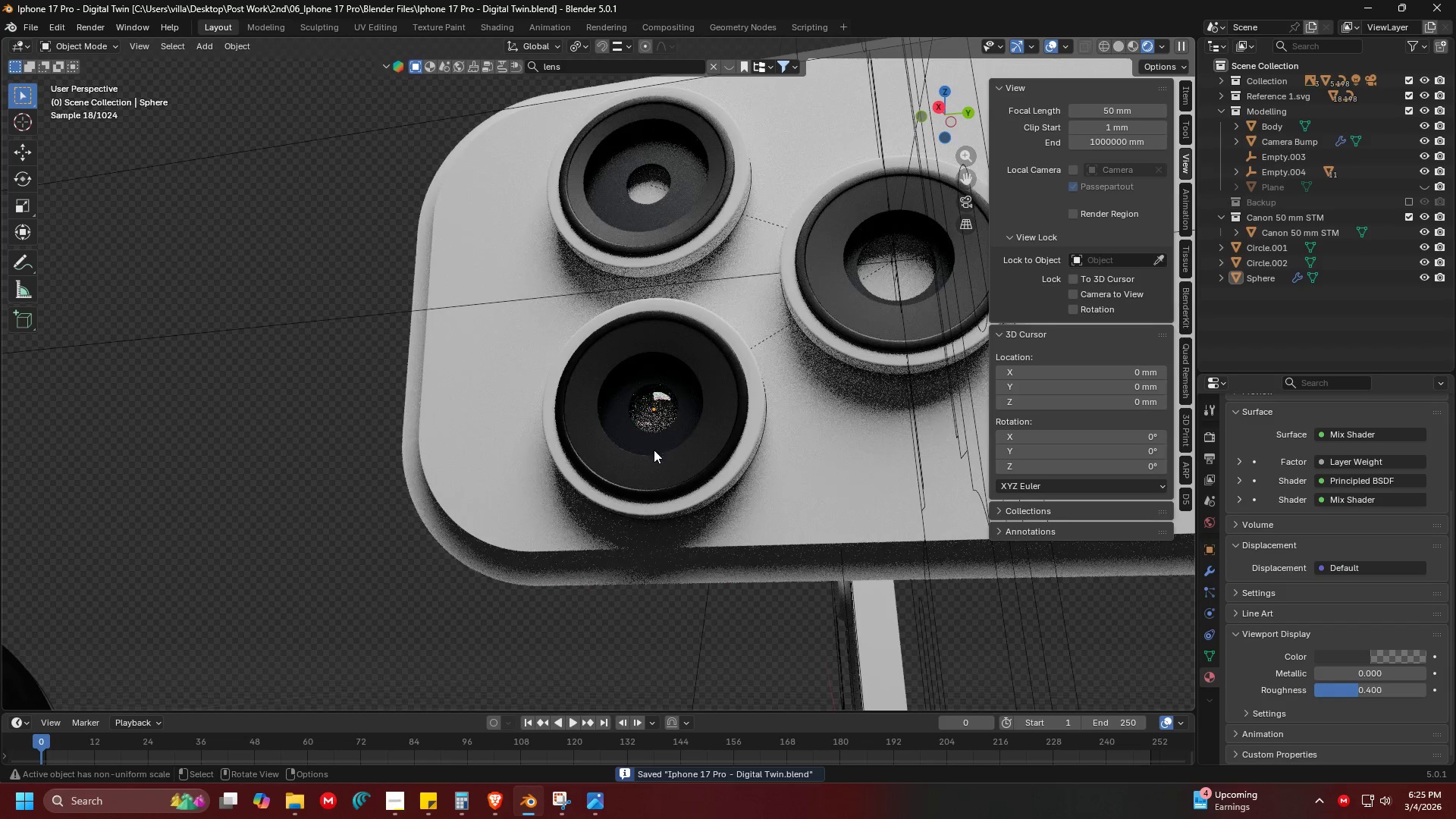 
hold_key(key=ControlLeft, duration=0.52)
 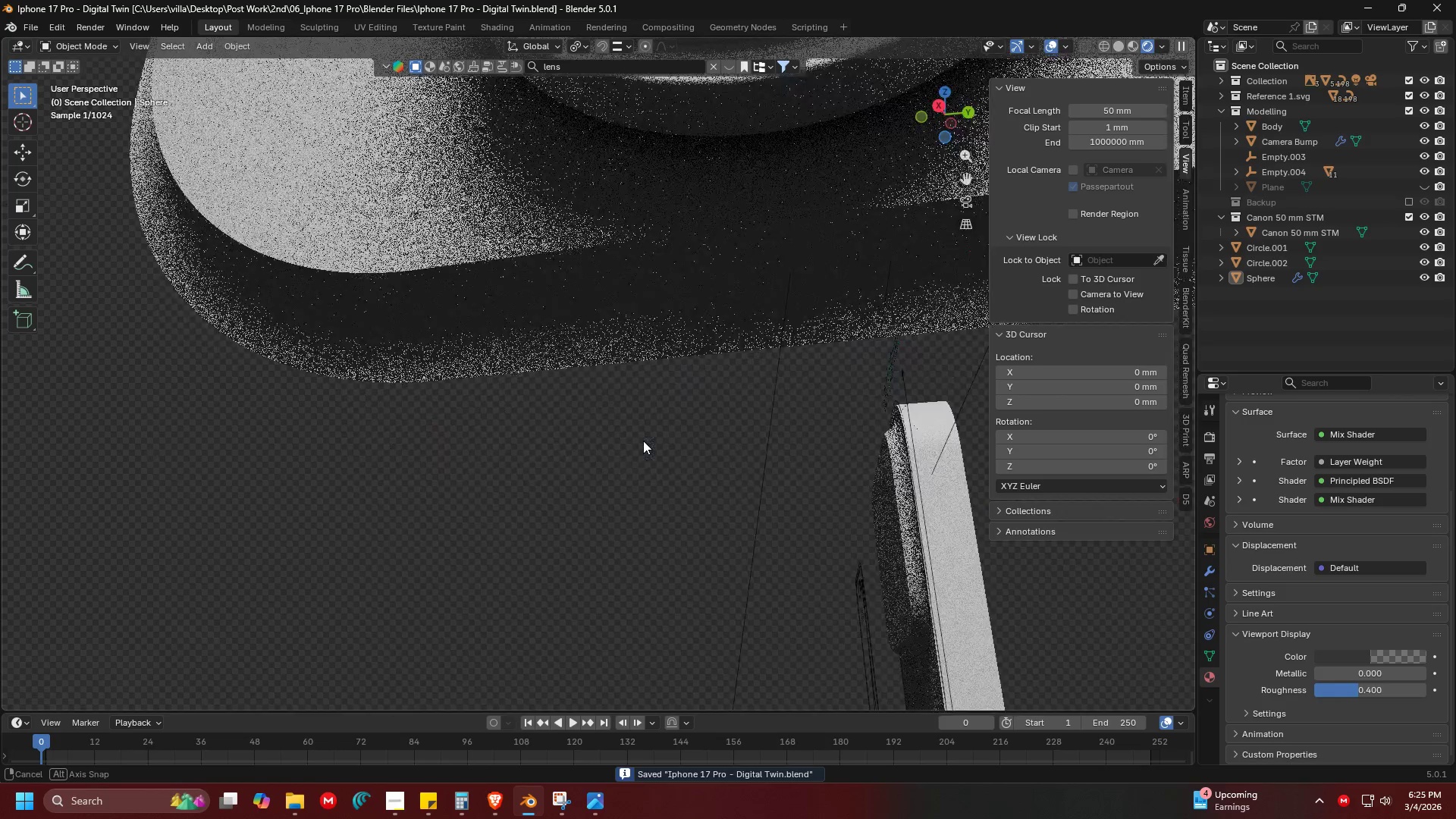 
hold_key(key=ShiftLeft, duration=0.62)
 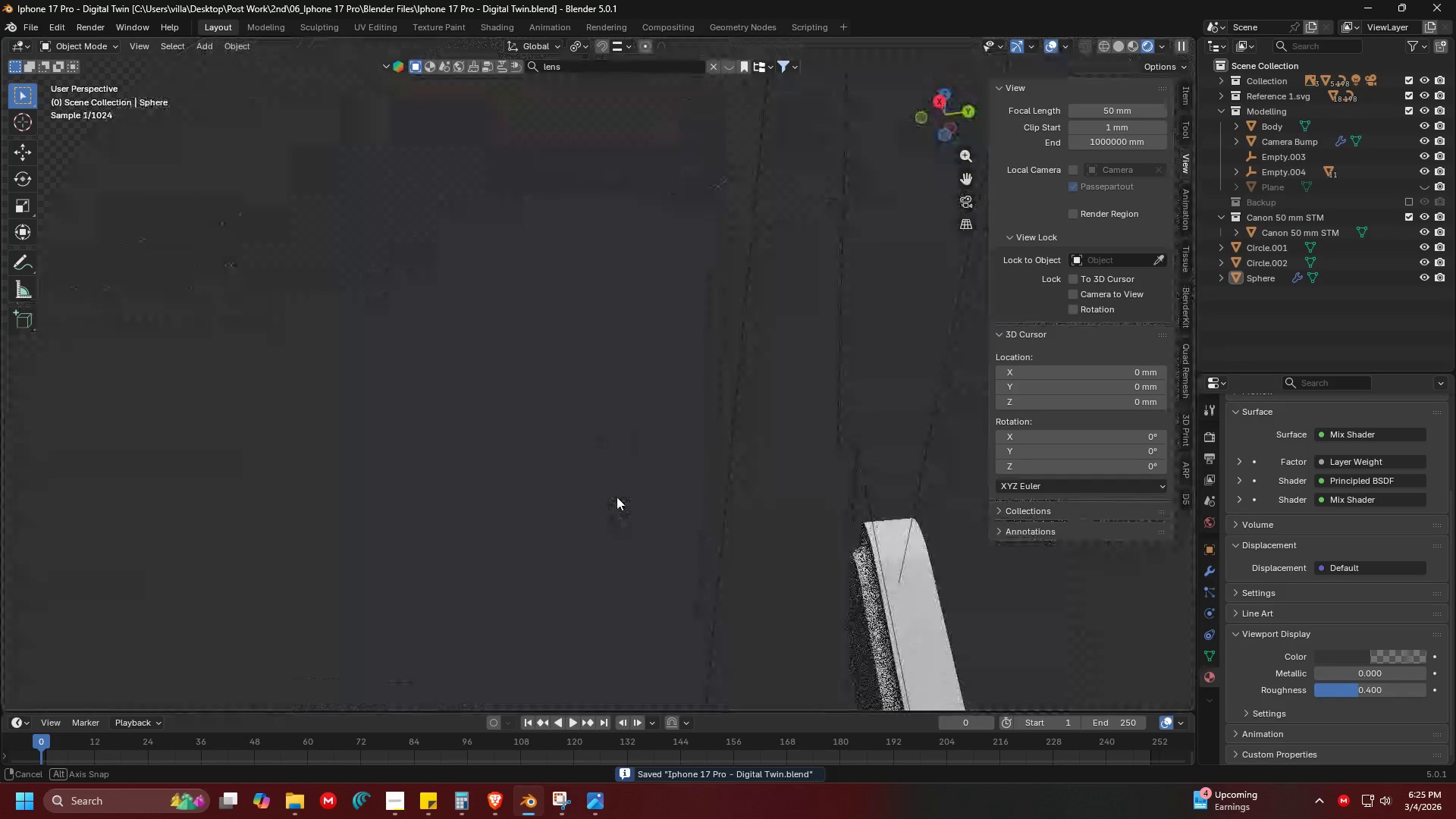 
hold_key(key=ShiftLeft, duration=0.66)
 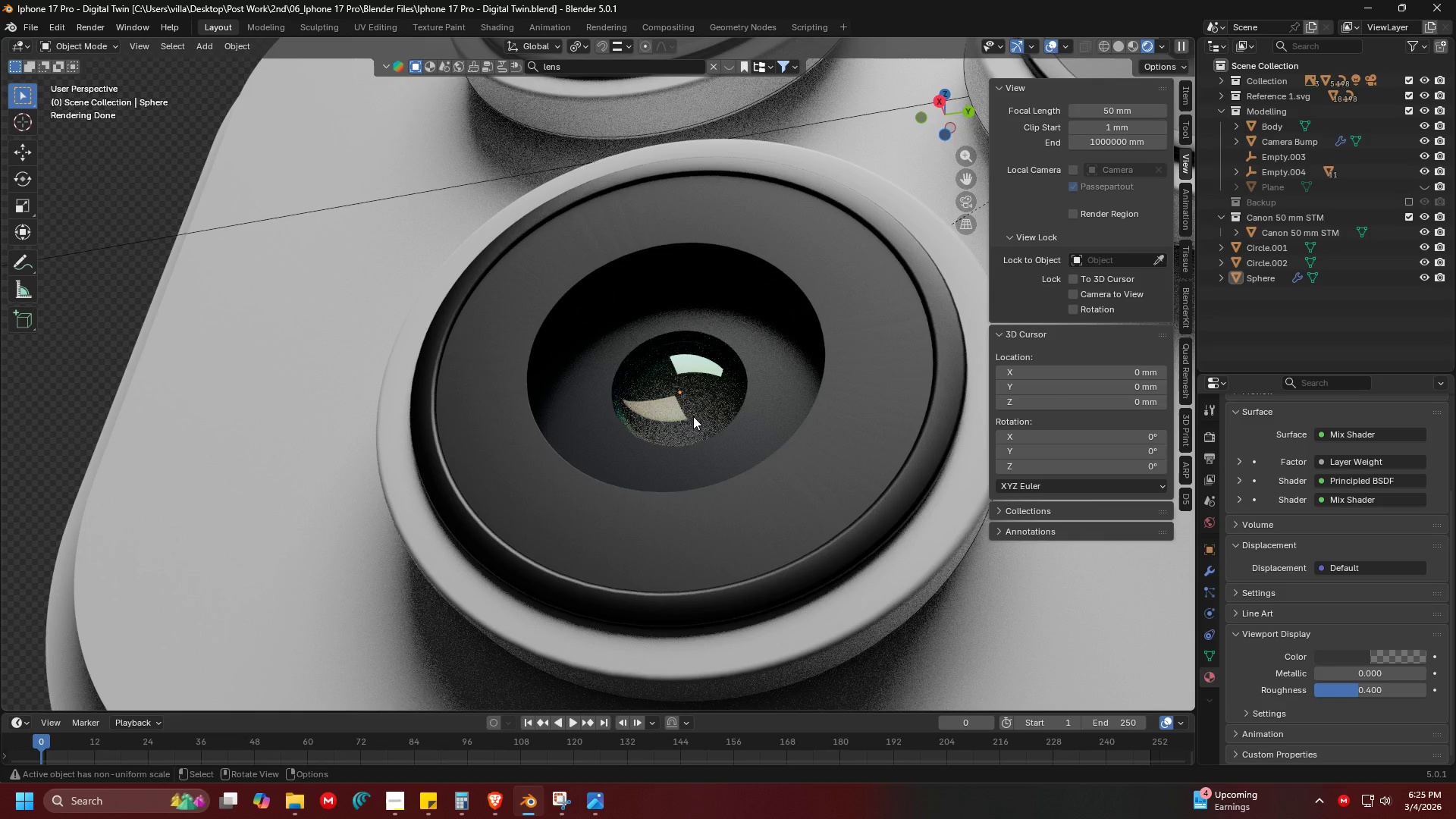 
left_click([688, 402])
 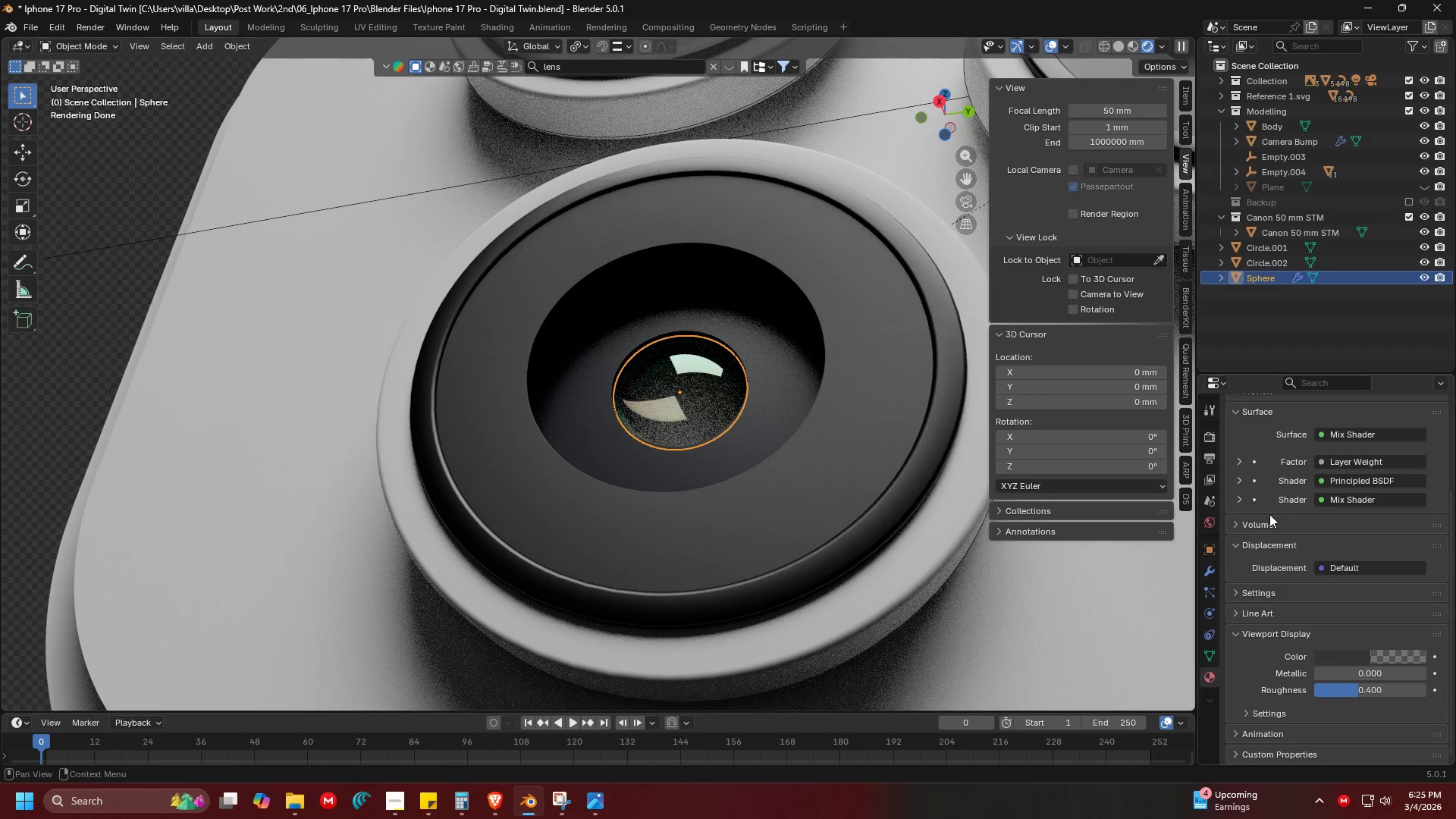 
scroll: coordinate [1282, 520], scroll_direction: up, amount: 4.0
 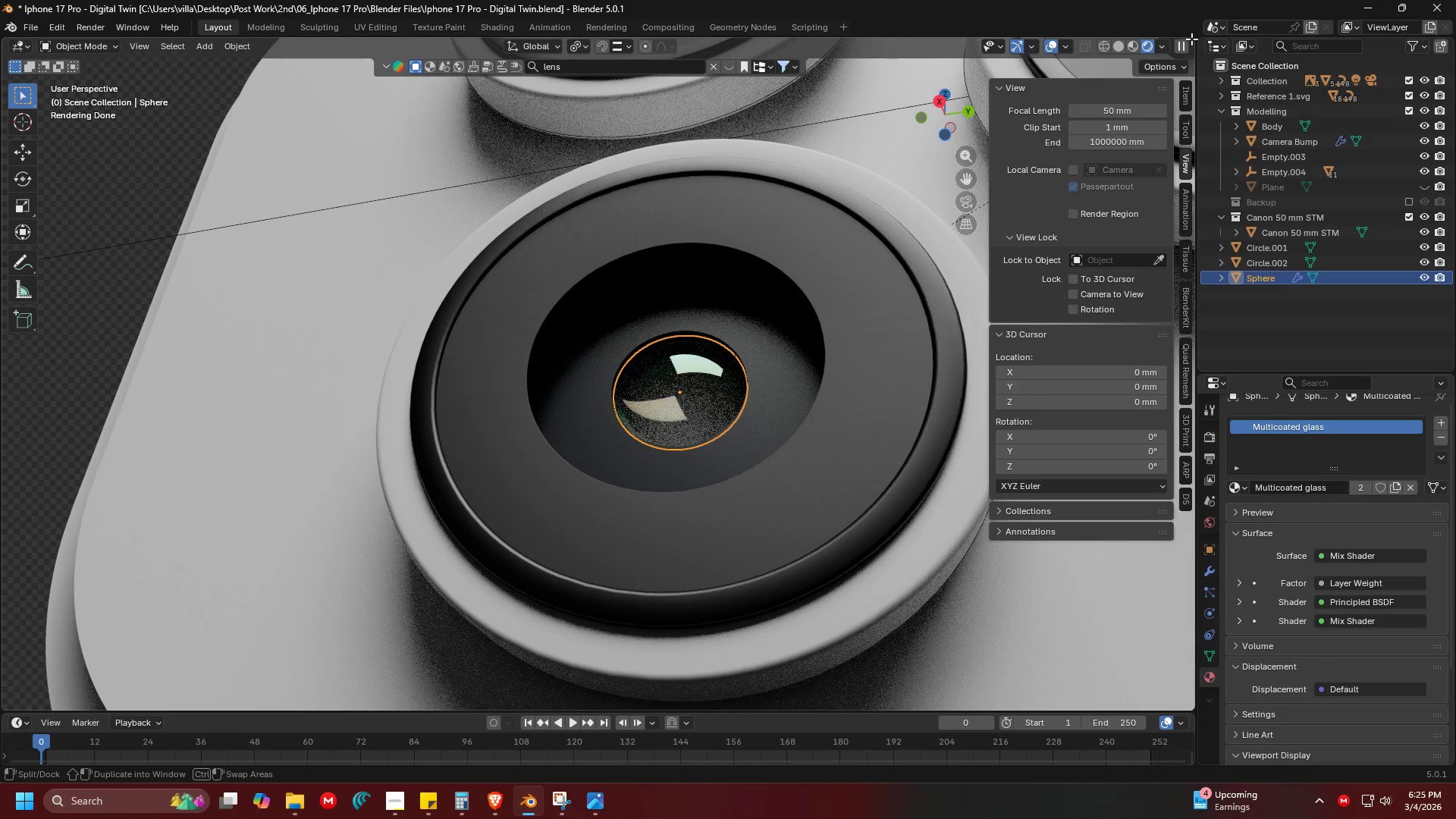 
hold_key(key=ShiftLeft, duration=0.33)
 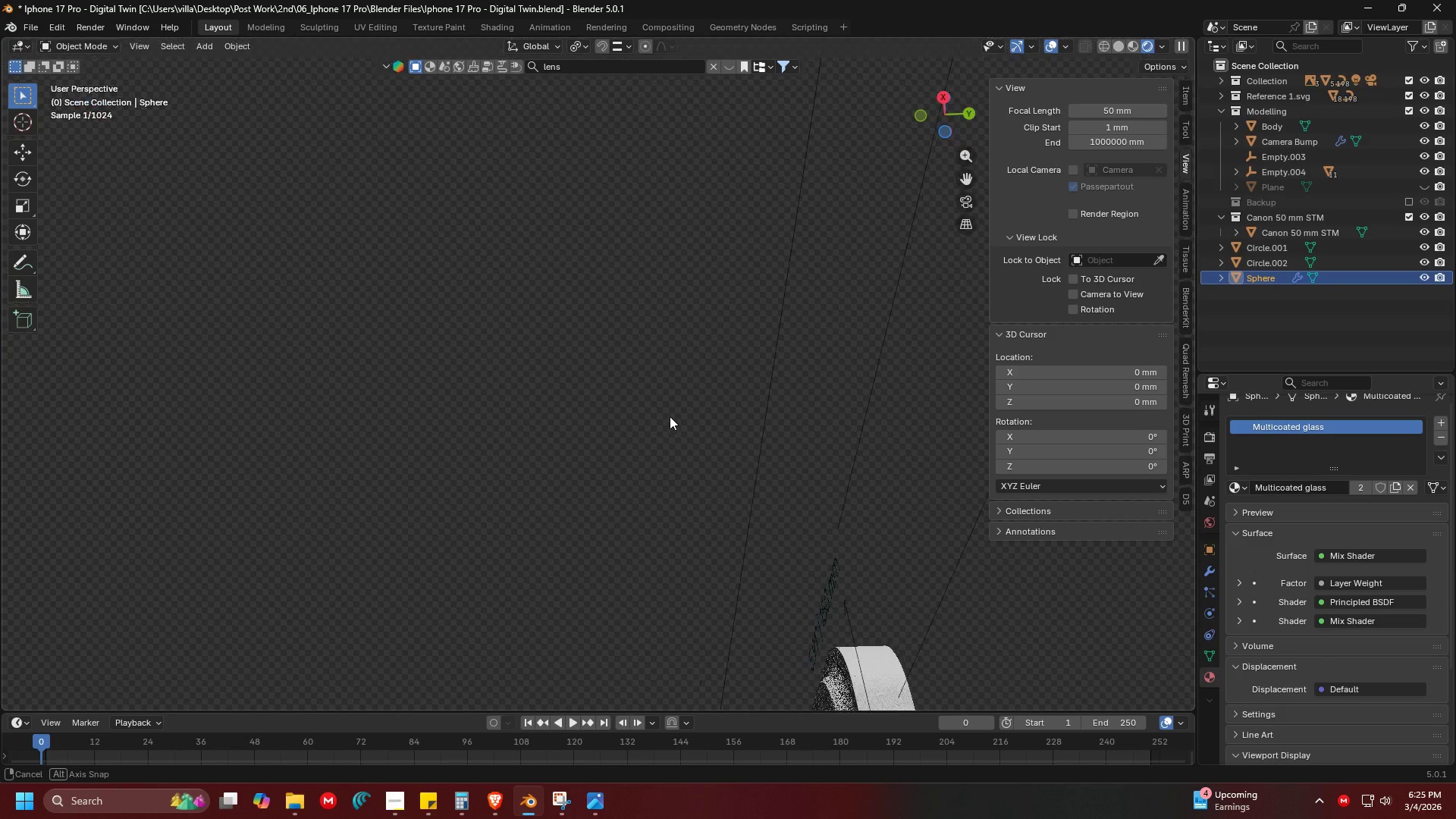 
hold_key(key=ShiftLeft, duration=0.84)
 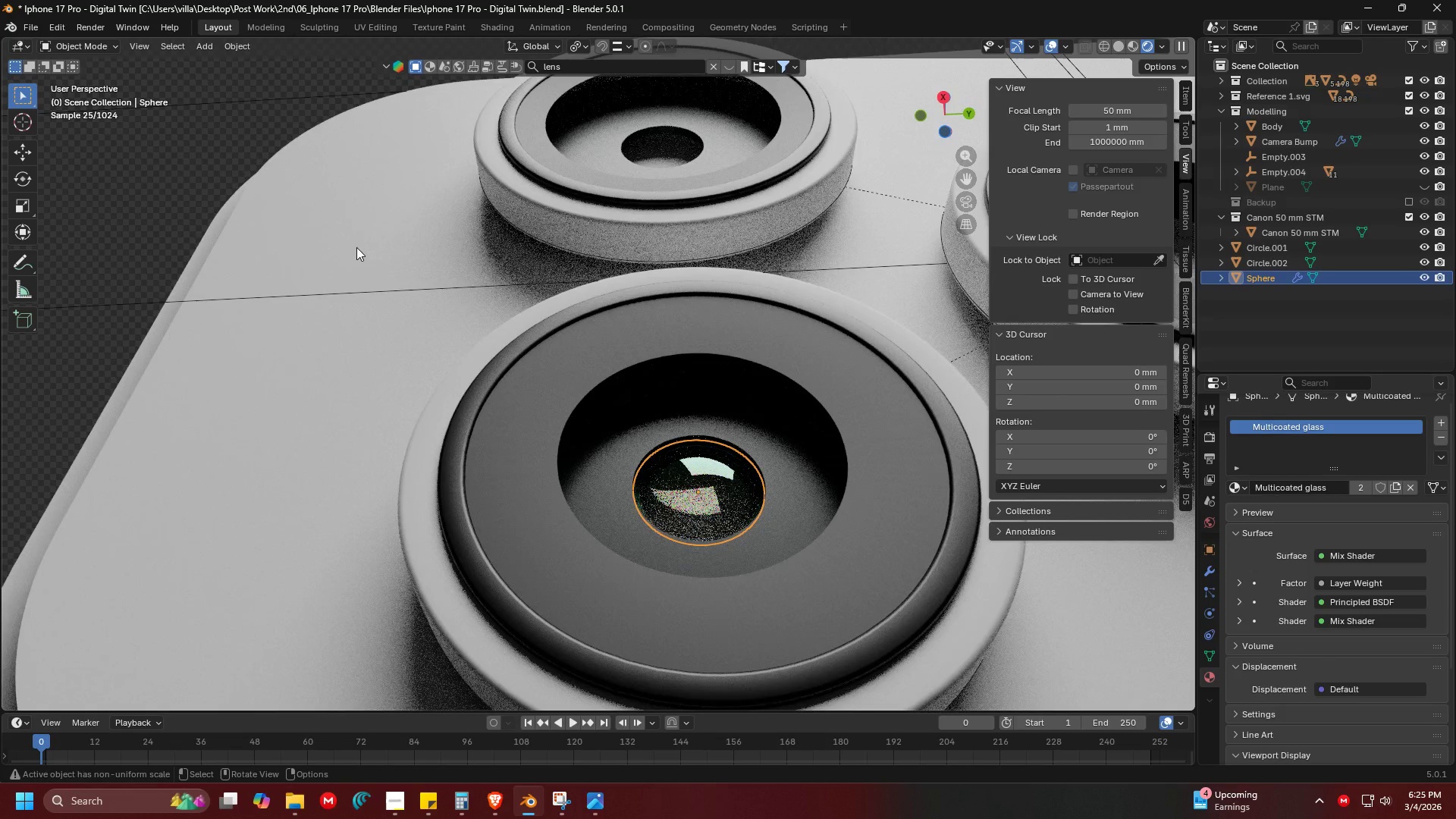 
hold_key(key=ShiftLeft, duration=2.72)
 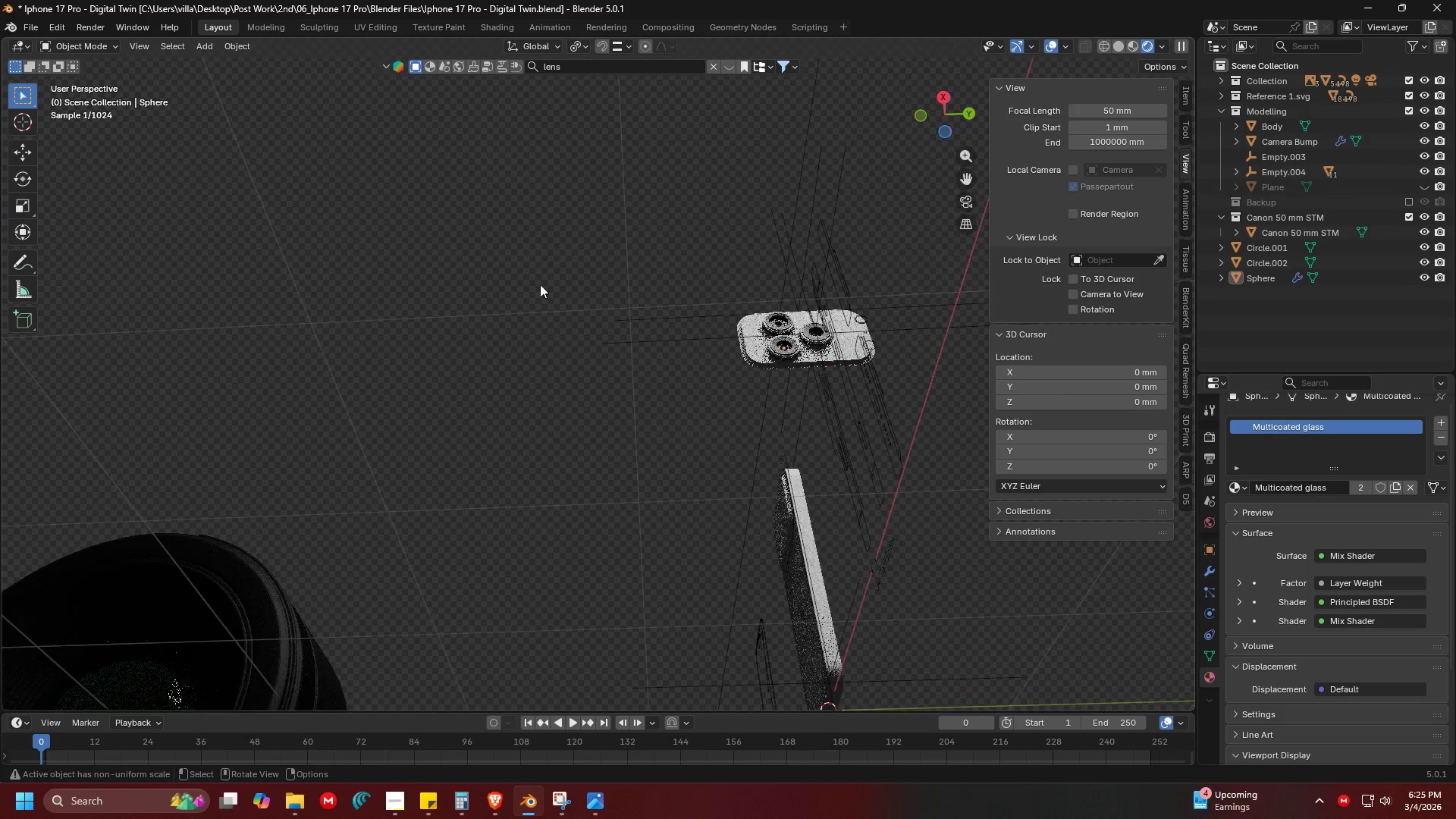 
hold_key(key=ShiftLeft, duration=0.34)
 